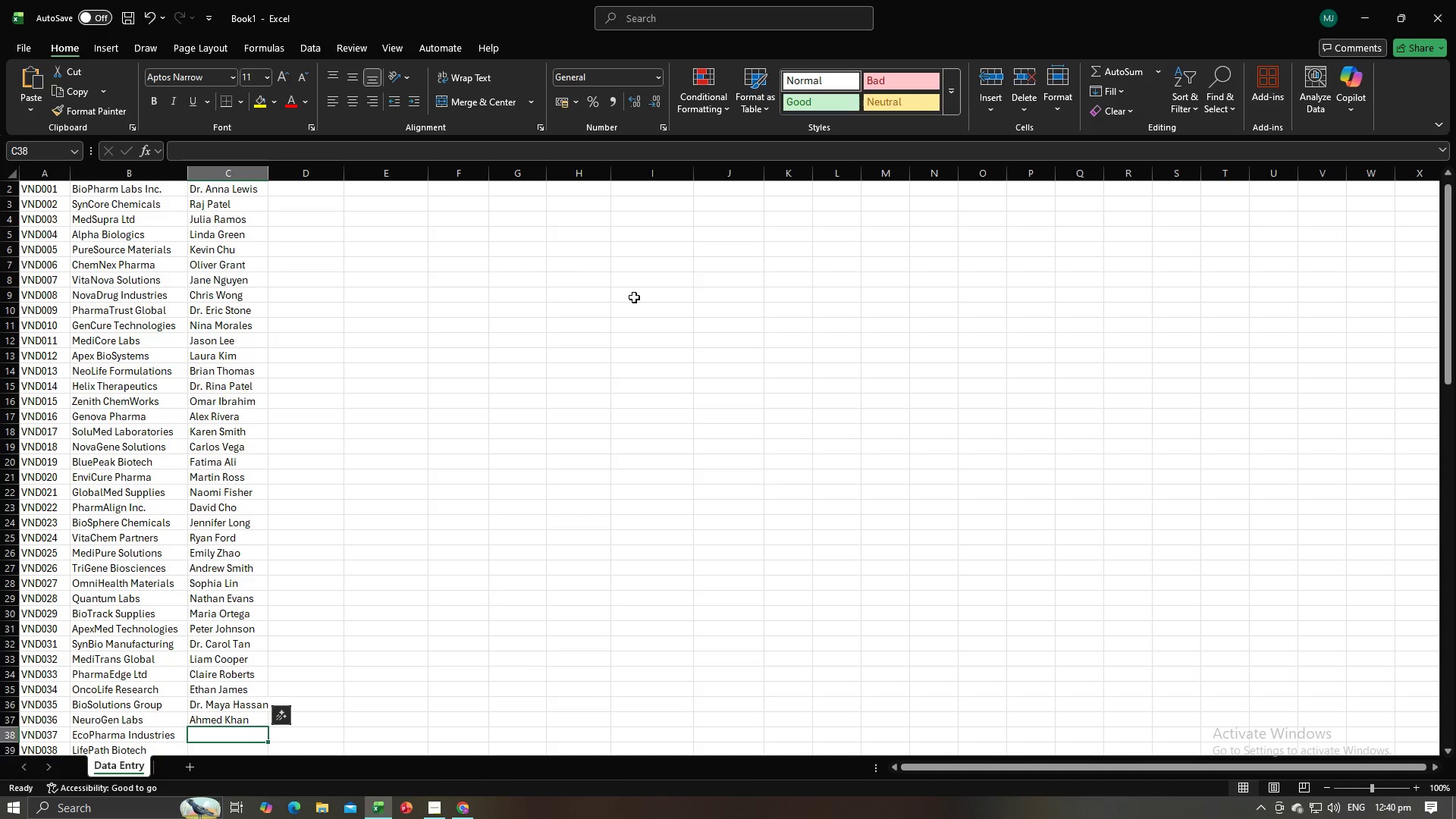 
key(Alt+AltLeft)
 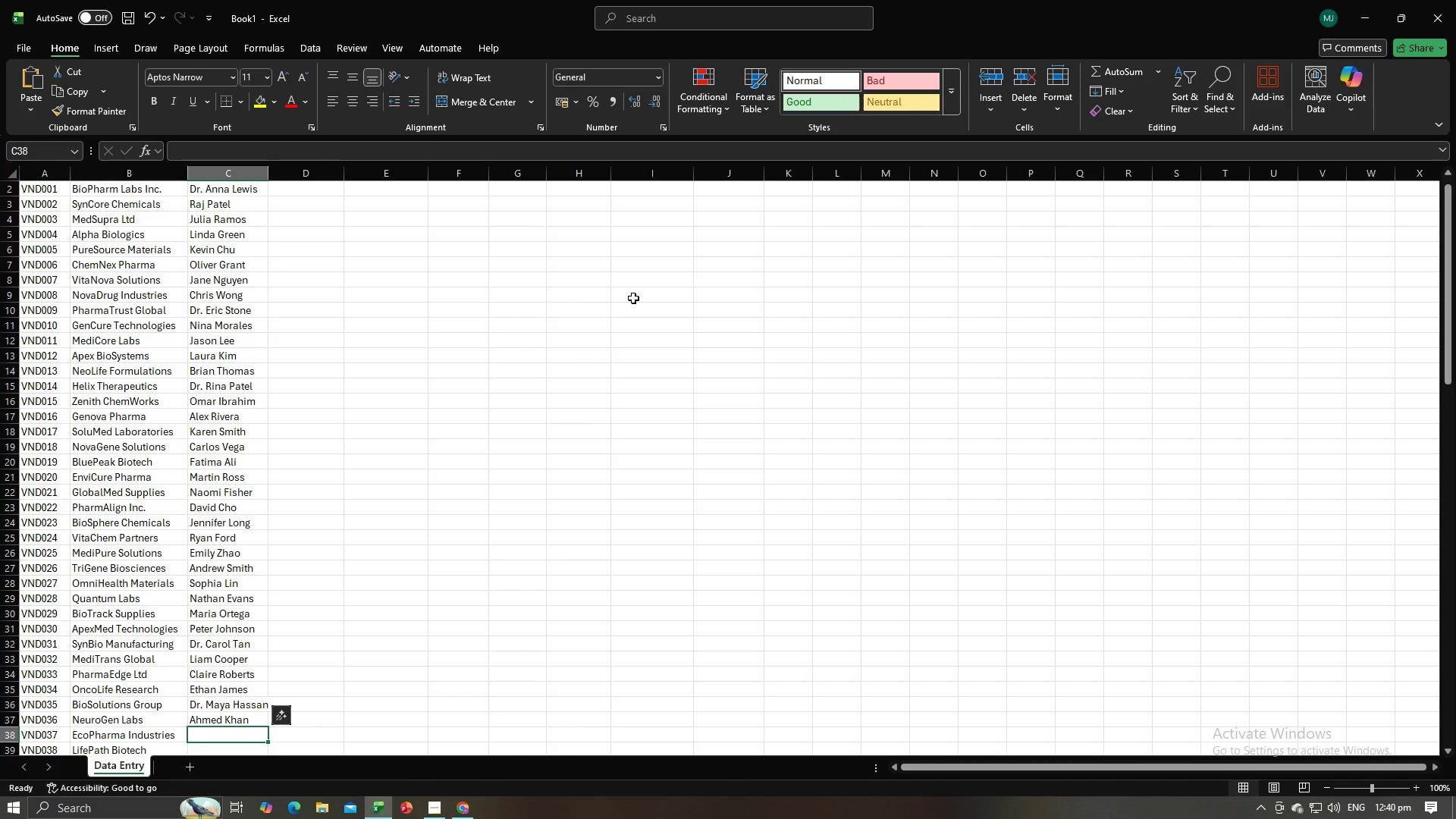 
key(Control+V)
 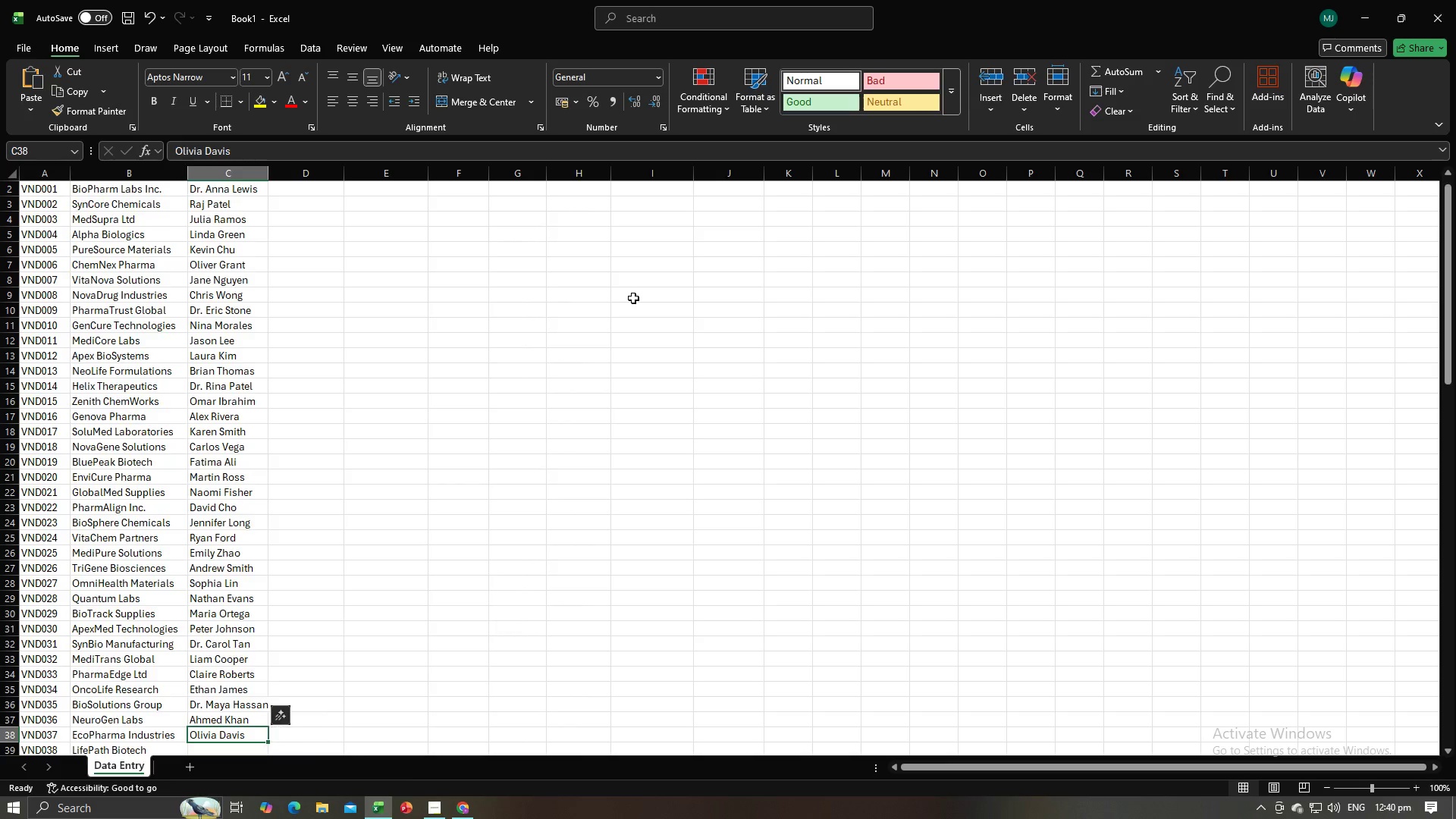 
key(NumpadEnter)
 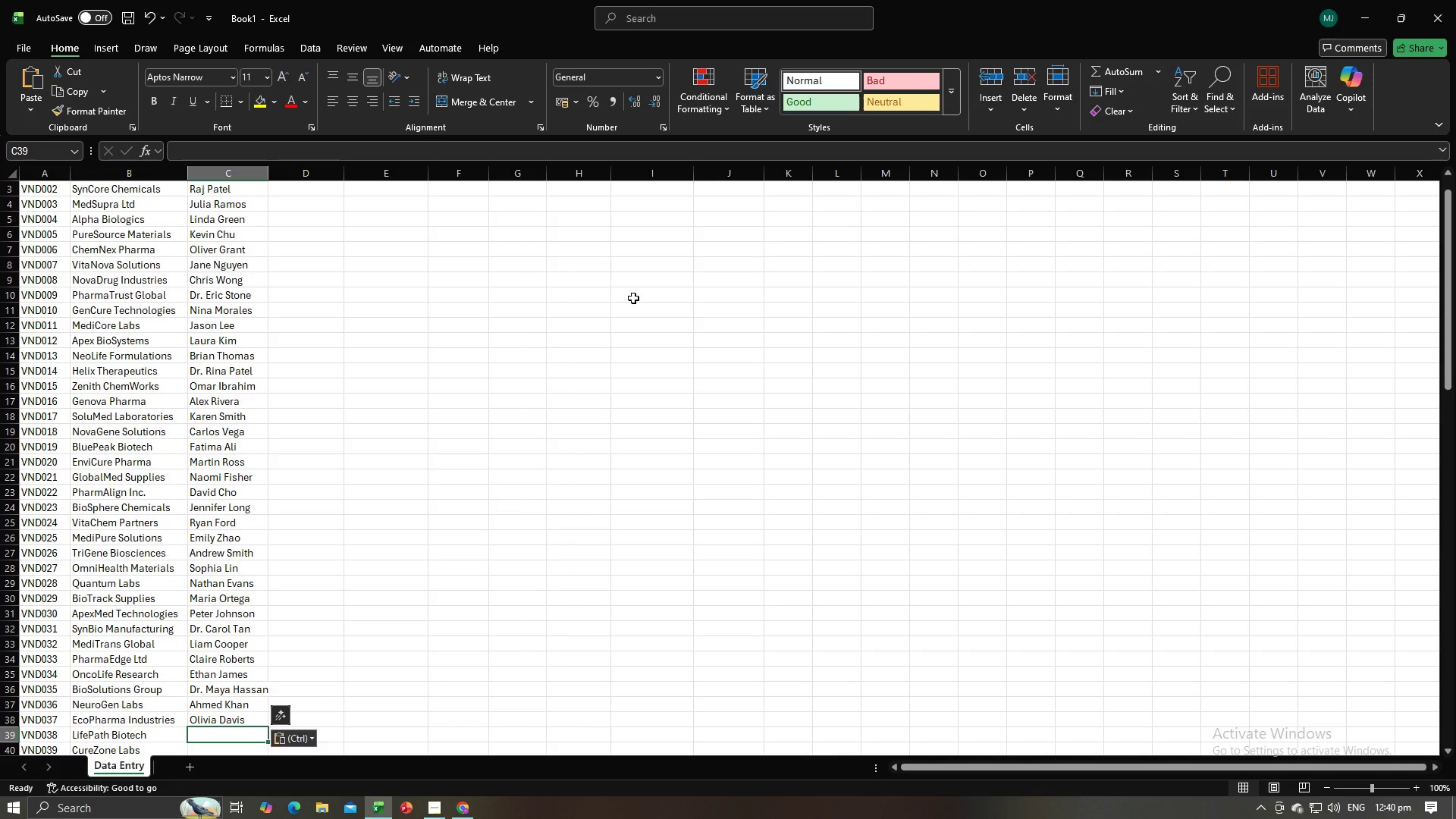 
key(Alt+AltLeft)
 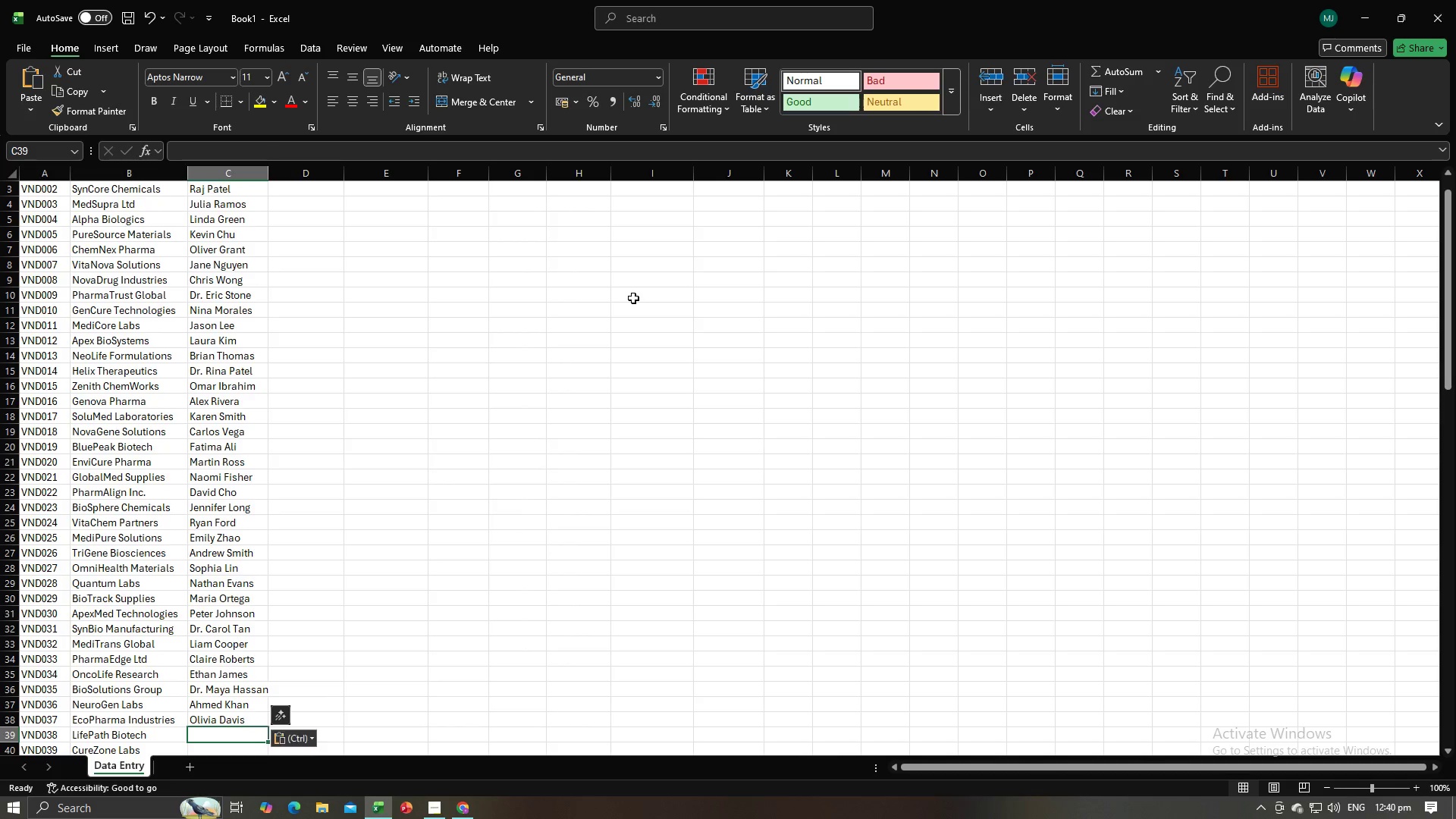 
key(Alt+Tab)
 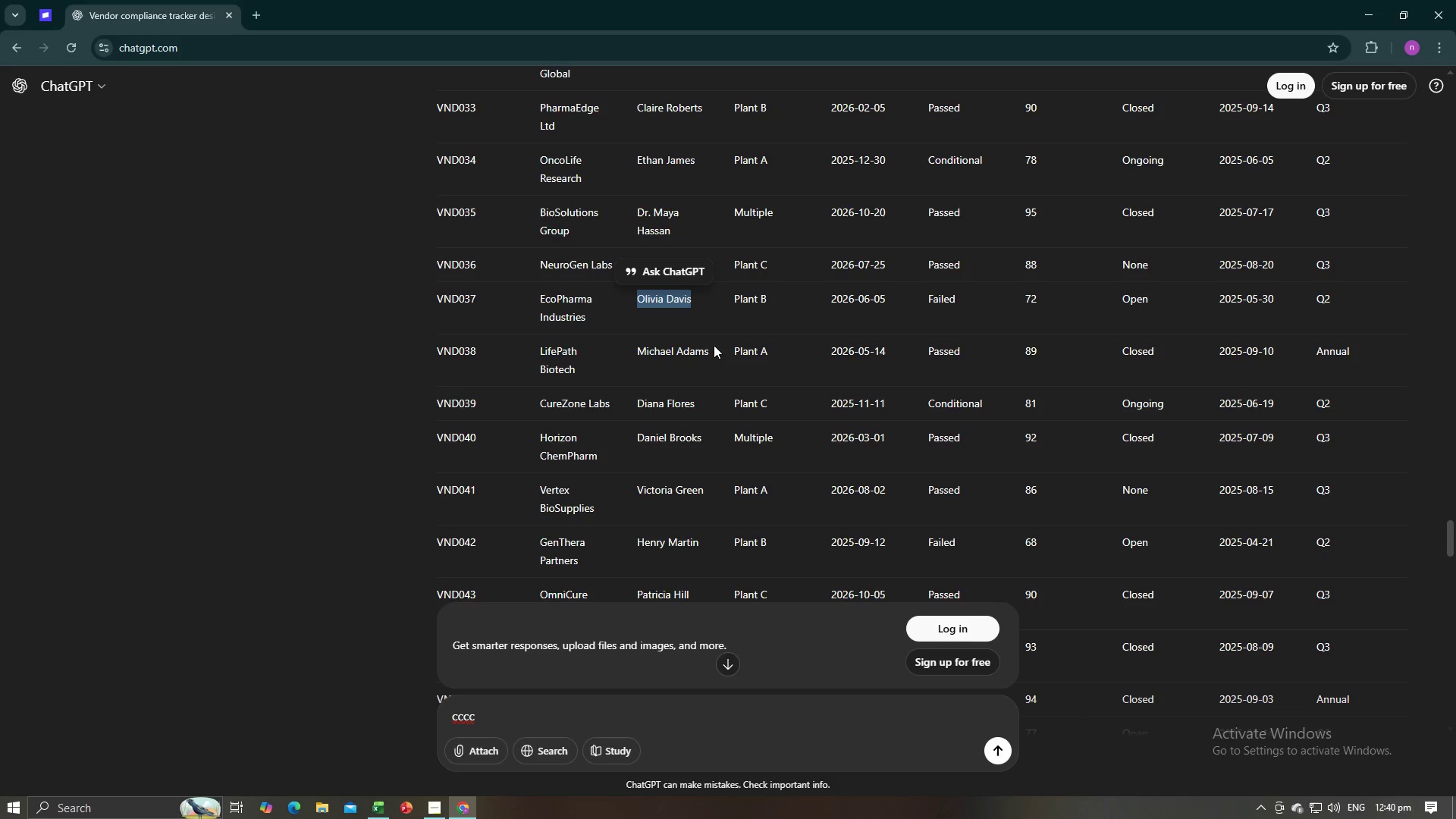 
left_click_drag(start_coordinate=[710, 349], to_coordinate=[639, 353])
 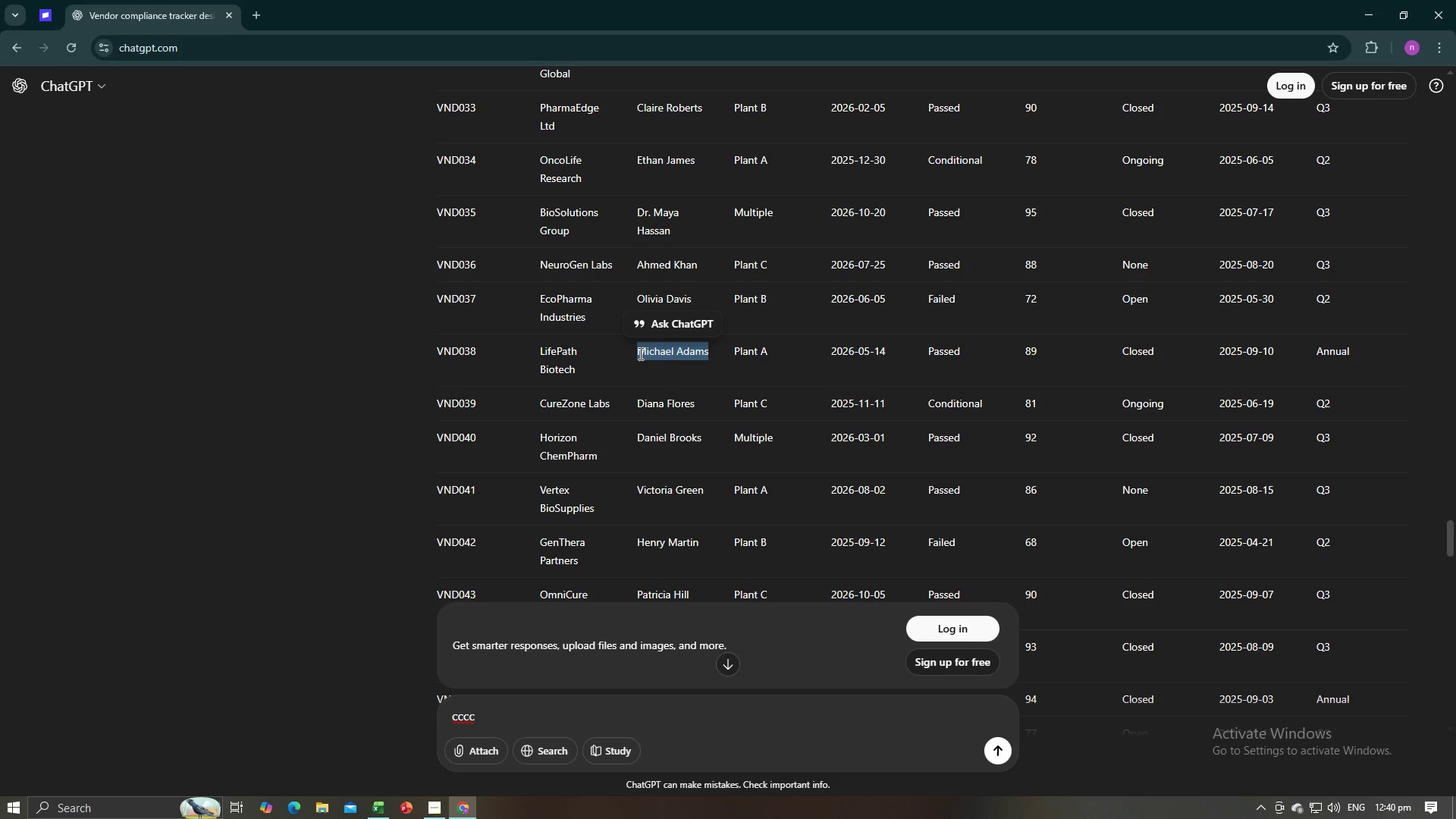 
key(Control+C)
 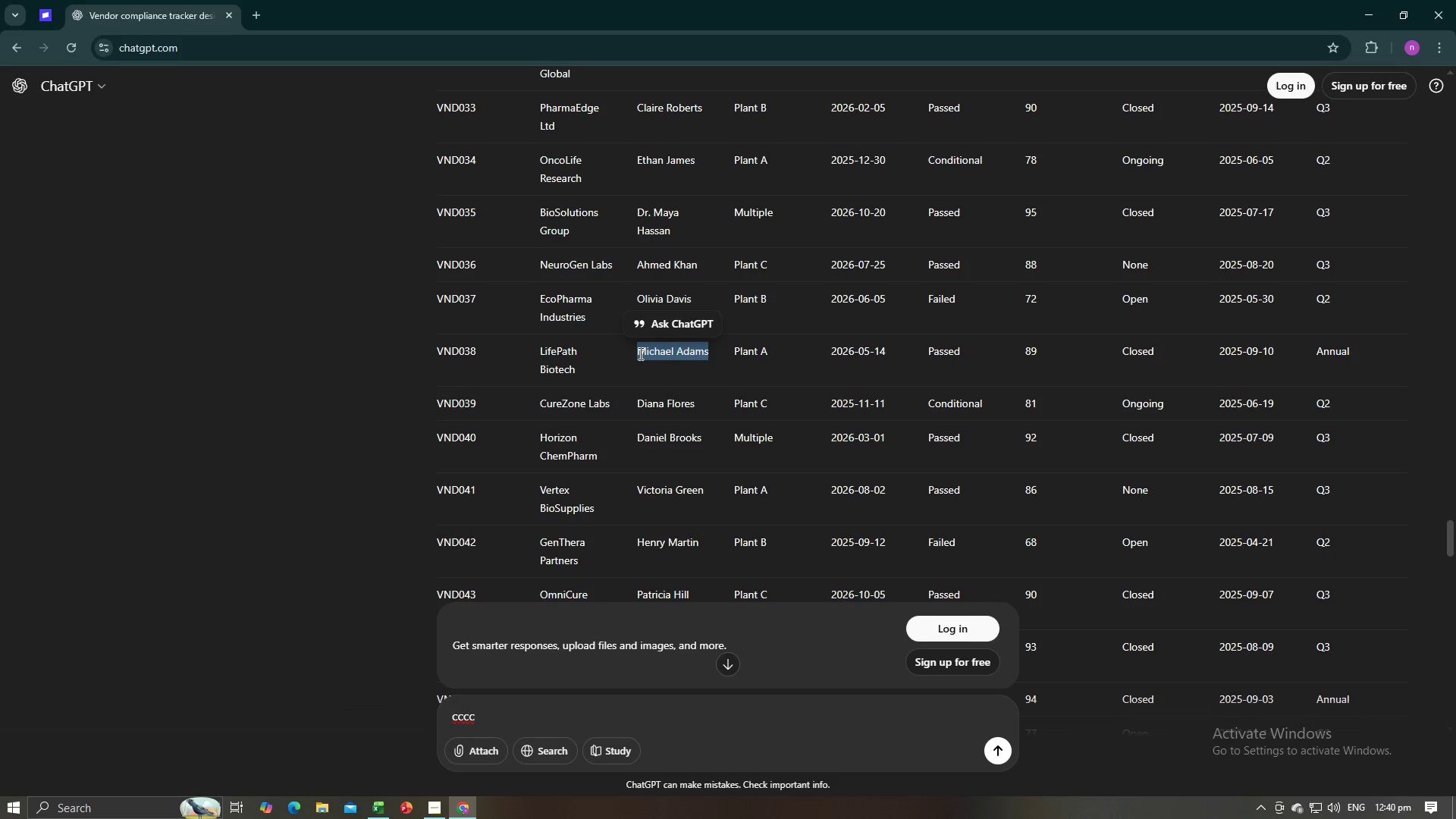 
key(Alt+AltLeft)
 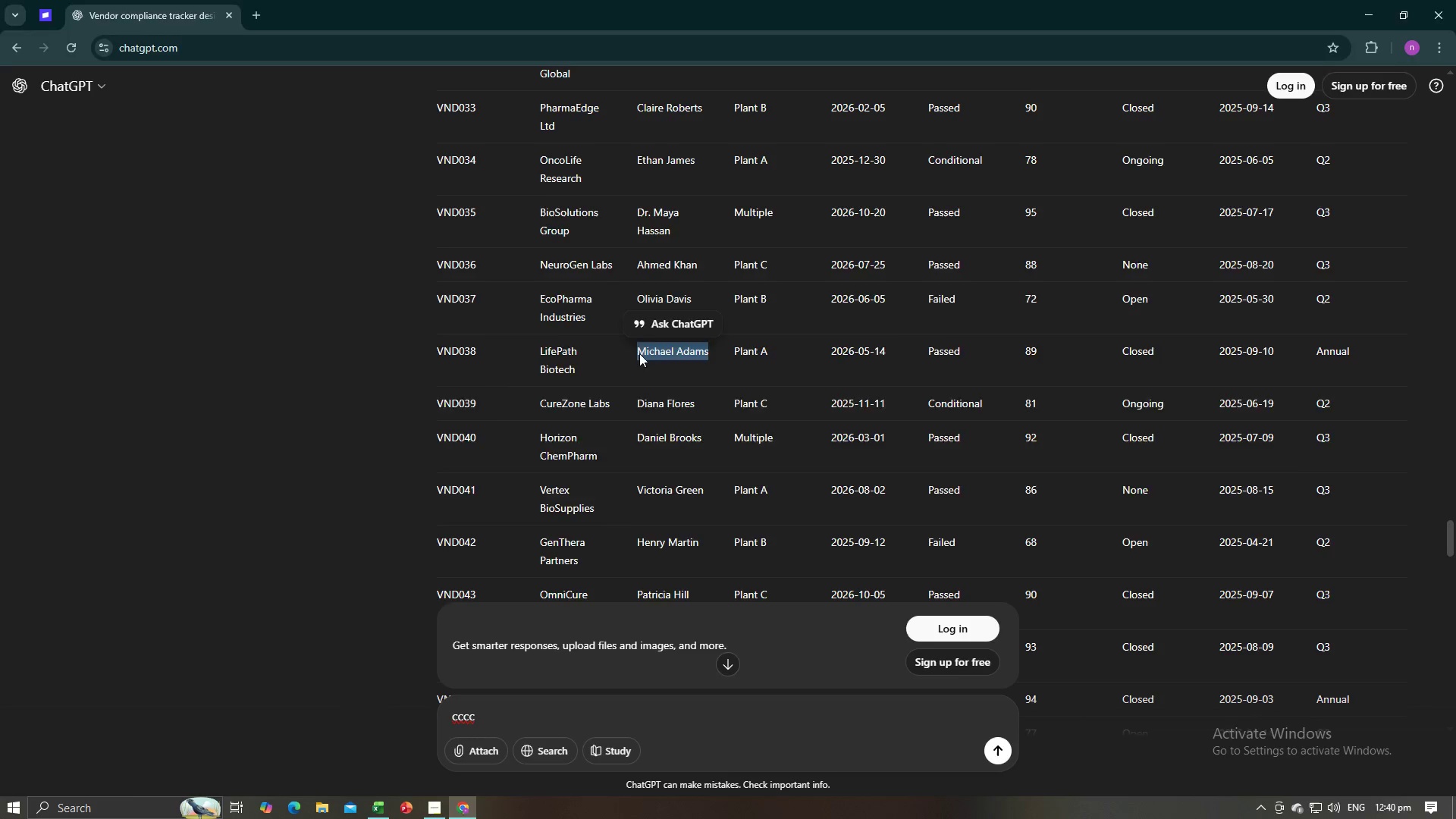 
key(Alt+Tab)
 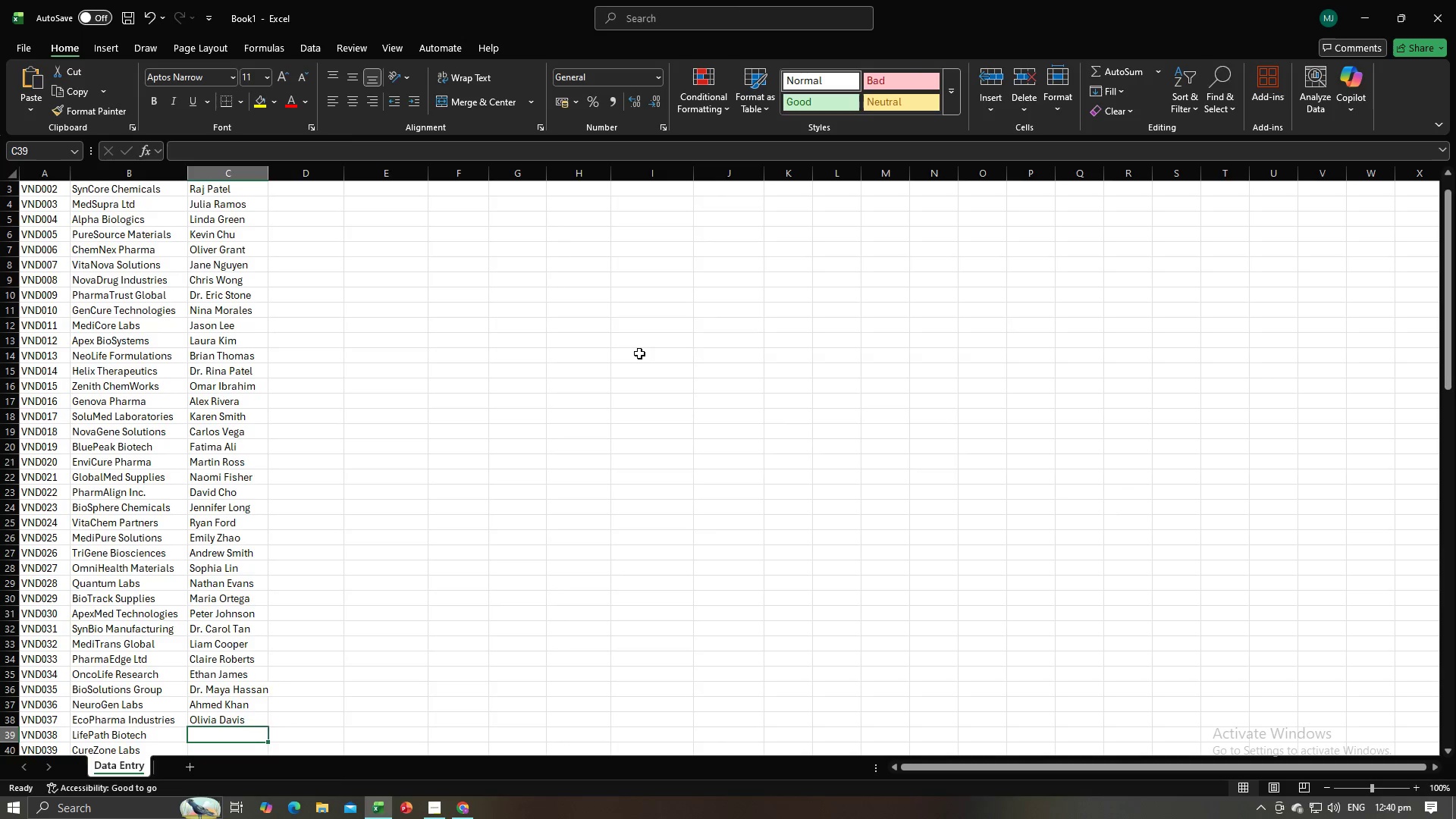 
key(Control+V)
 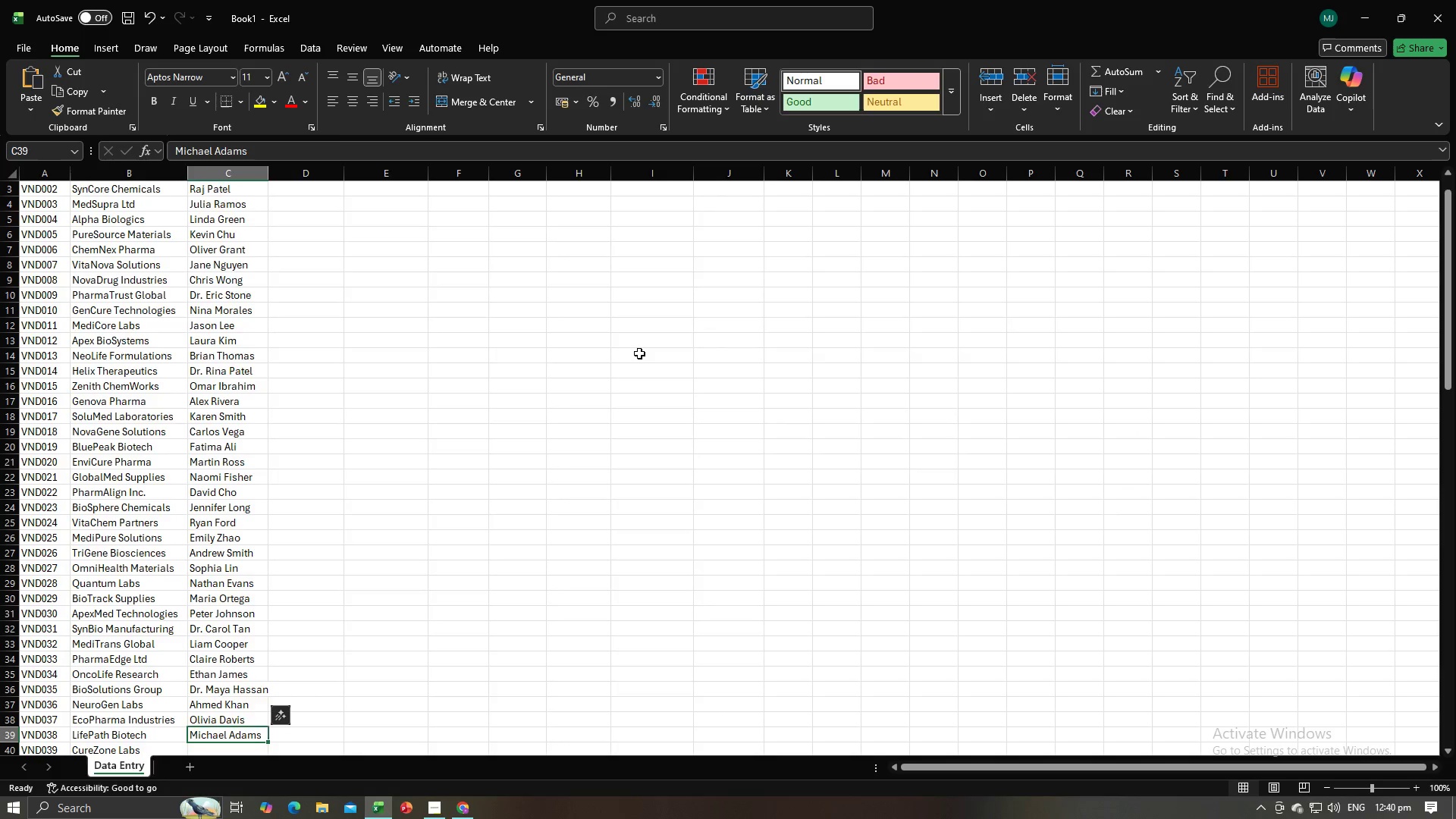 
key(NumpadEnter)
 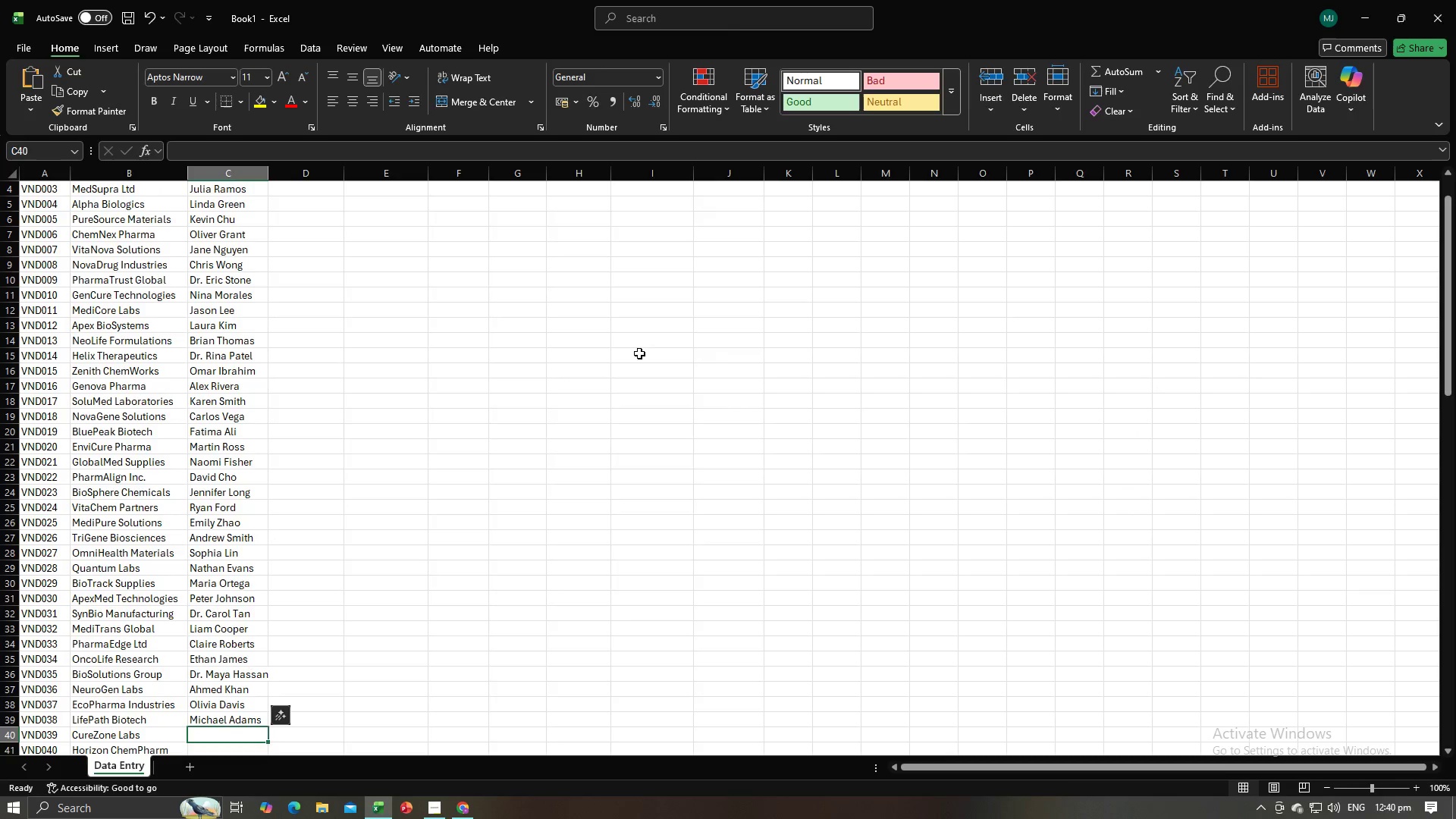 
key(Alt+AltLeft)
 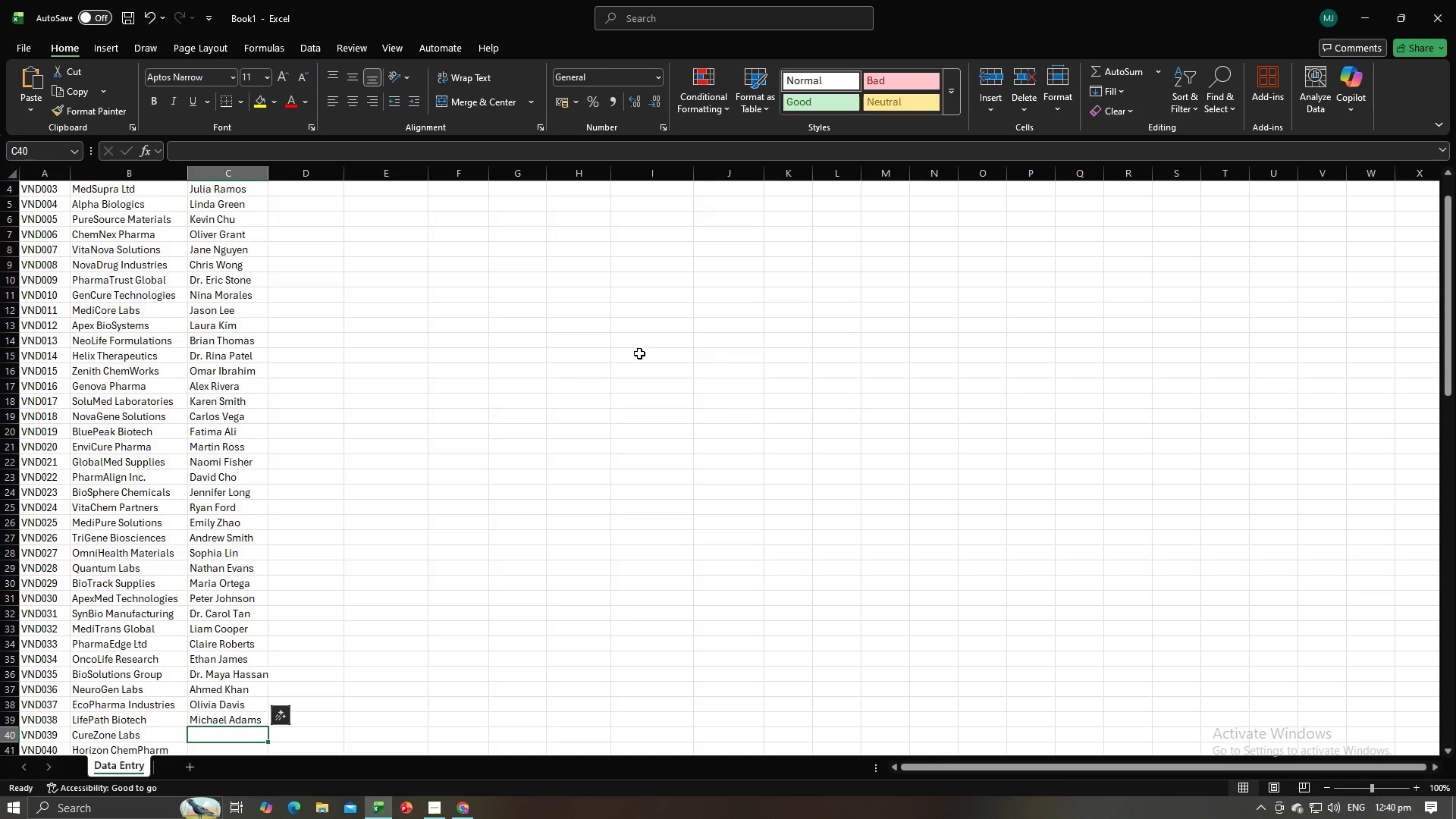 
key(Alt+Tab)
 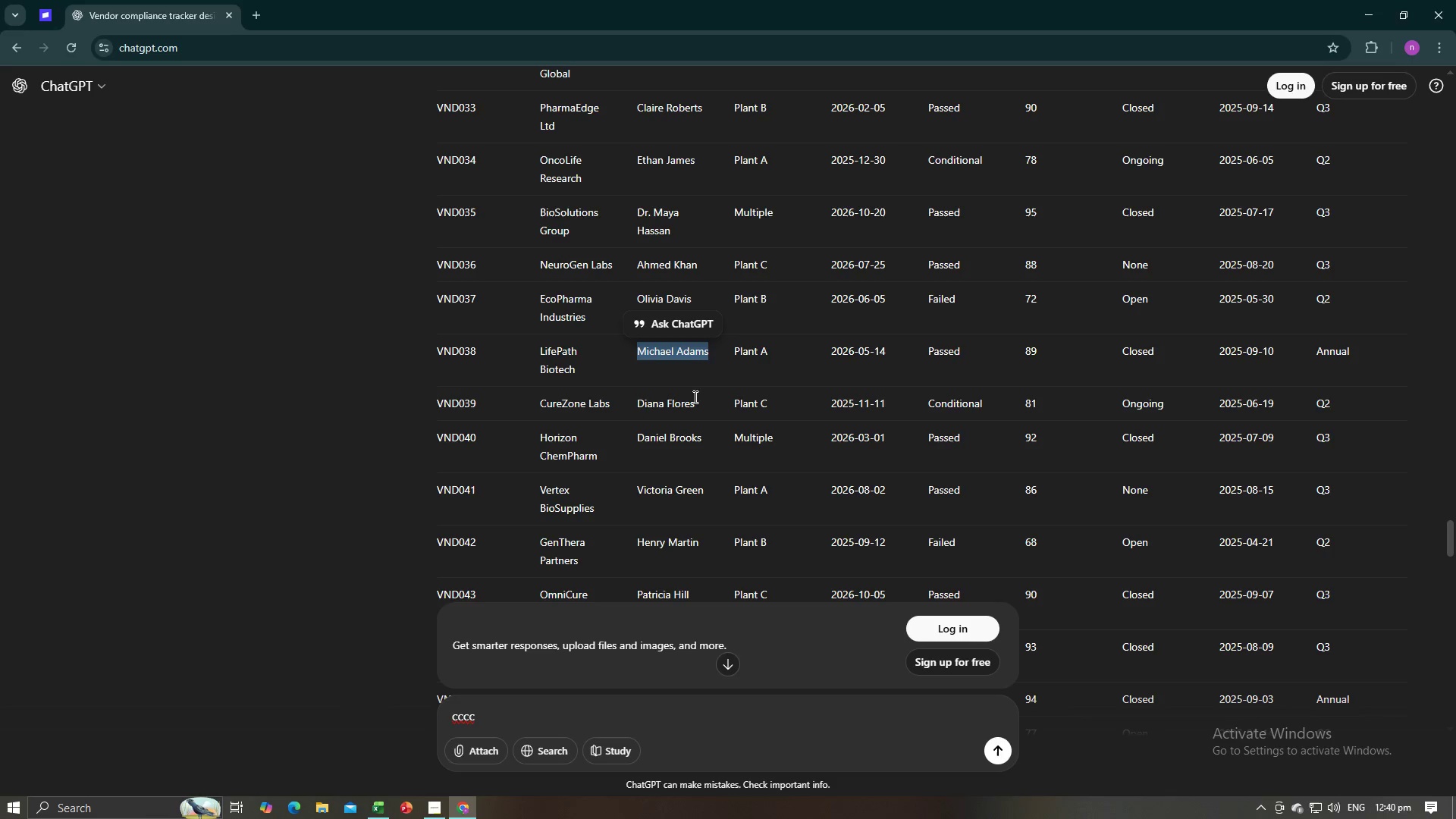 
left_click_drag(start_coordinate=[694, 400], to_coordinate=[631, 396])
 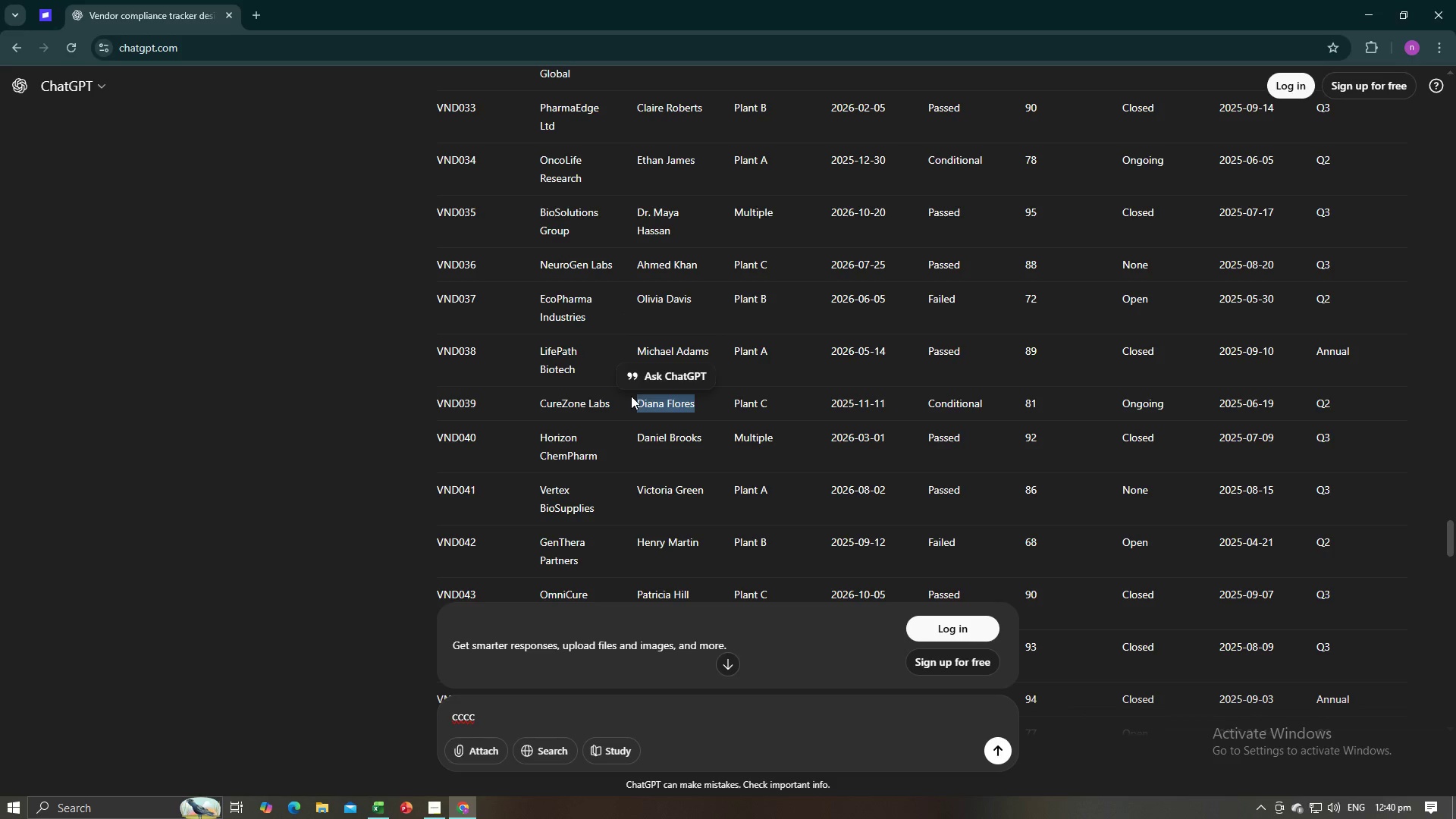 
key(Control+C)
 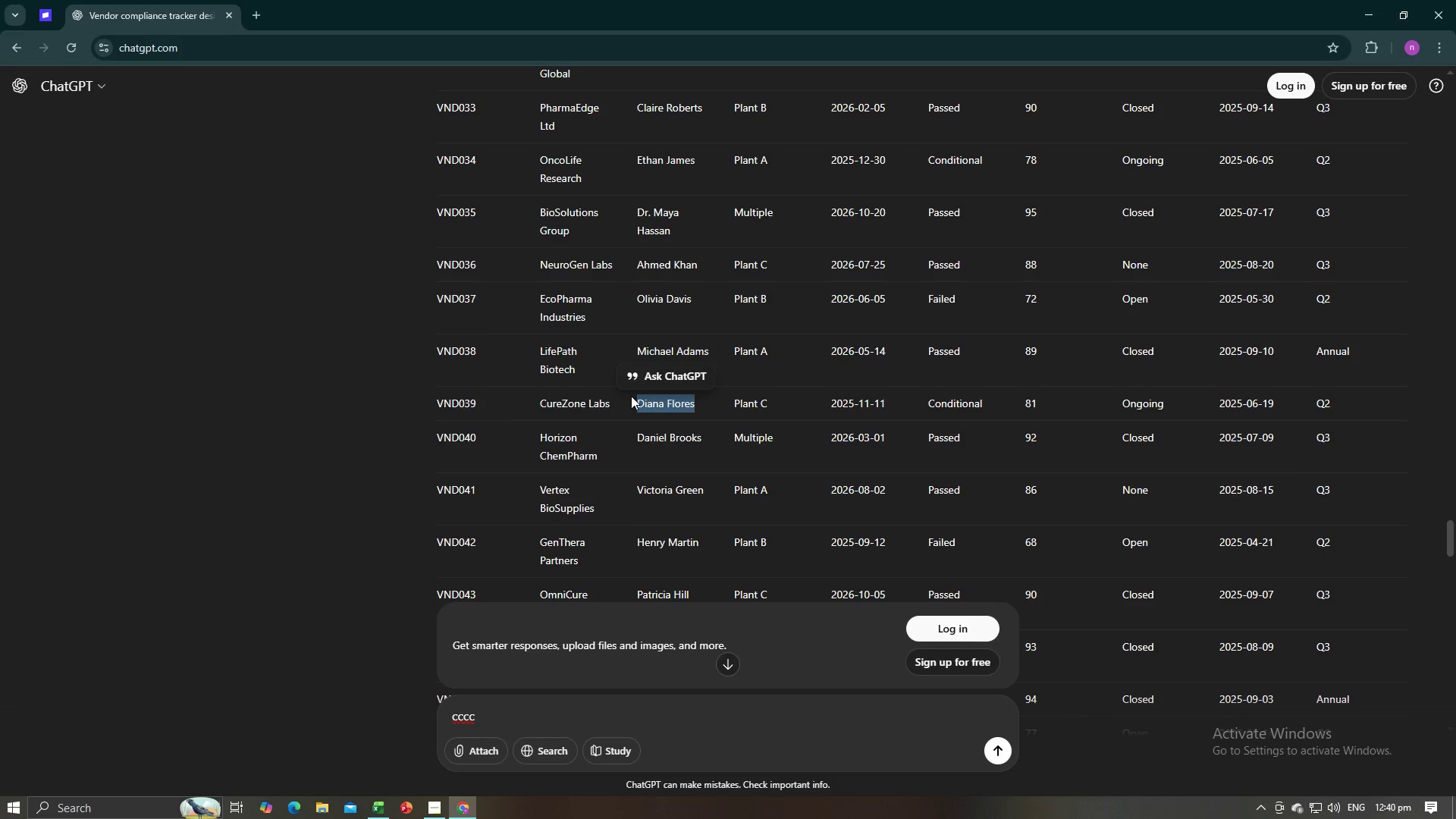 
key(Alt+AltLeft)
 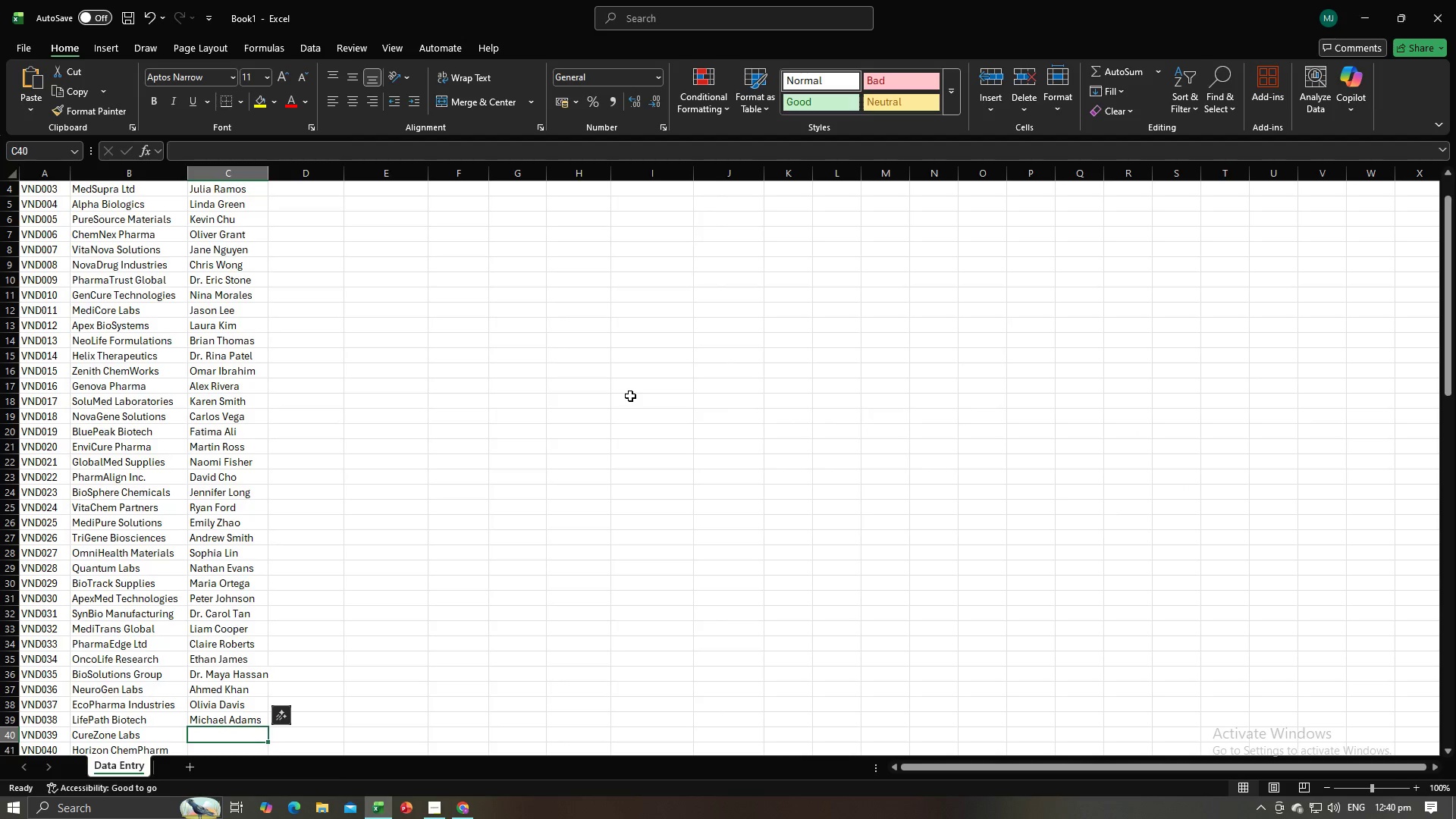 
key(Alt+Tab)
 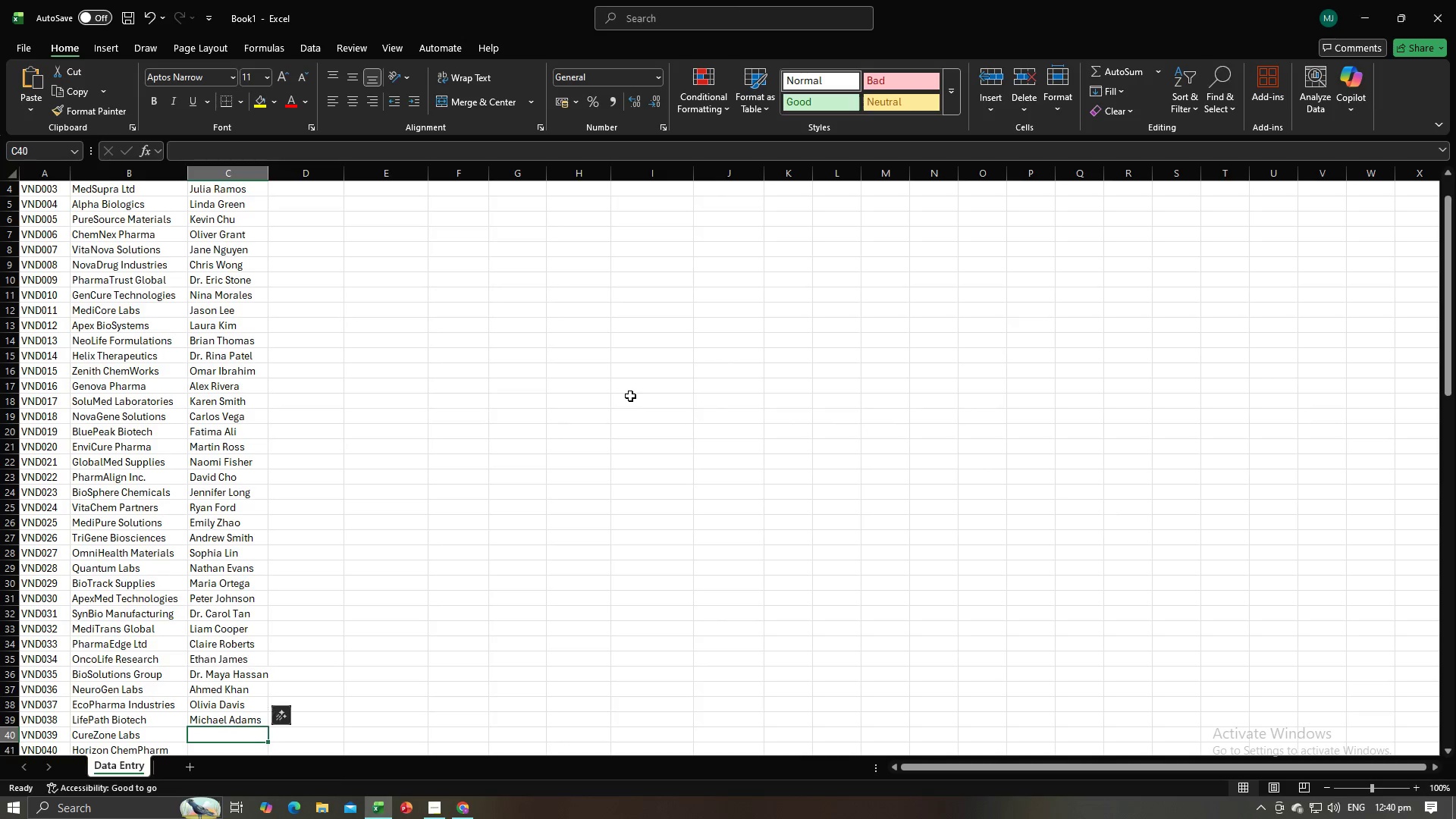 
key(Control+V)
 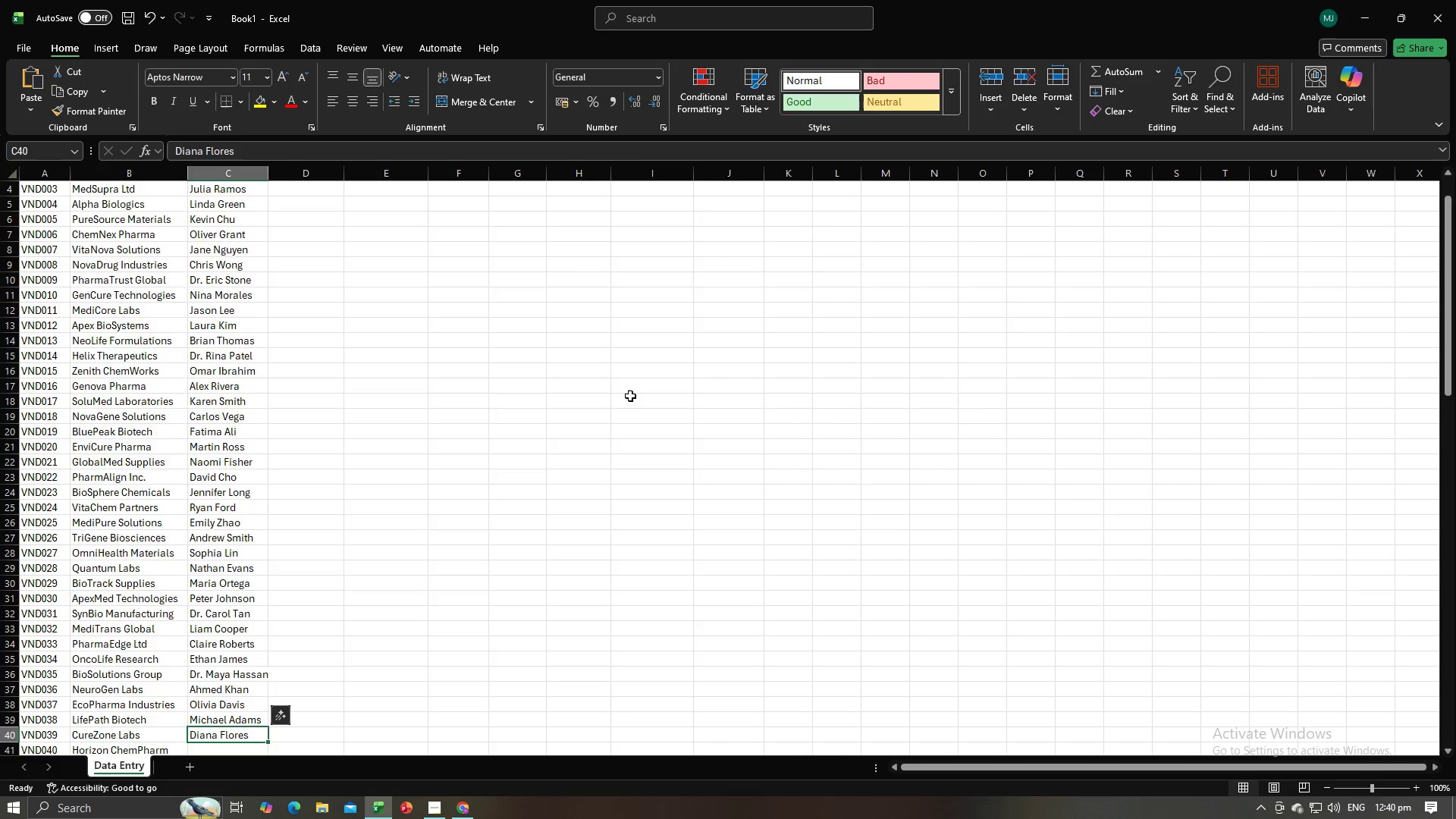 
key(NumpadEnter)
 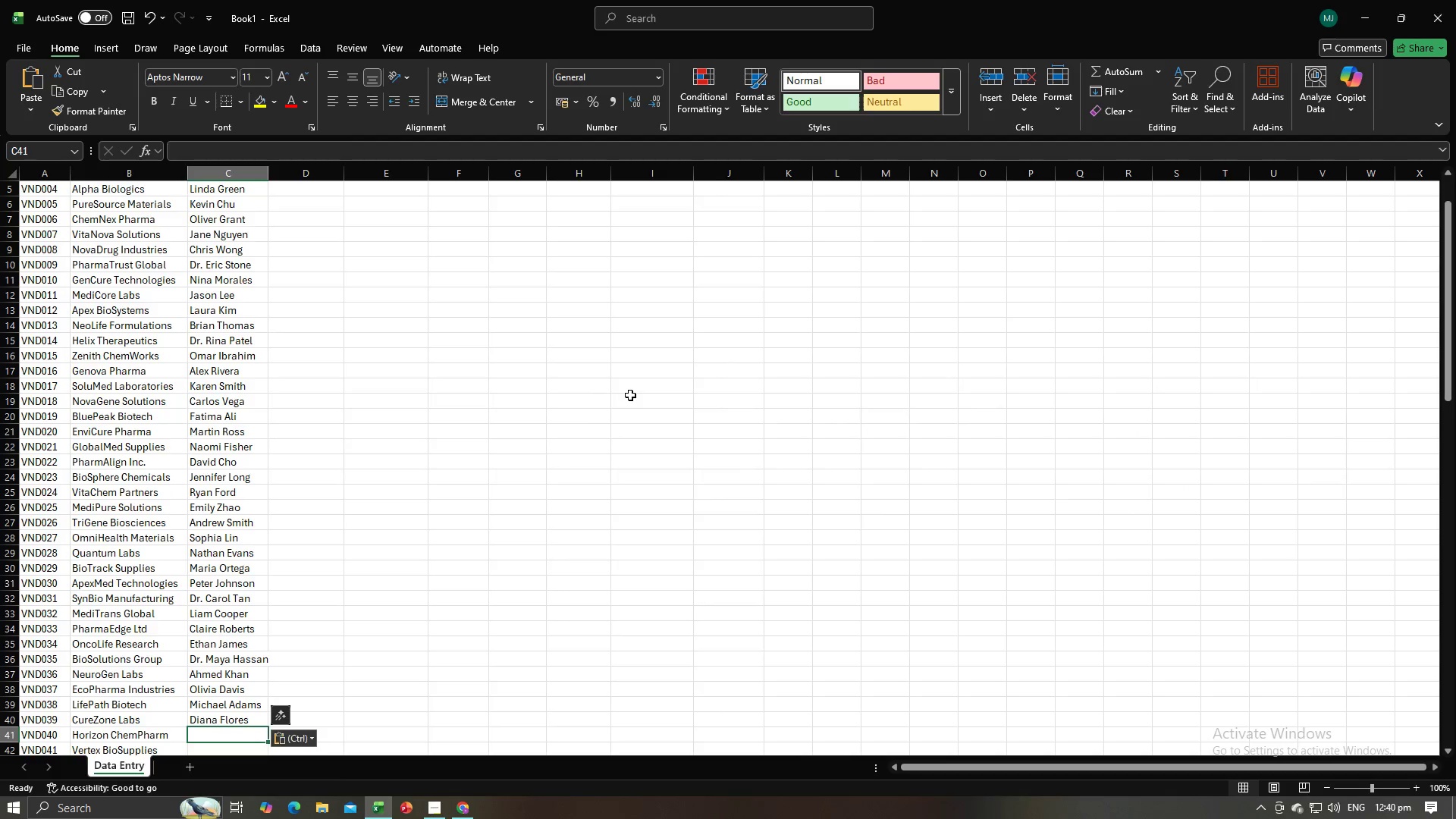 
key(Alt+AltLeft)
 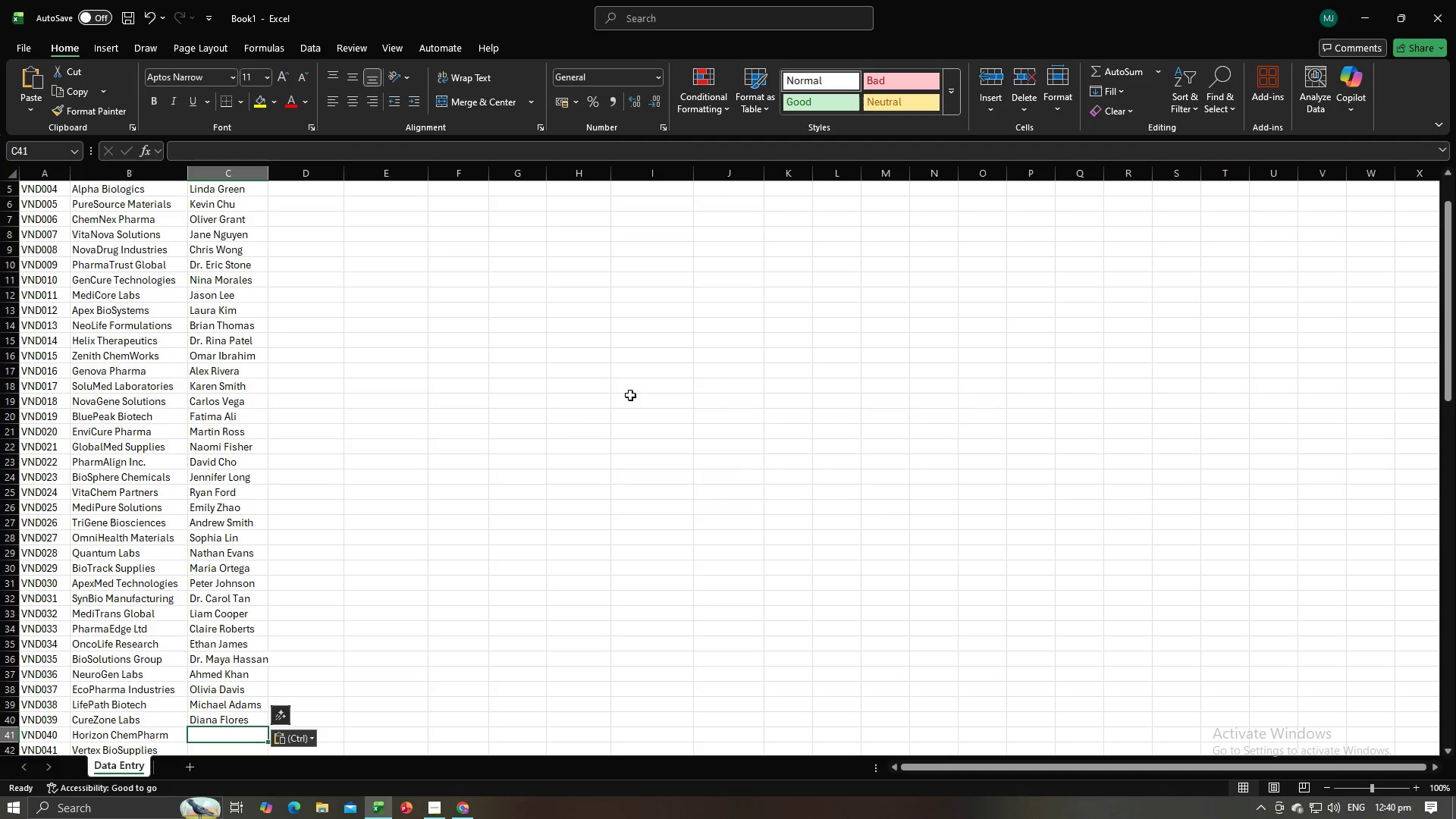 
key(Alt+Tab)
 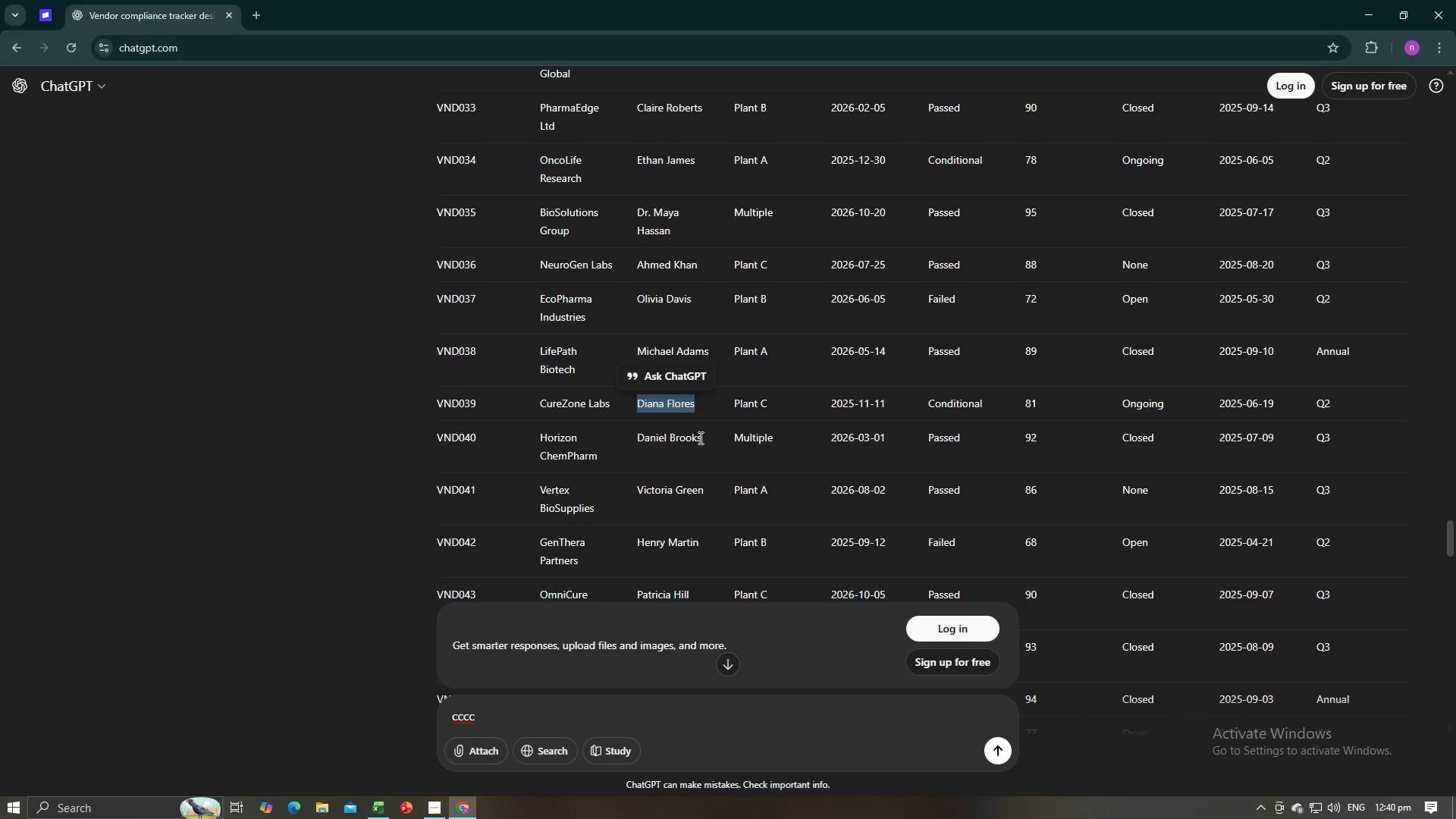 
left_click_drag(start_coordinate=[701, 438], to_coordinate=[638, 438])
 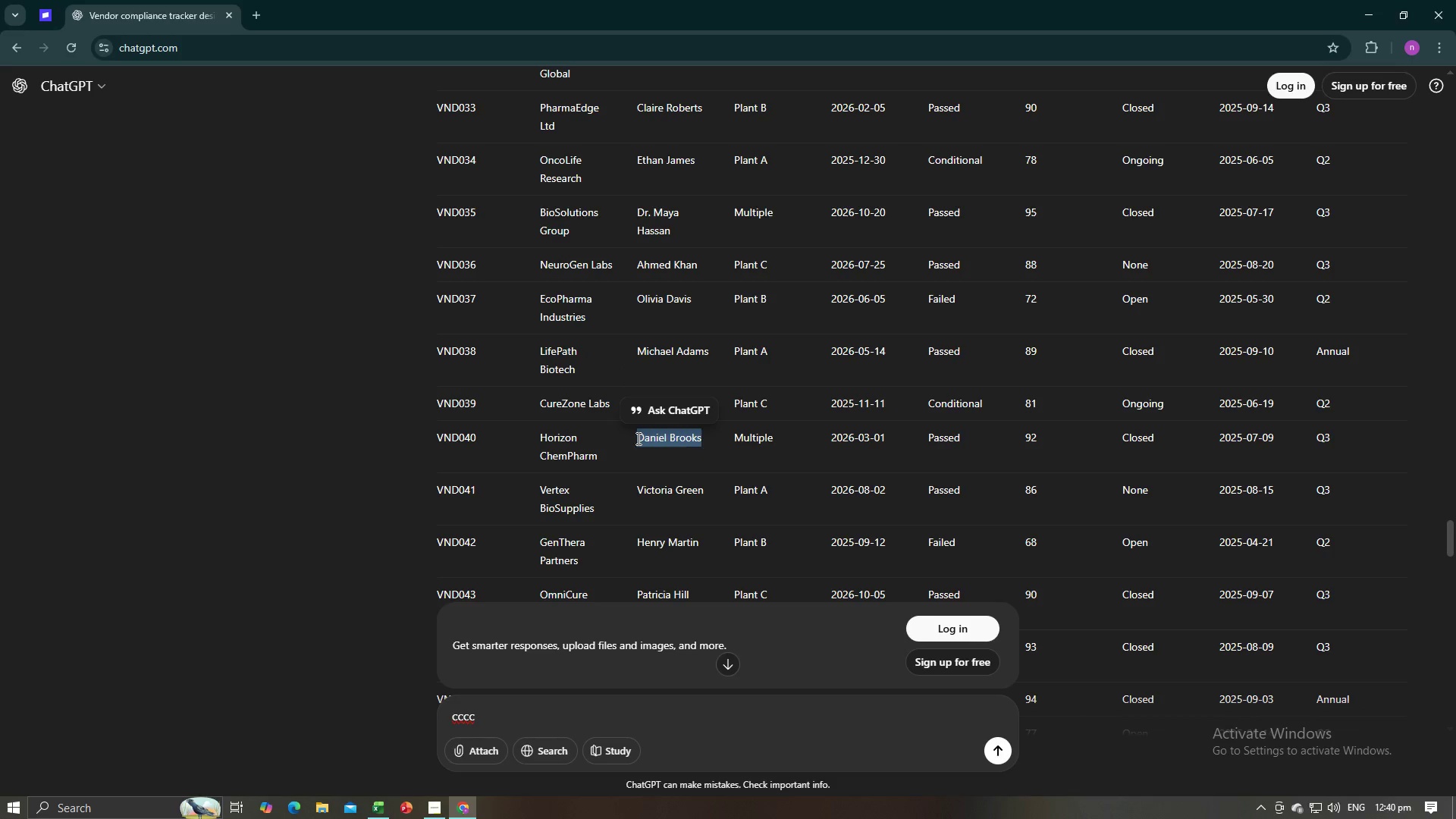 
key(Control+C)
 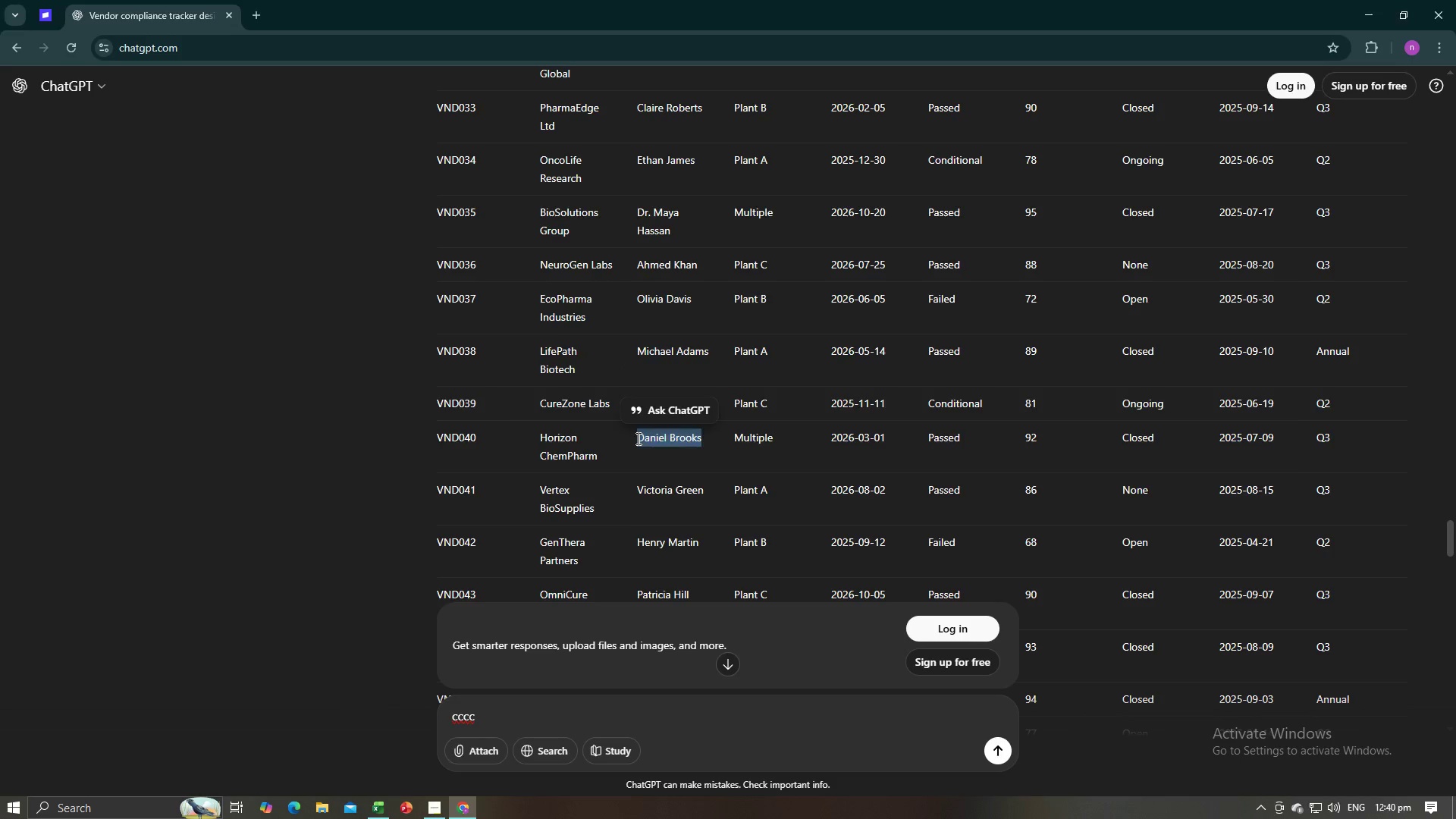 
key(Alt+AltLeft)
 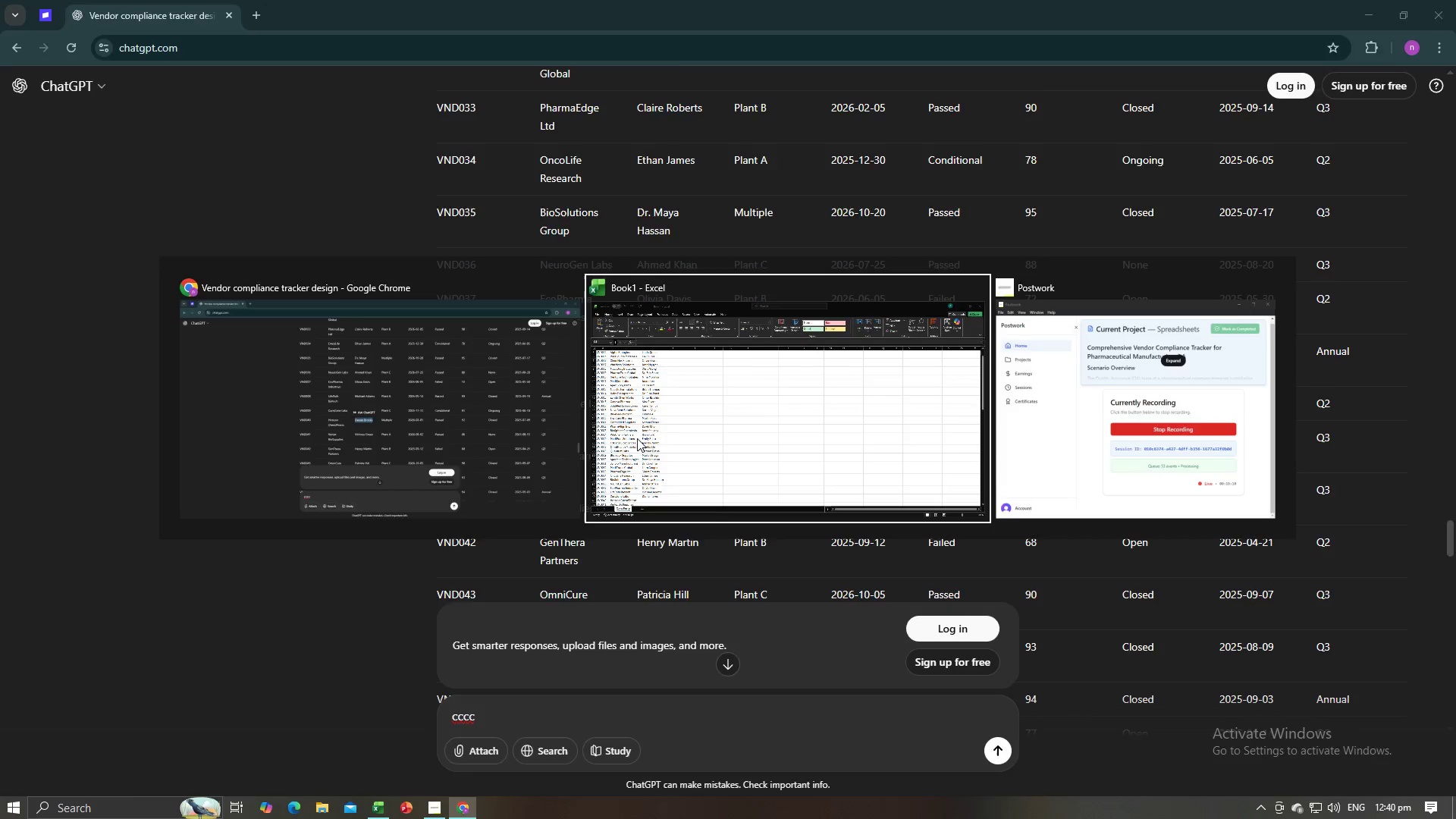 
key(Alt+Tab)
 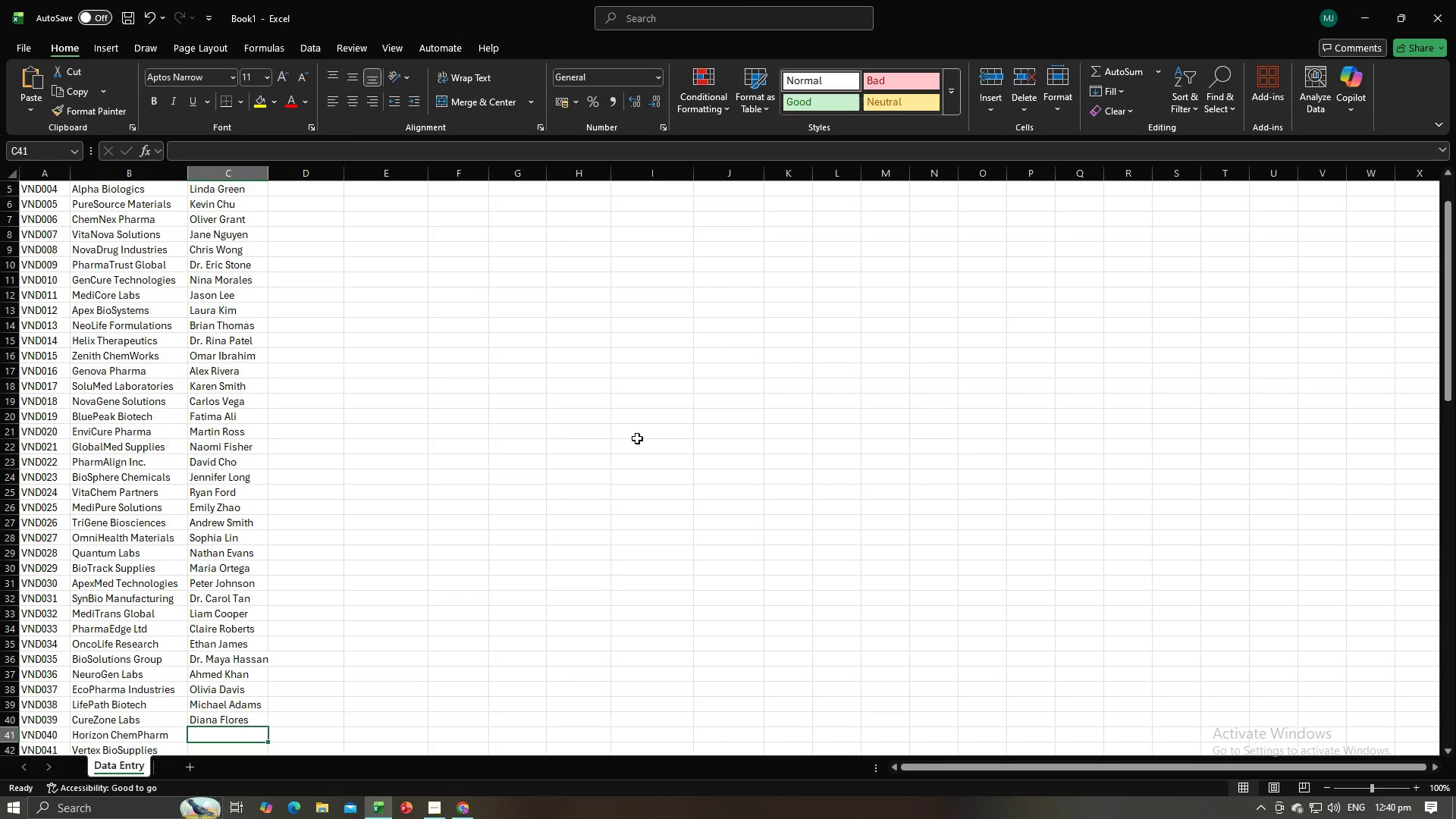 
key(Control+ControlLeft)
 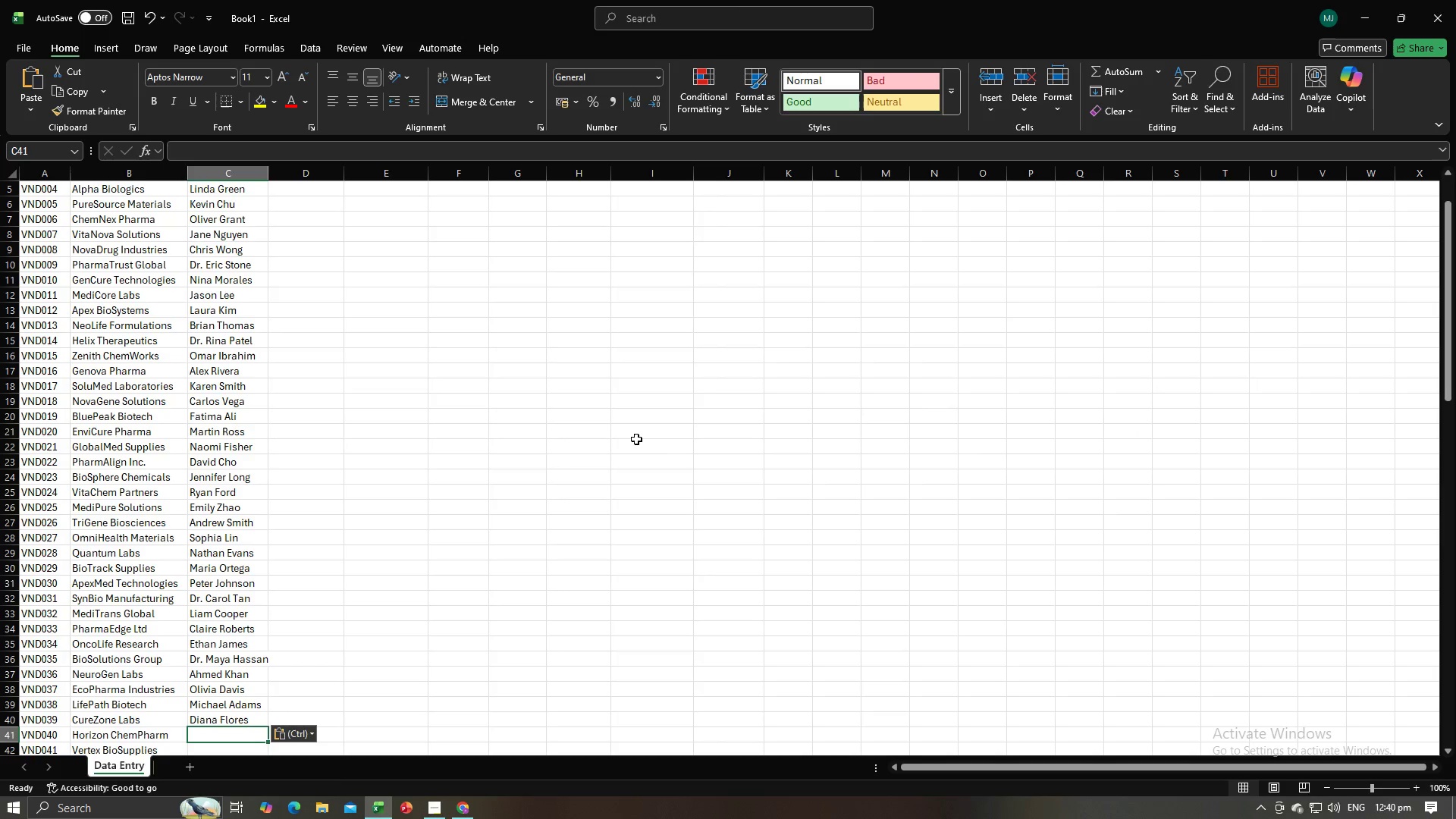 
key(Control+V)
 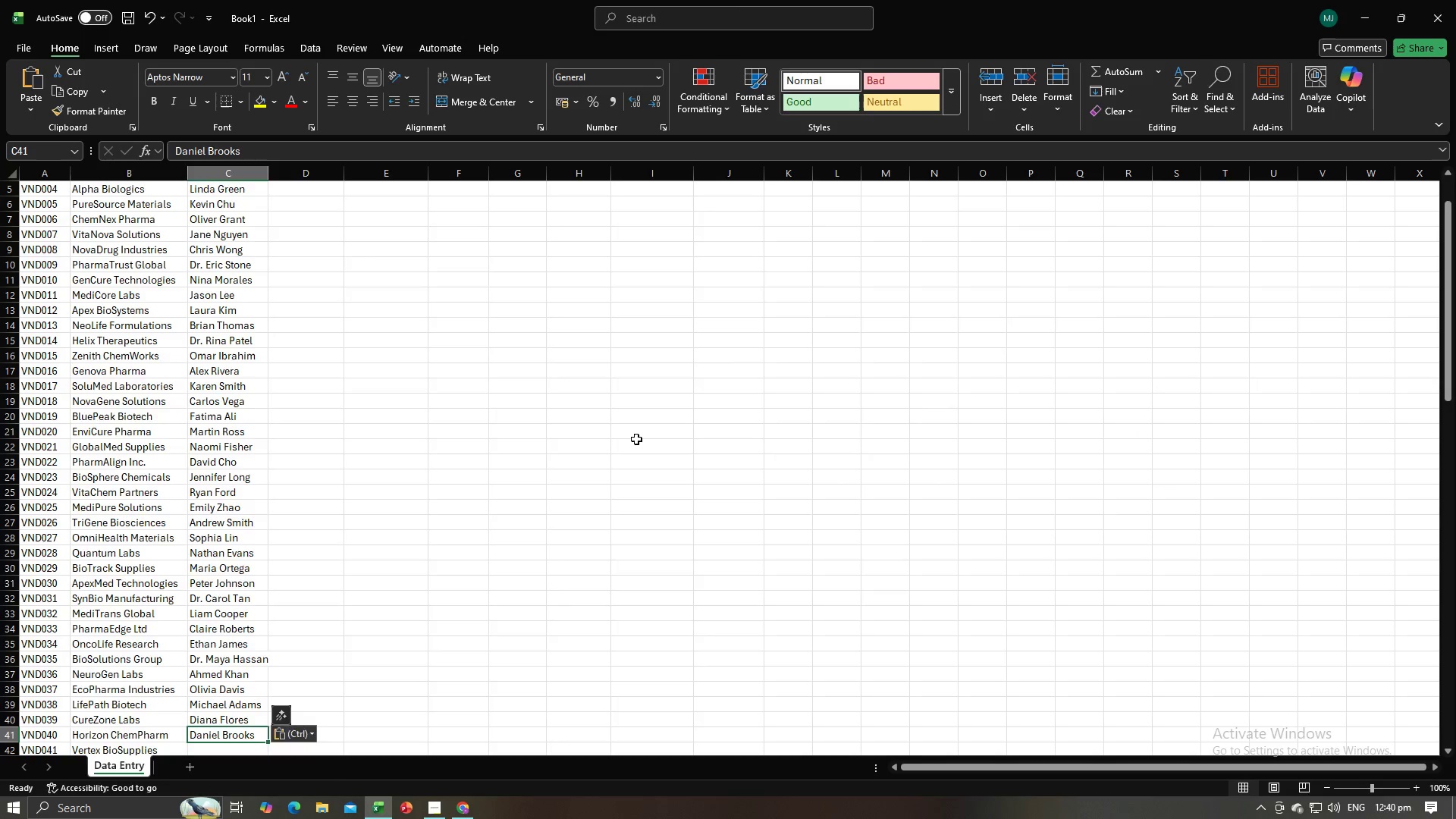 
key(NumpadEnter)
 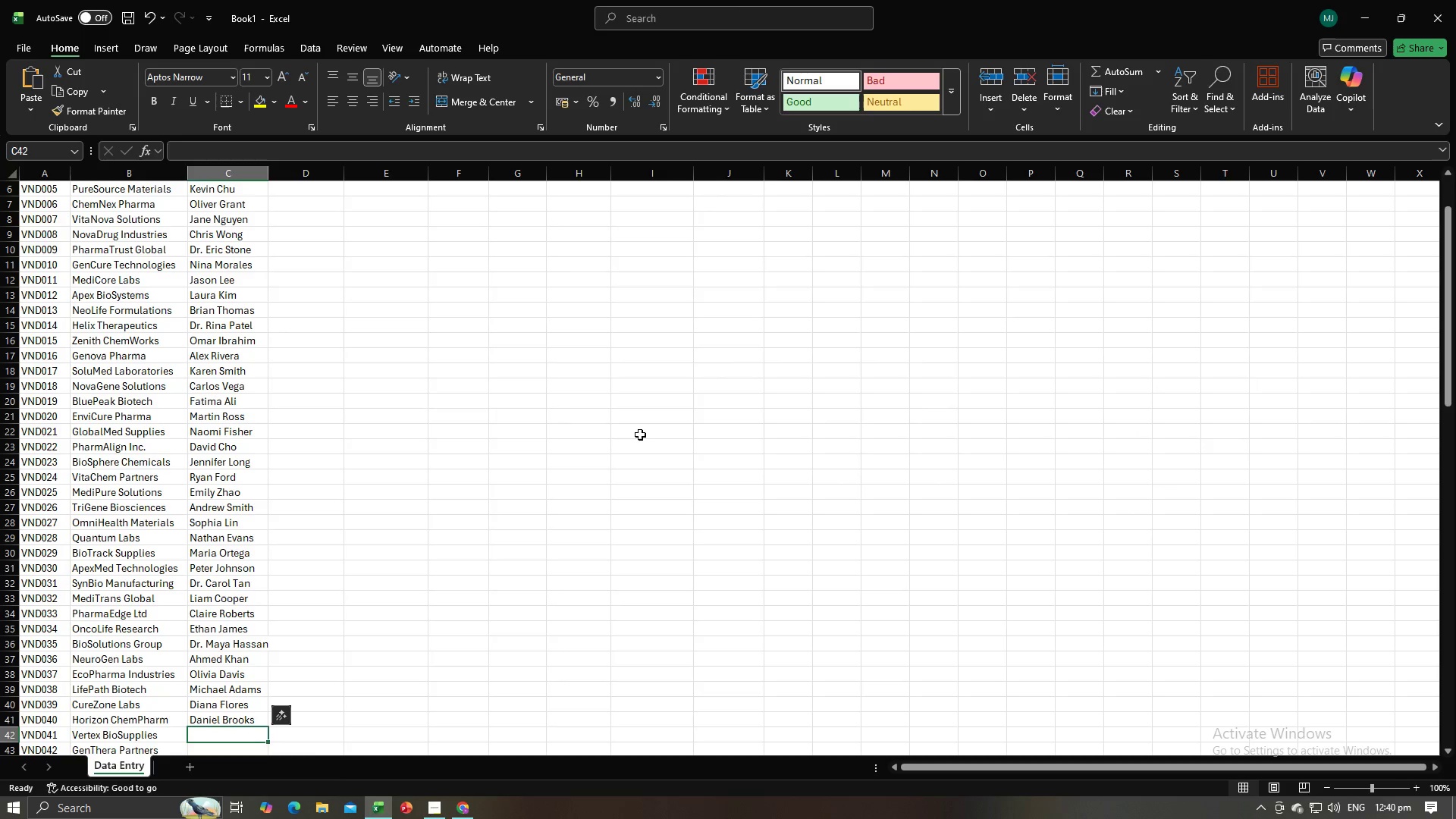 
key(Alt+AltLeft)
 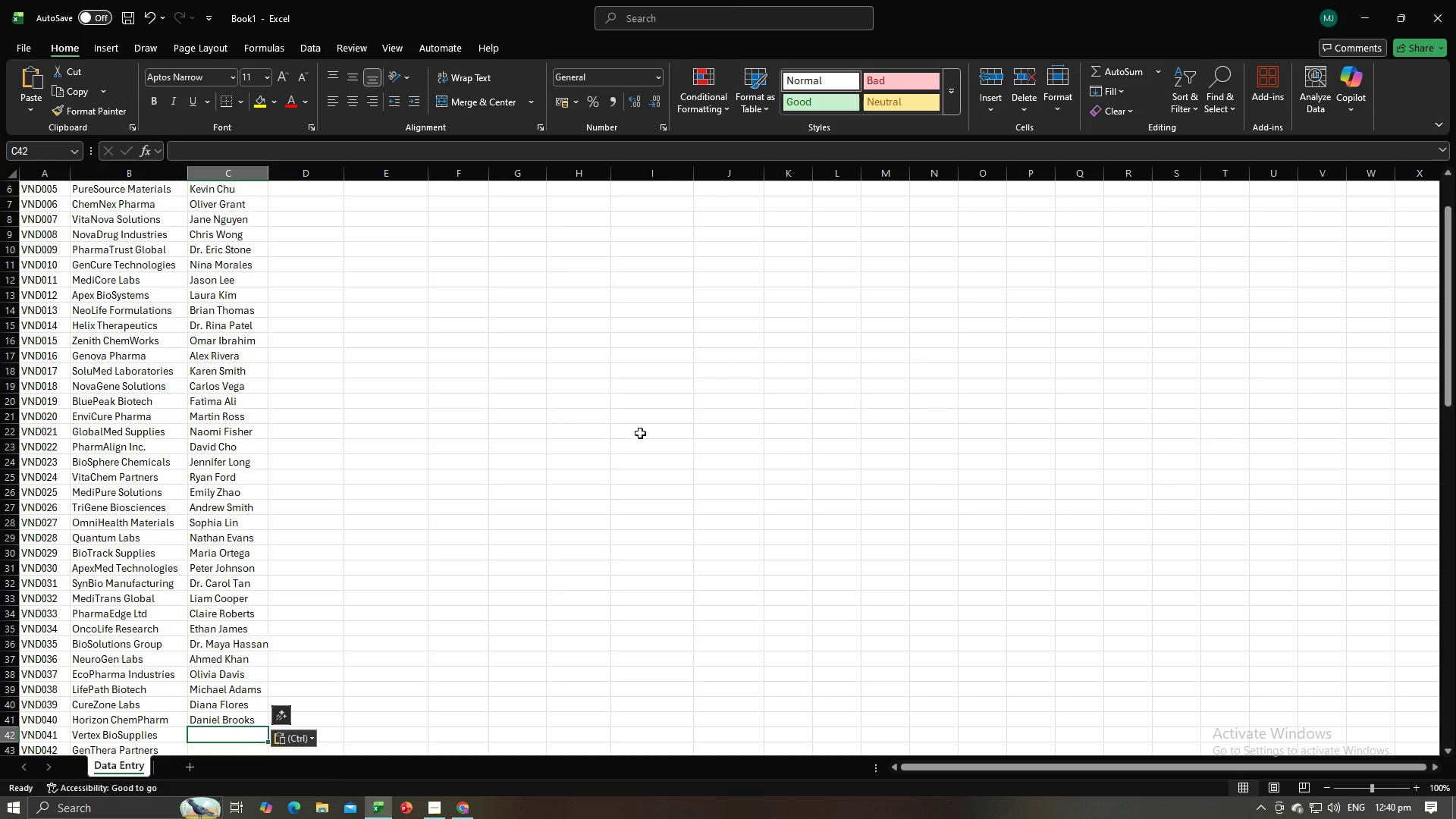 
key(Alt+Tab)
 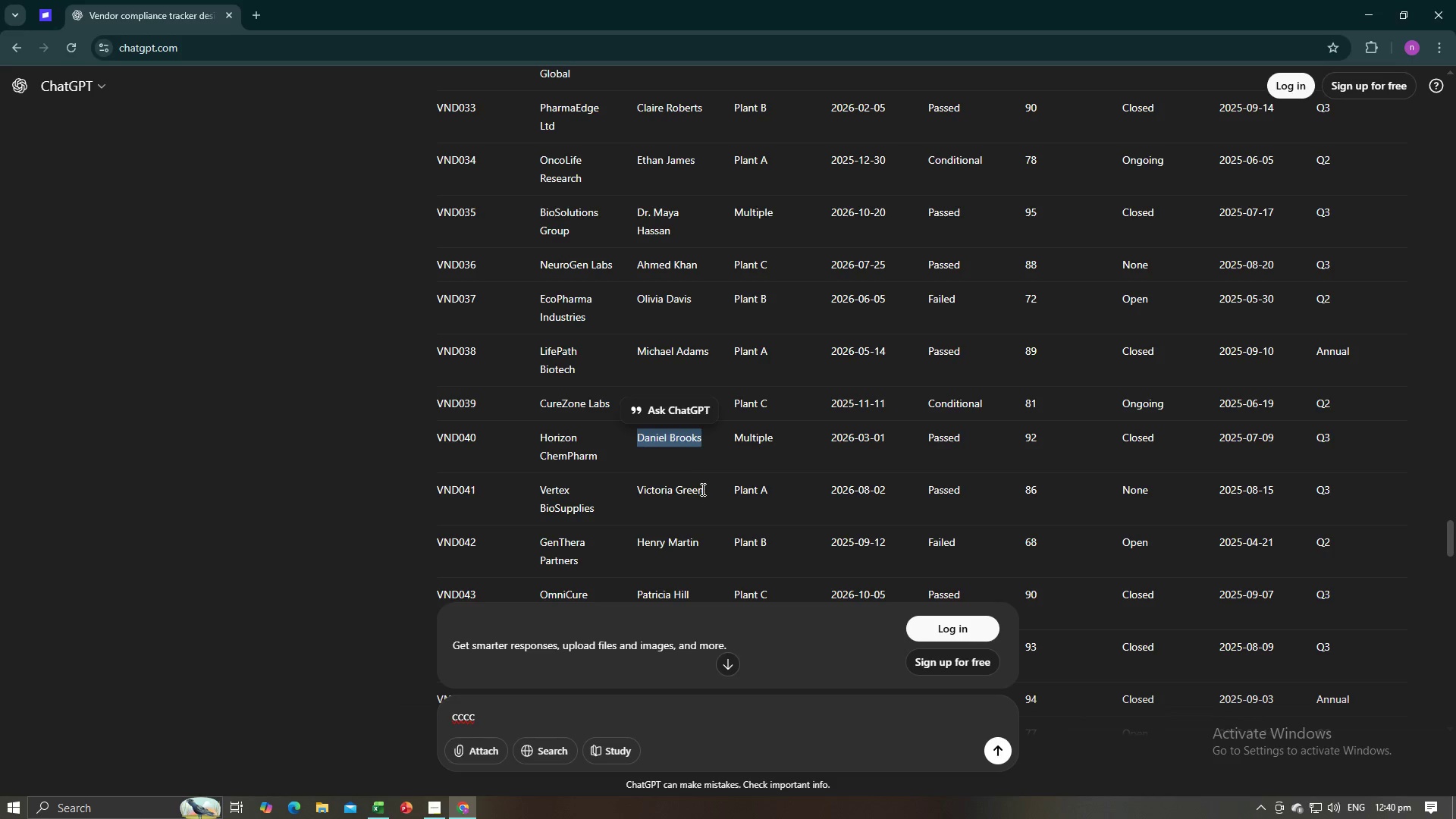 
left_click_drag(start_coordinate=[701, 489], to_coordinate=[635, 491])
 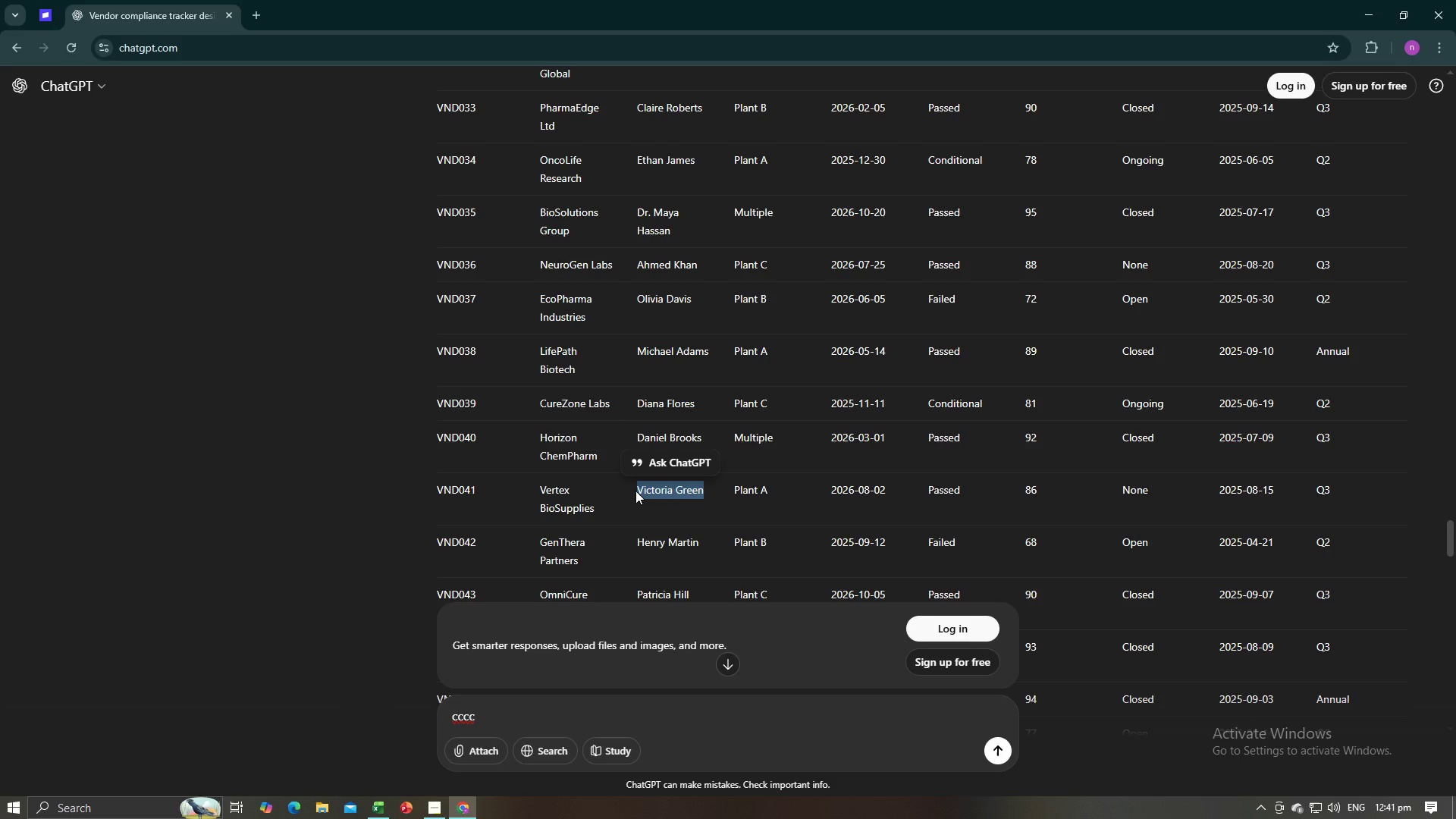 
key(Control+C)
 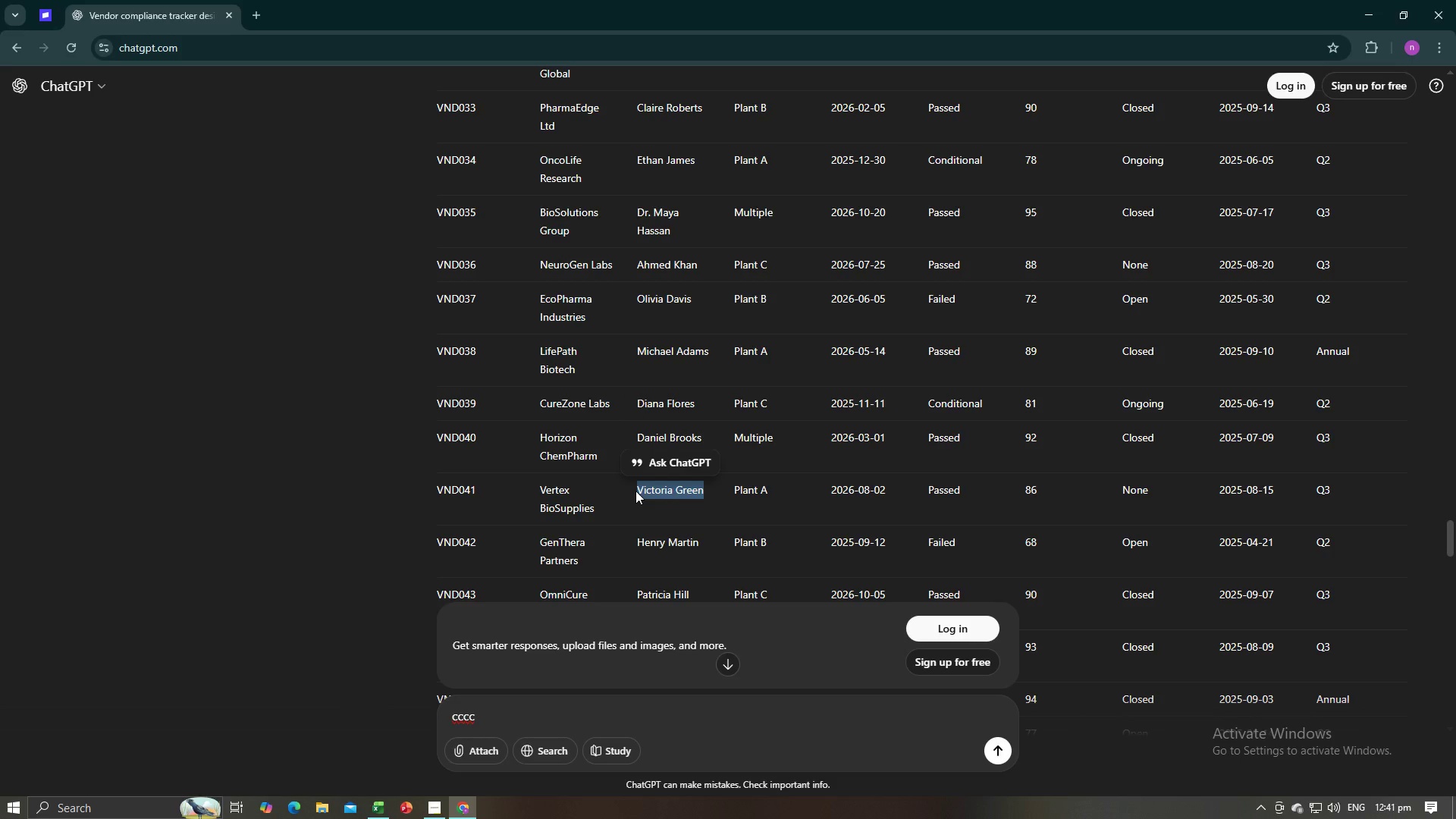 
key(Alt+AltLeft)
 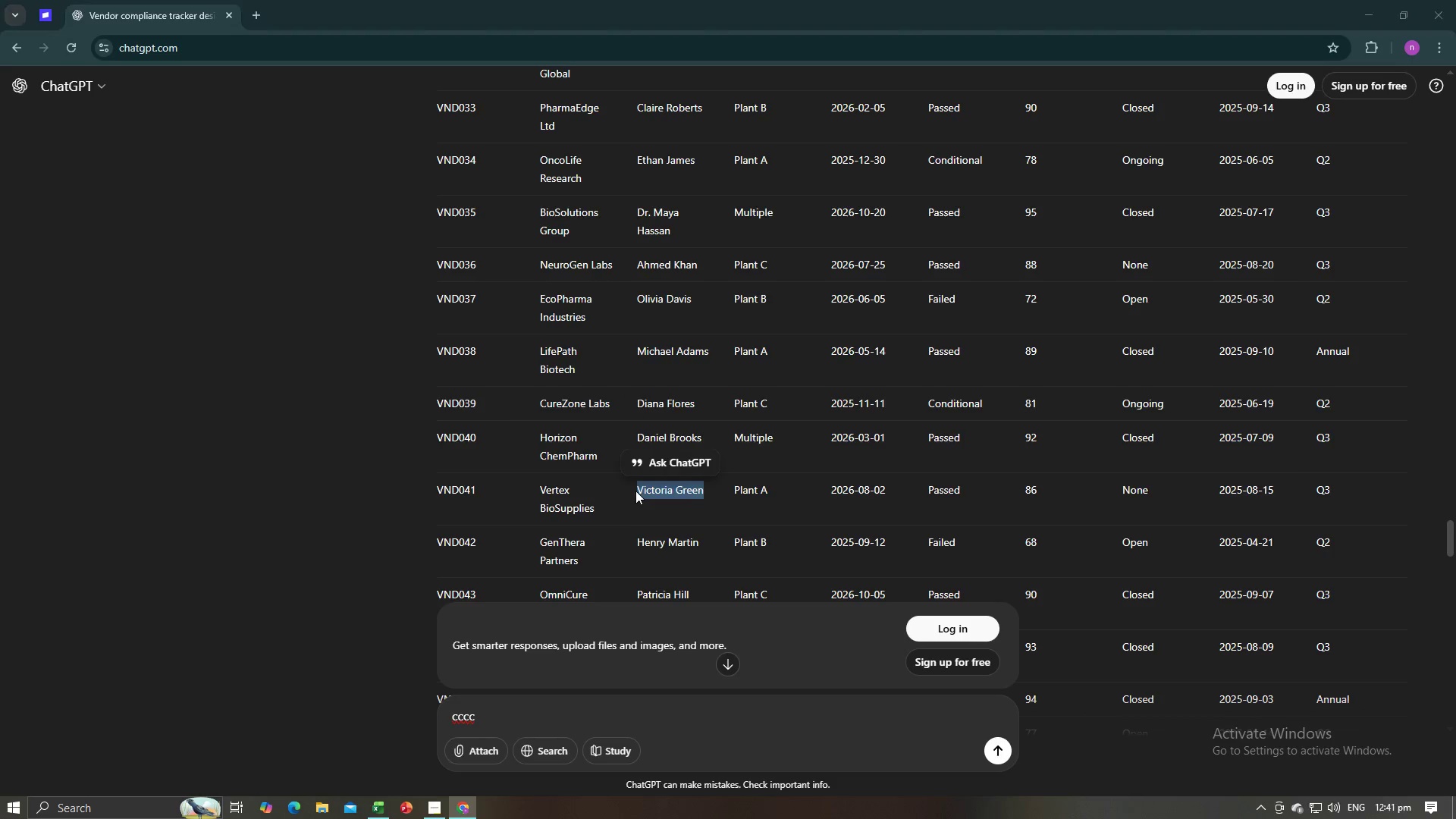 
key(Alt+Tab)
 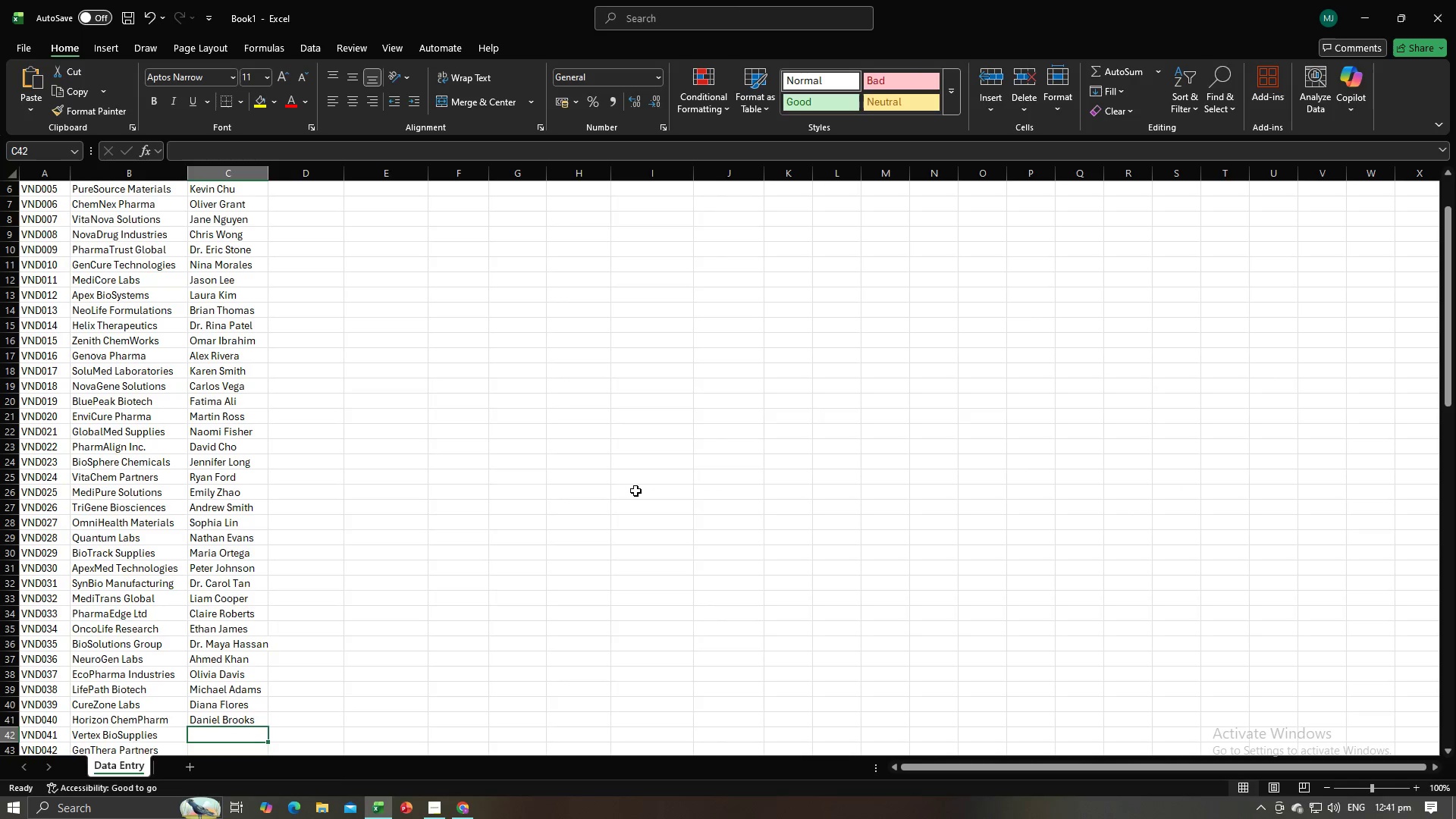 
key(Control+ControlLeft)
 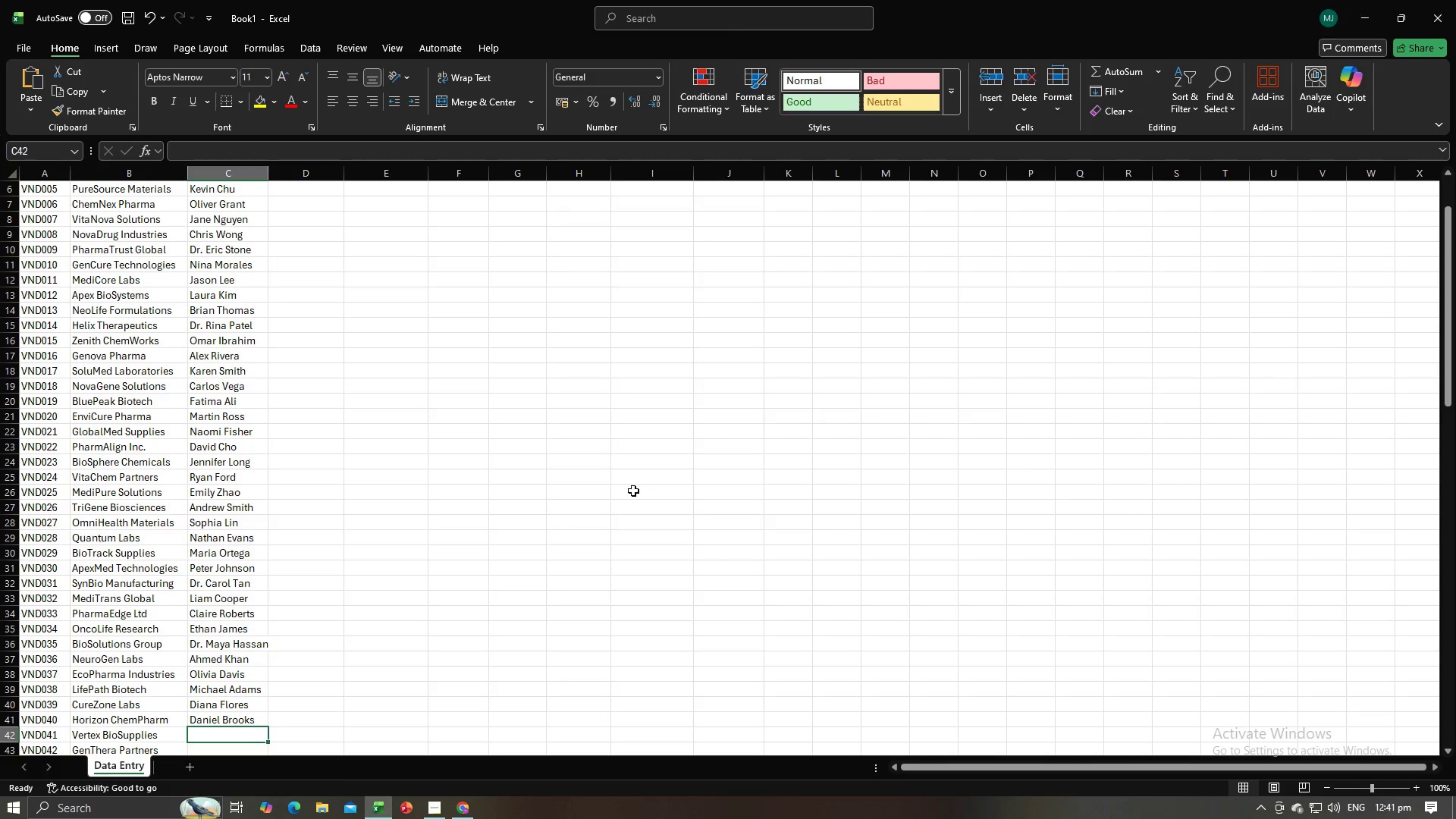 
key(Control+V)
 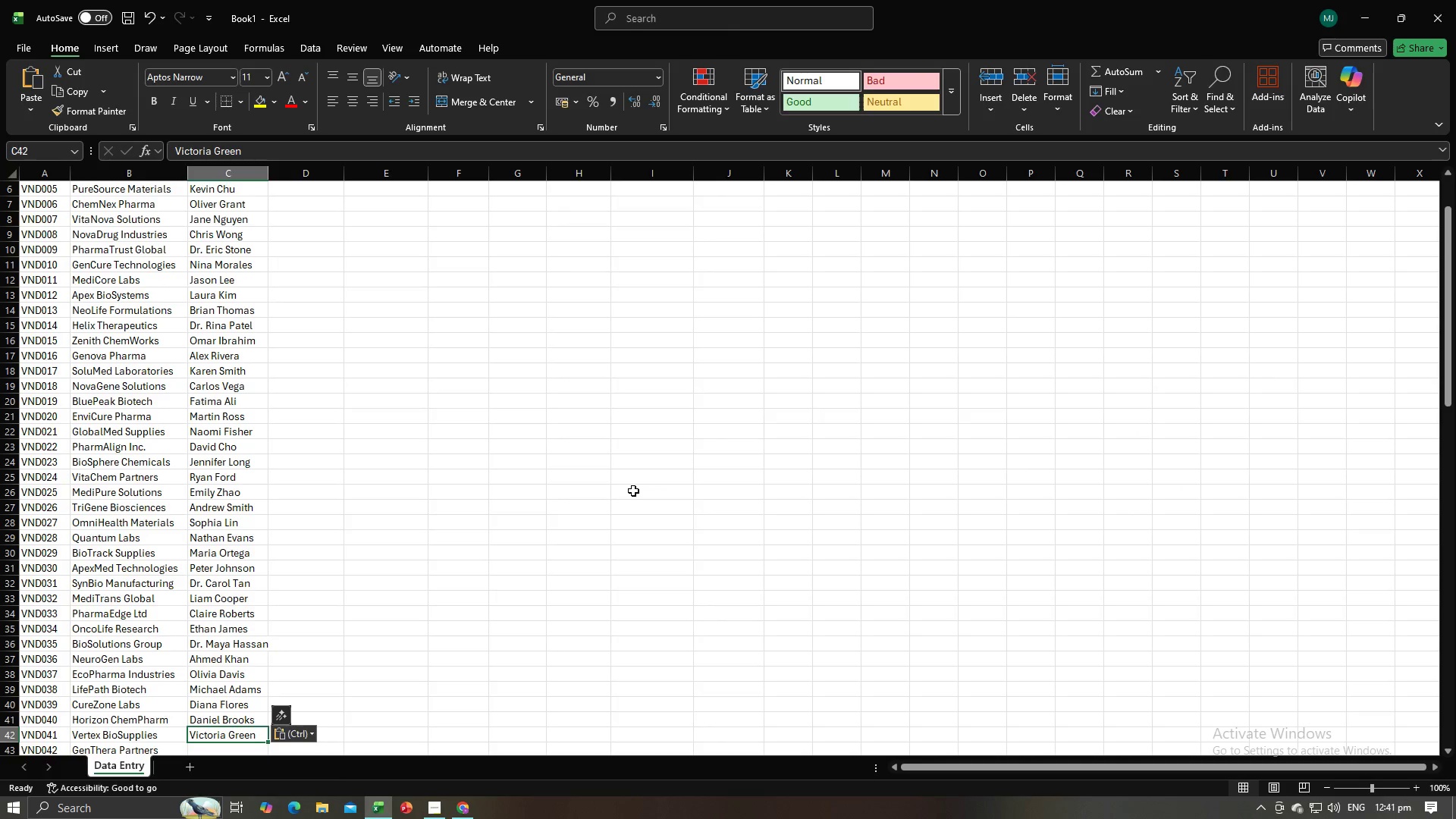 
key(NumpadEnter)
 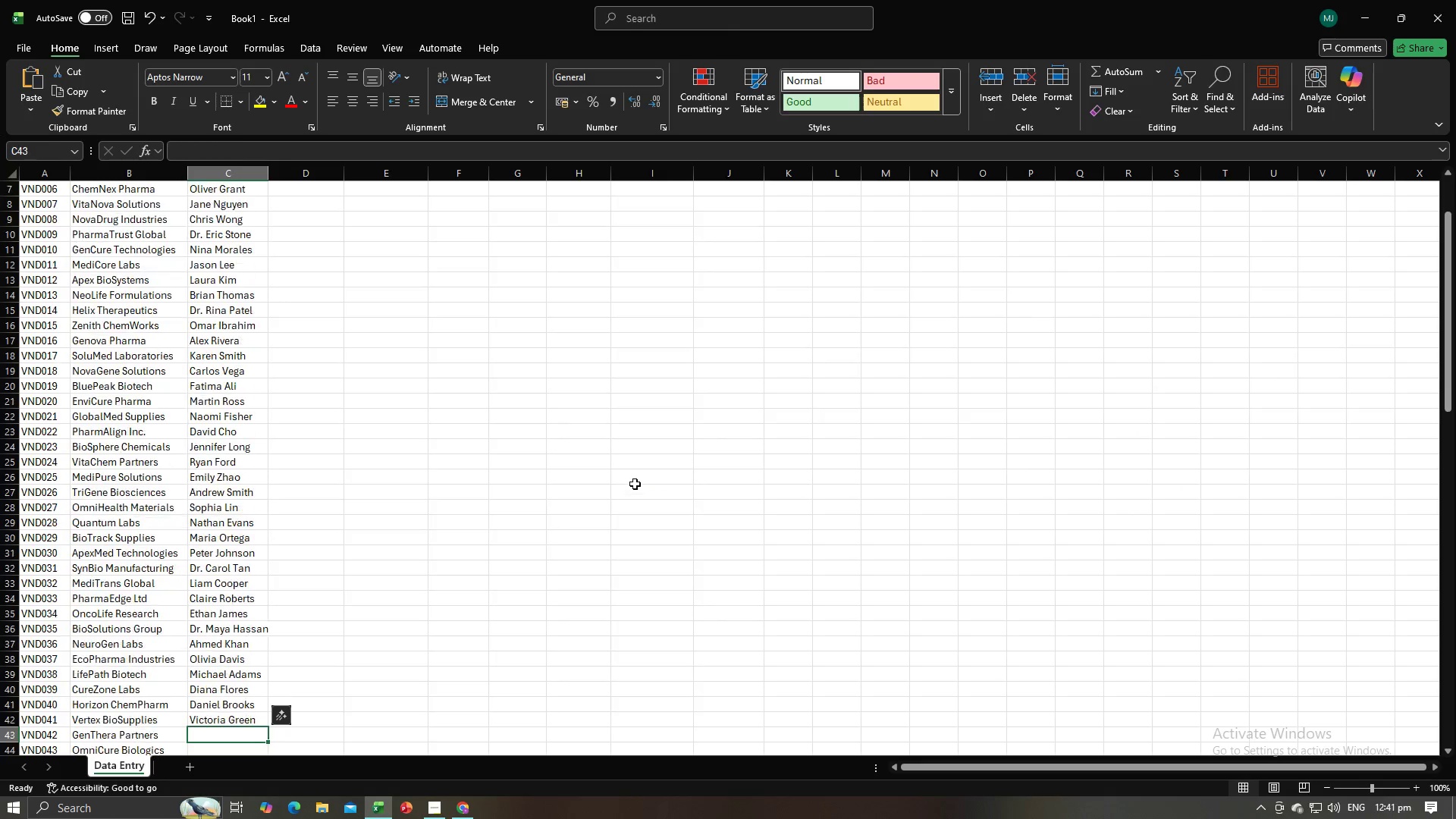 
key(Alt+AltLeft)
 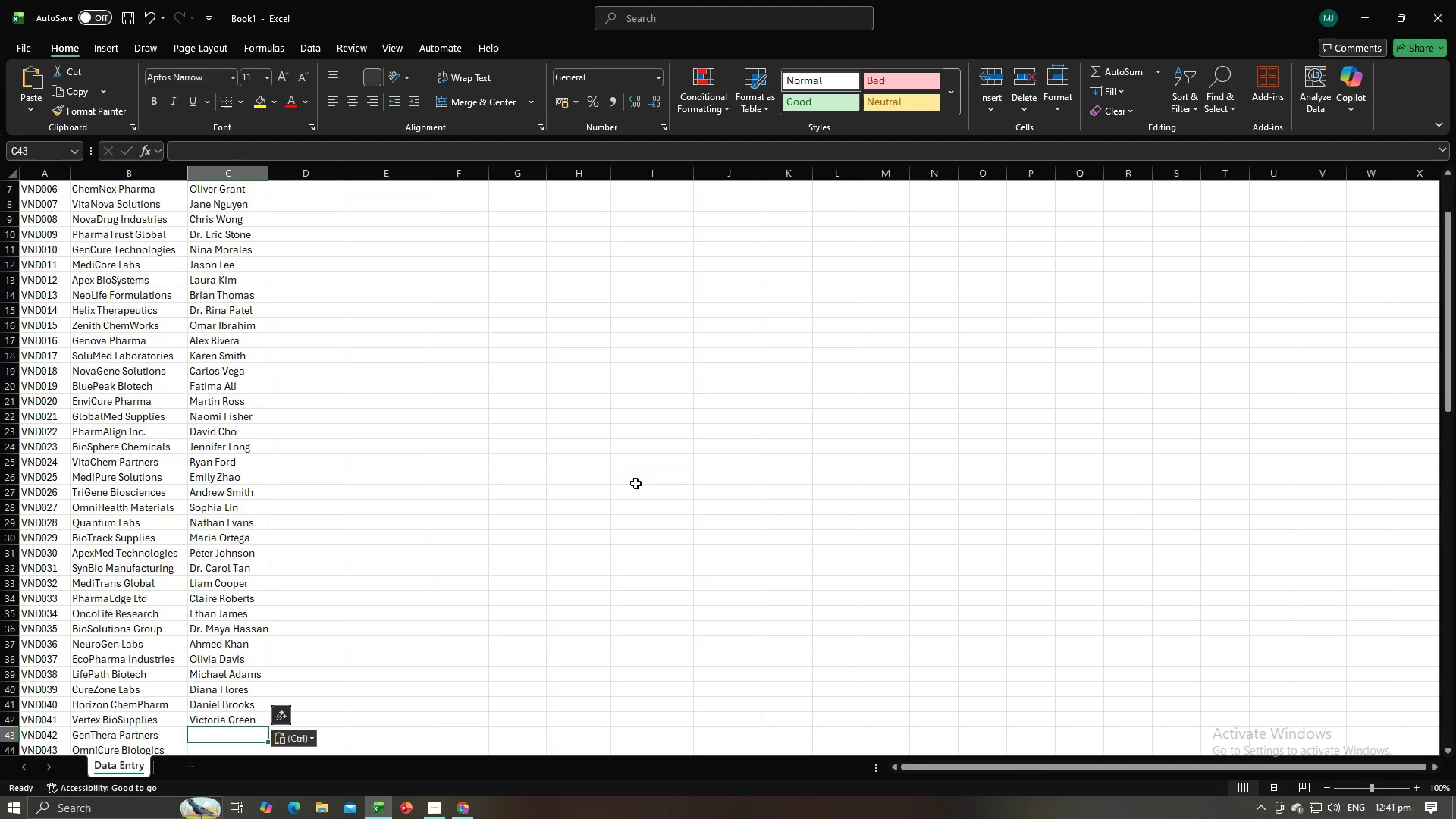 
key(Alt+Tab)
 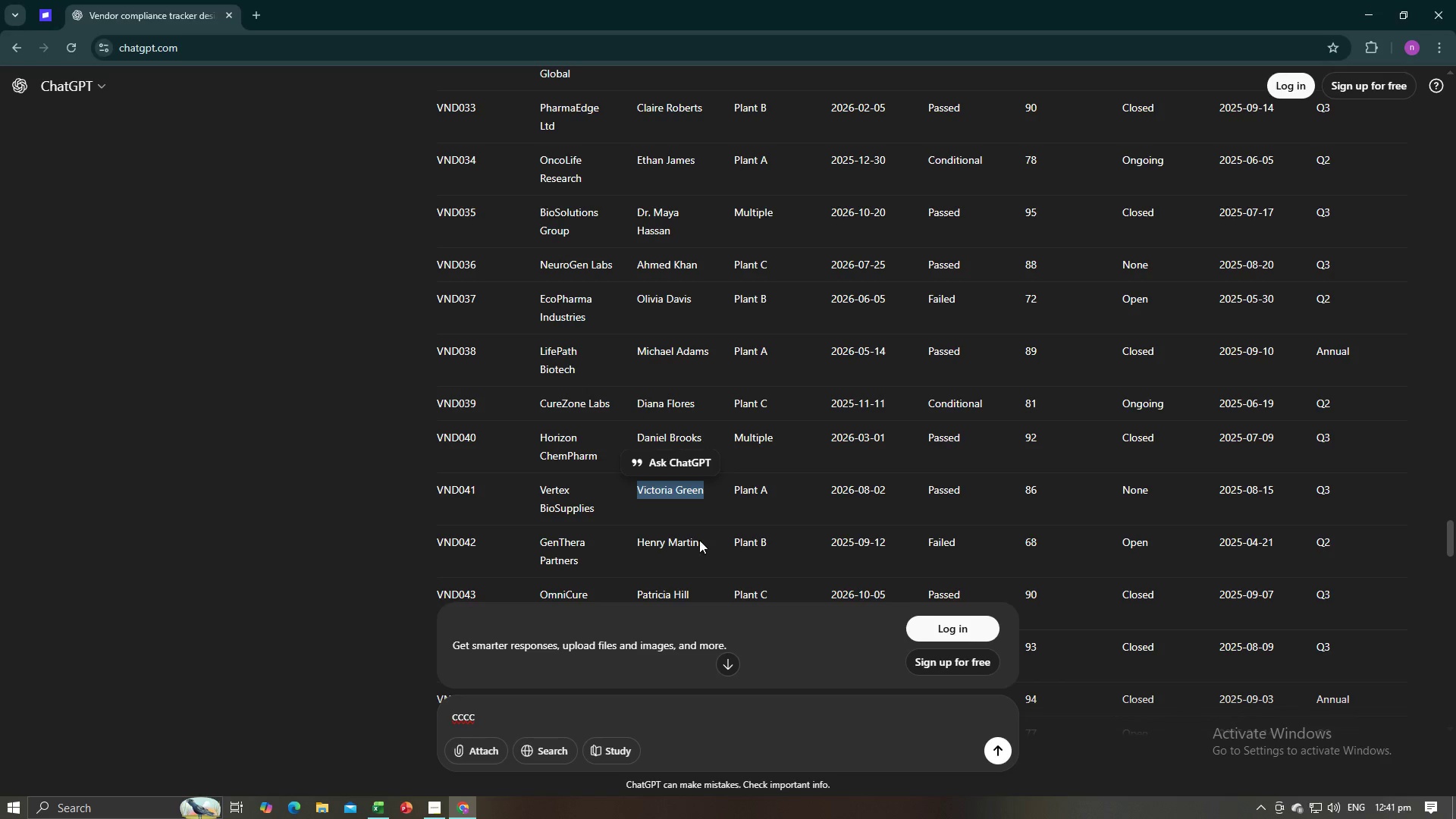 
left_click_drag(start_coordinate=[699, 540], to_coordinate=[632, 543])
 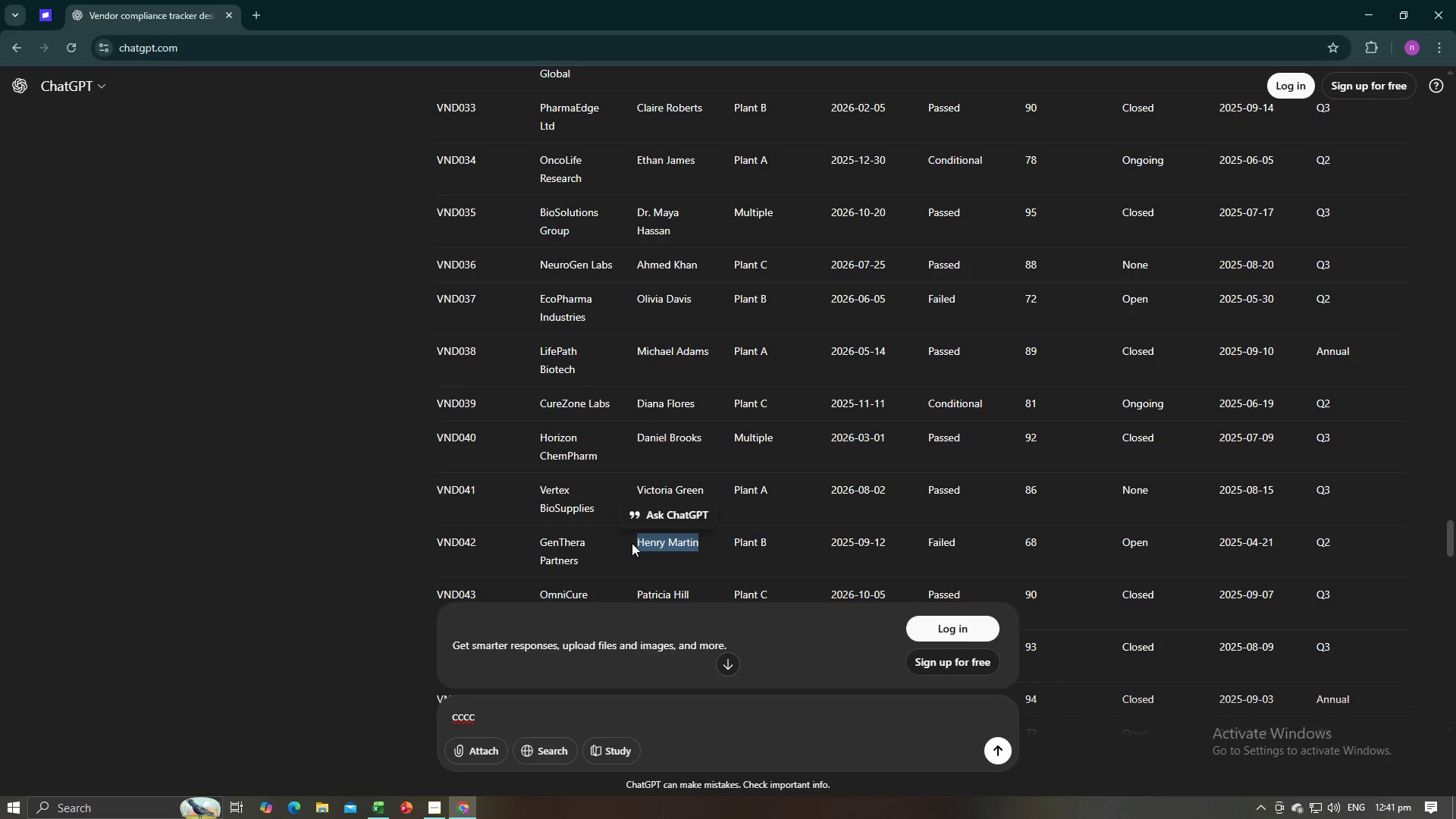 
key(Control+C)
 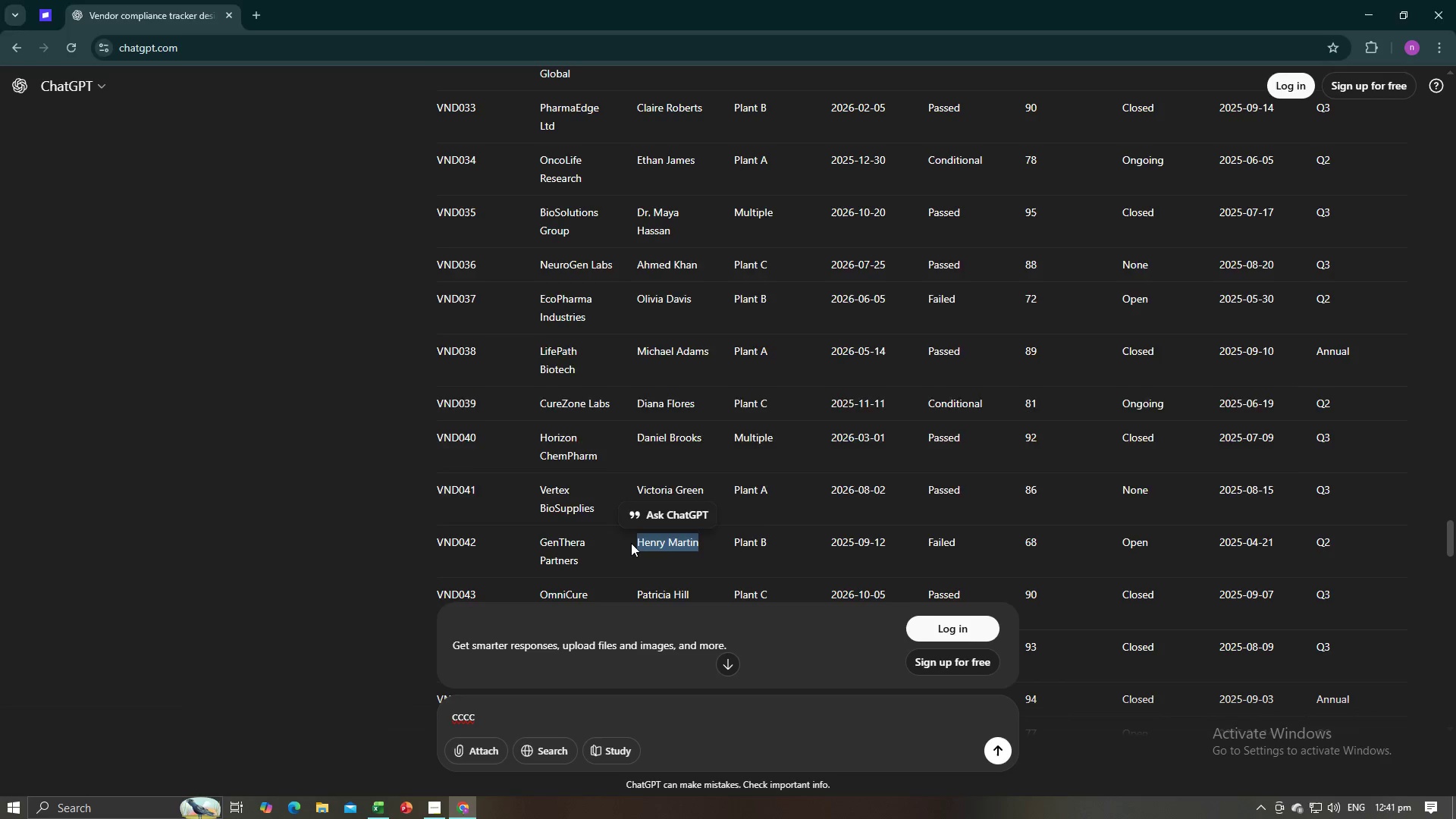 
key(Alt+Tab)
 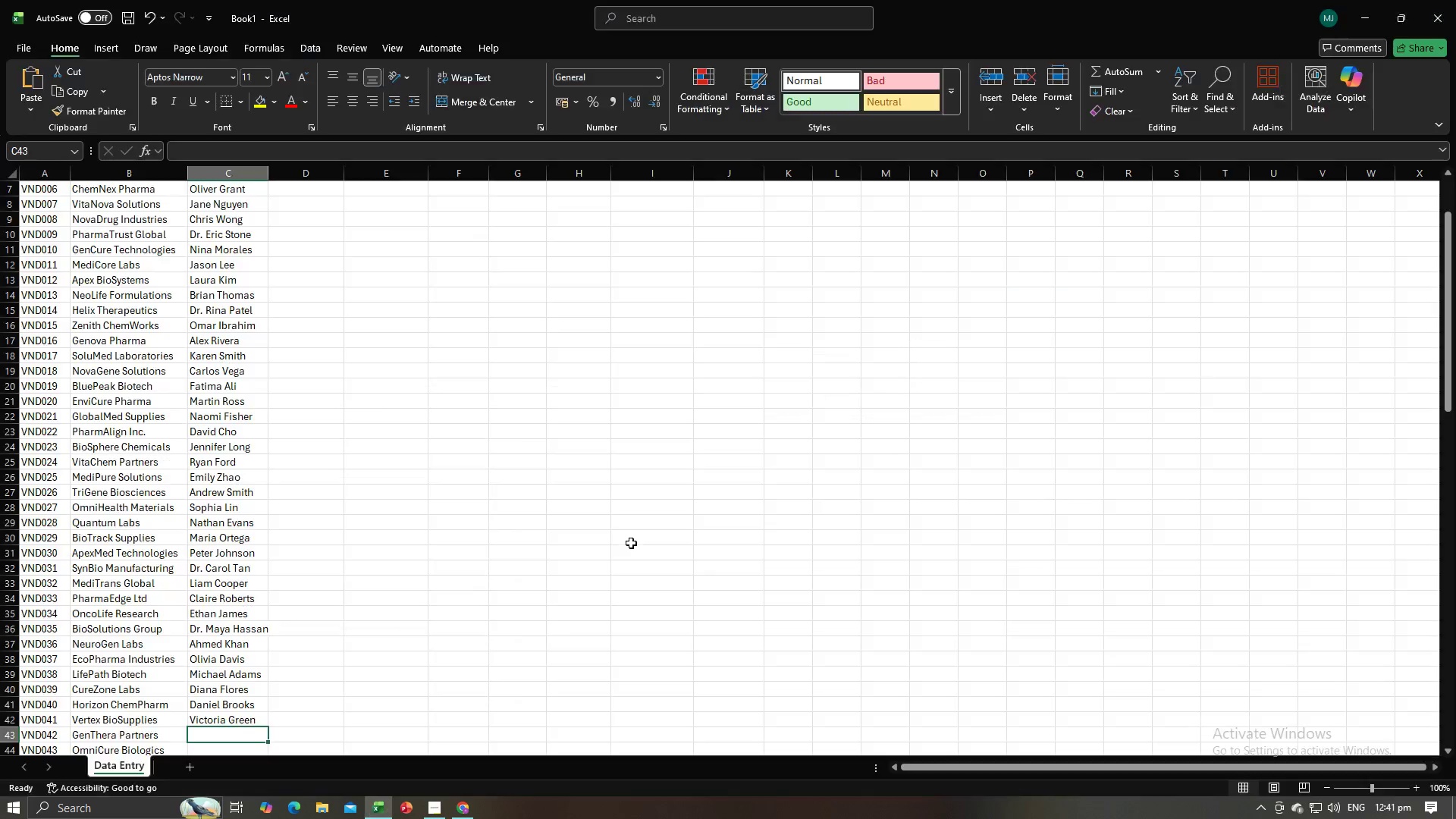 
key(Alt+AltLeft)
 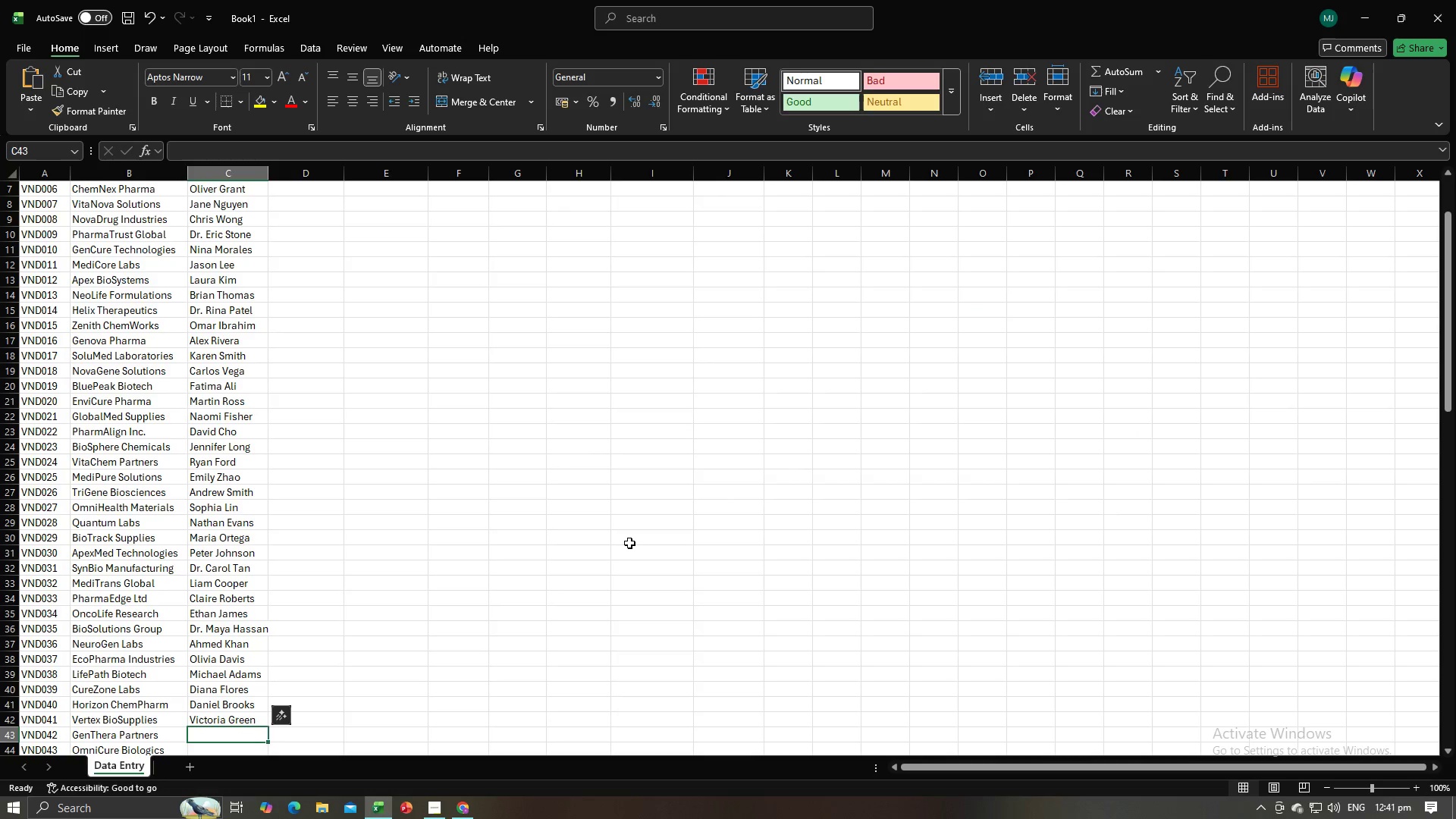 
key(Control+ControlLeft)
 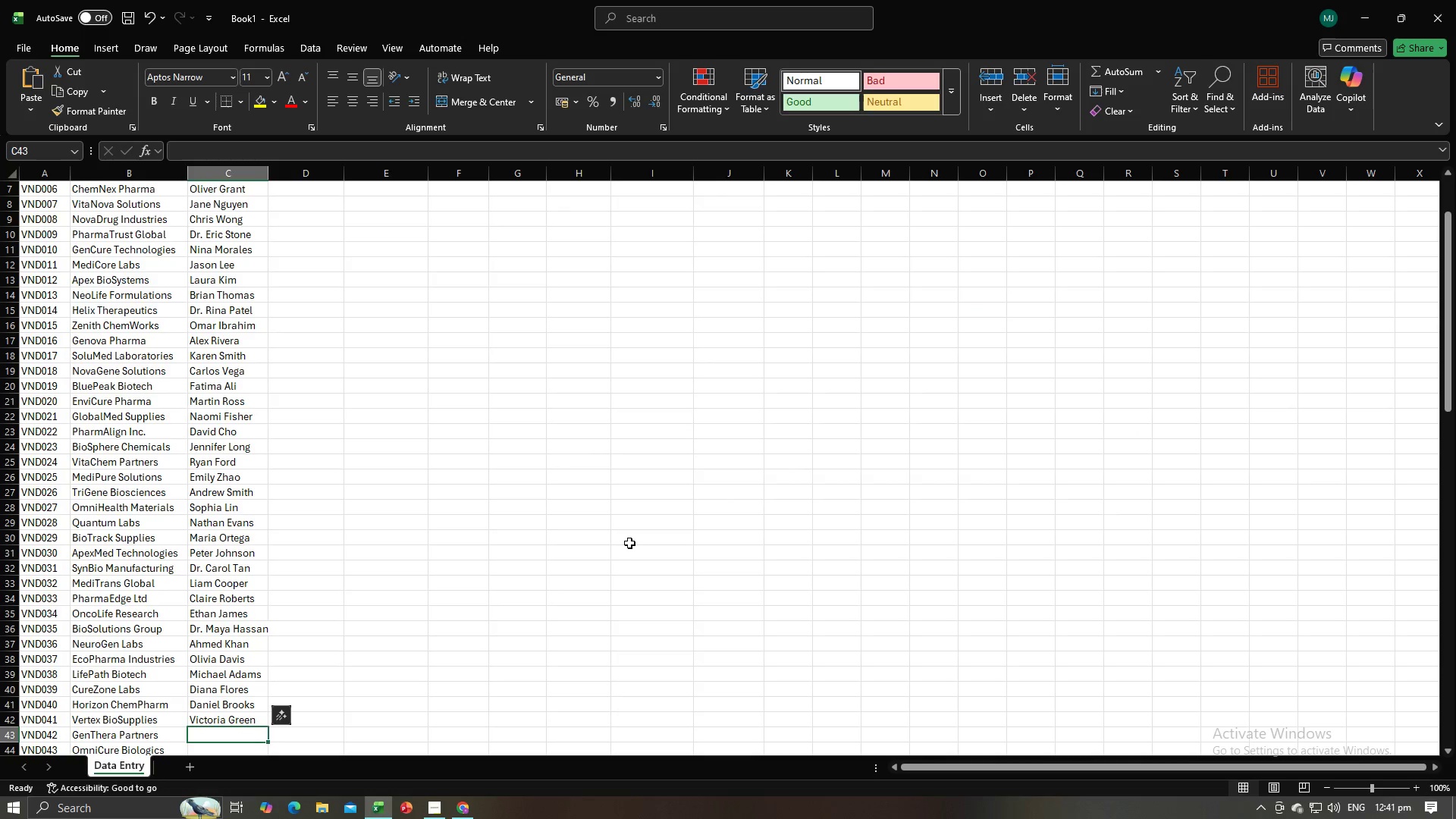 
key(Control+V)
 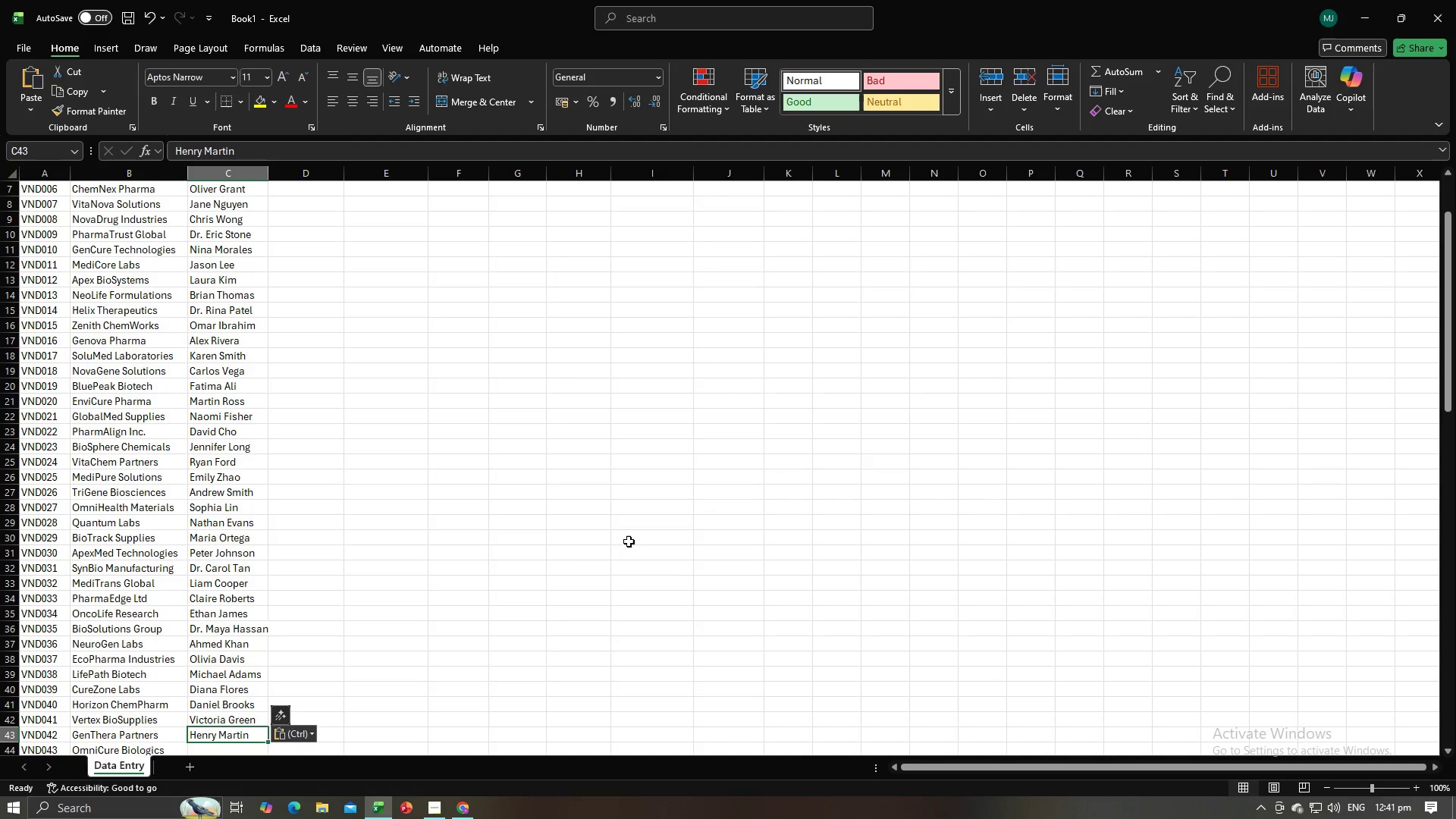 
key(NumpadEnter)
 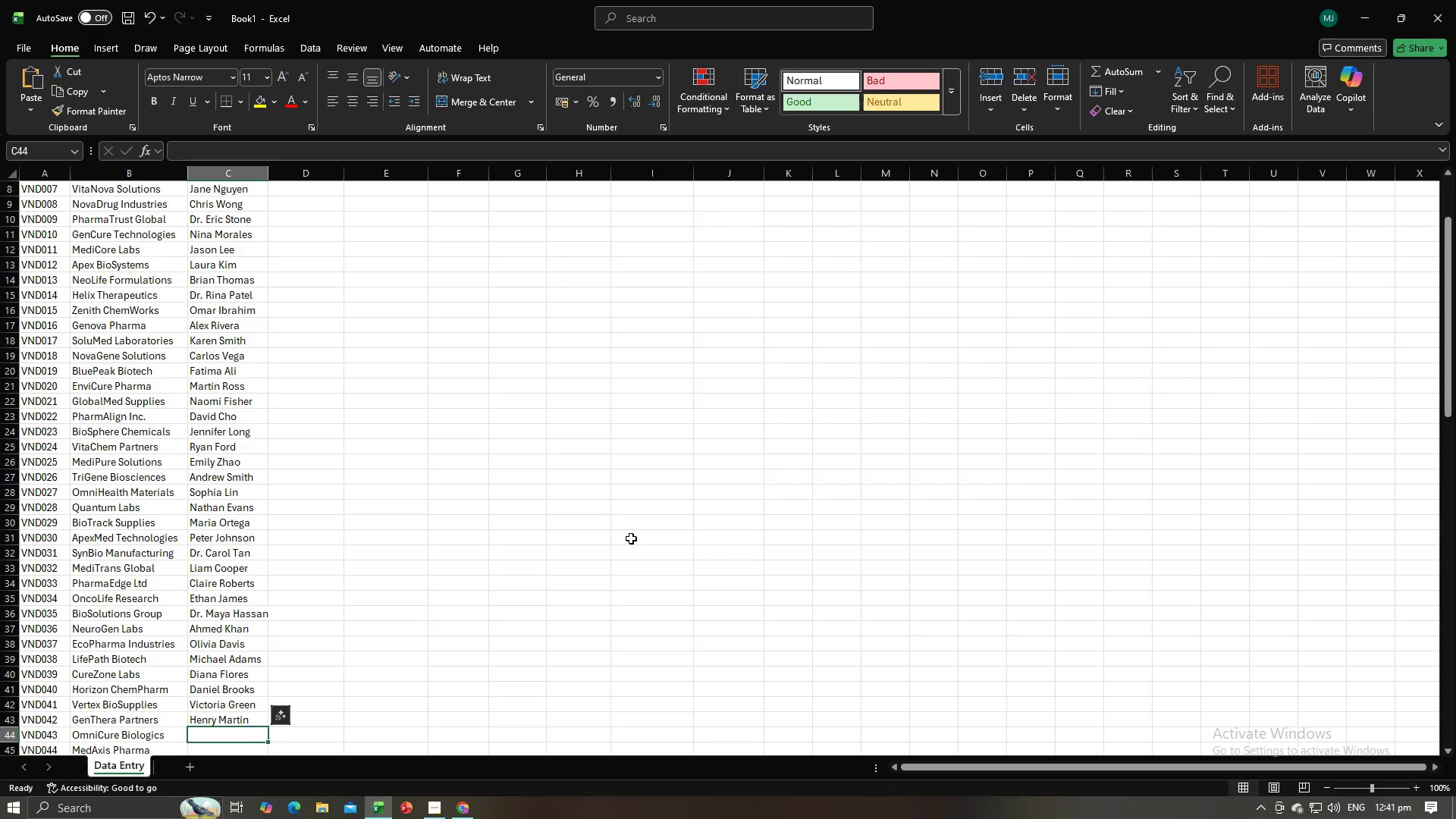 
key(Alt+AltLeft)
 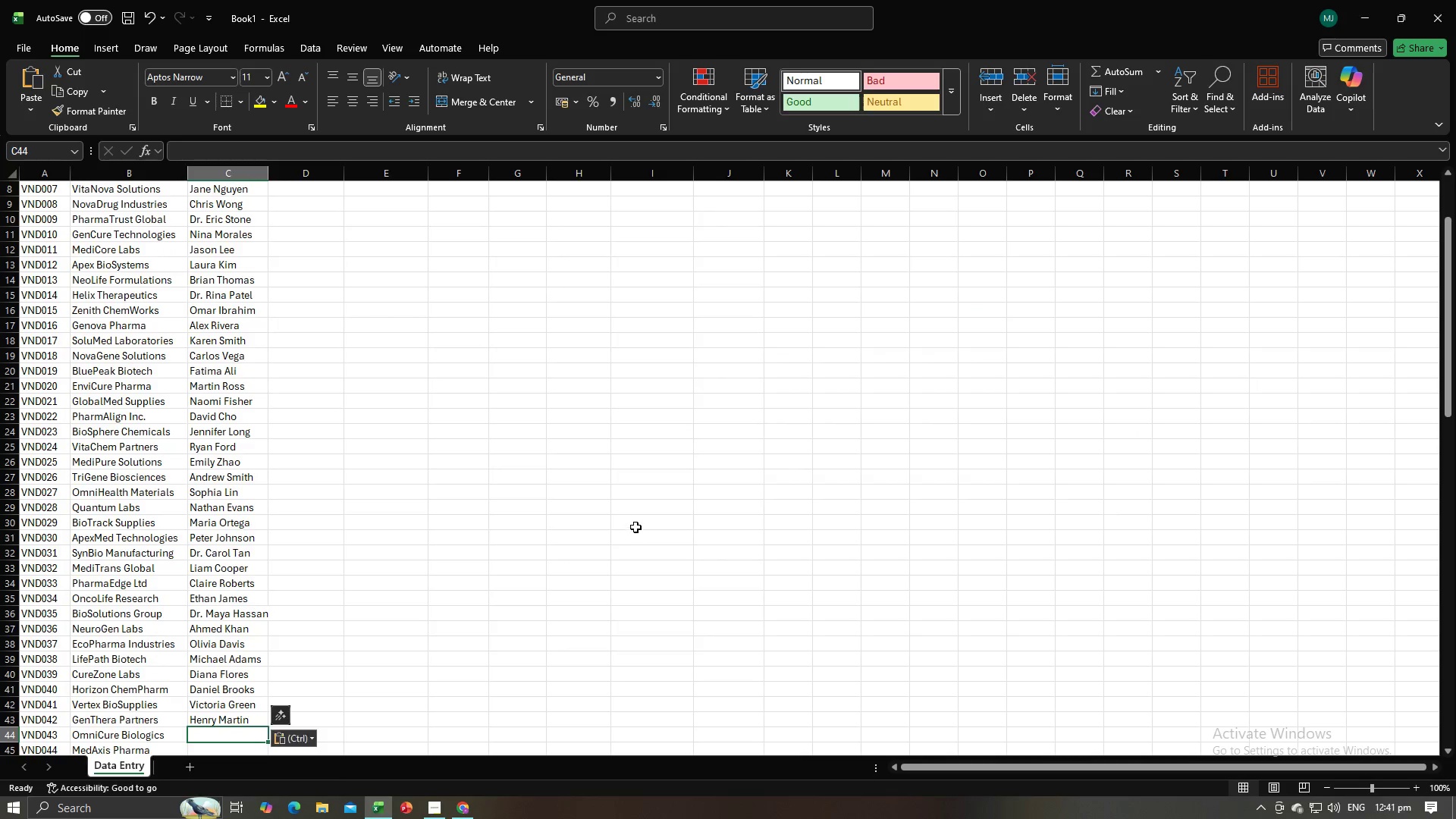 
key(Alt+Tab)
 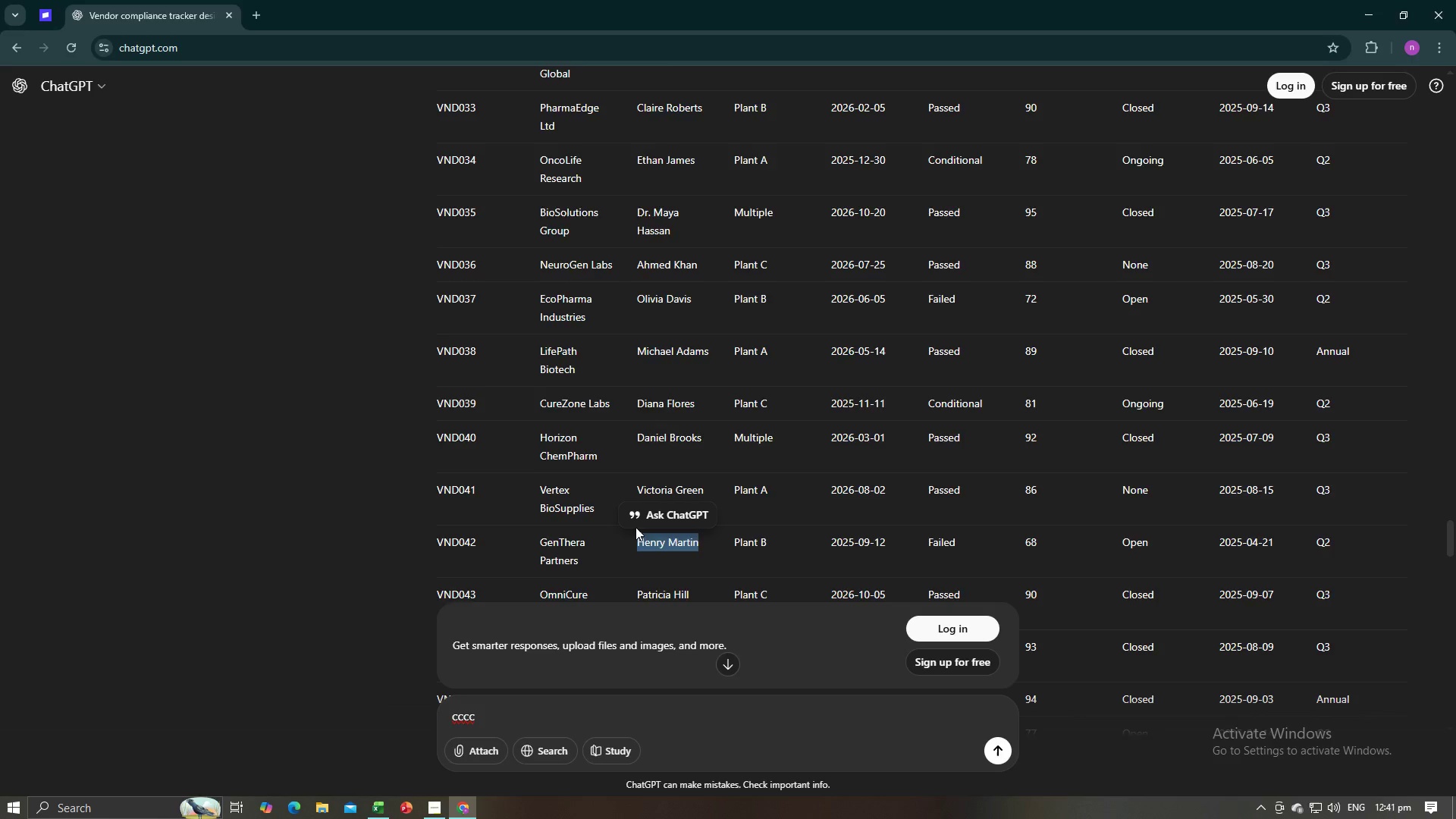 
scroll: coordinate [661, 453], scroll_direction: down, amount: 5.0
 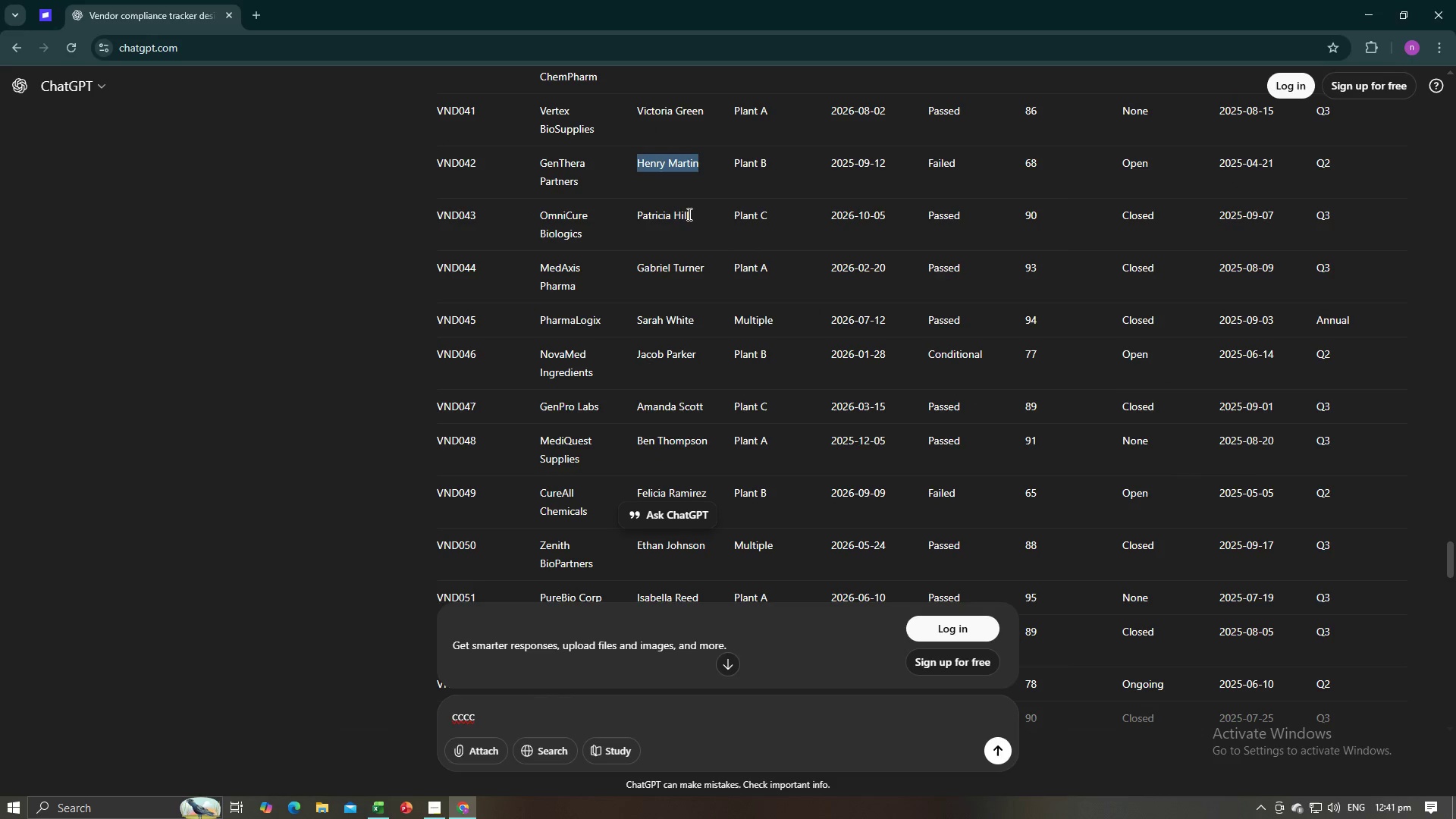 
left_click_drag(start_coordinate=[689, 216], to_coordinate=[636, 215])
 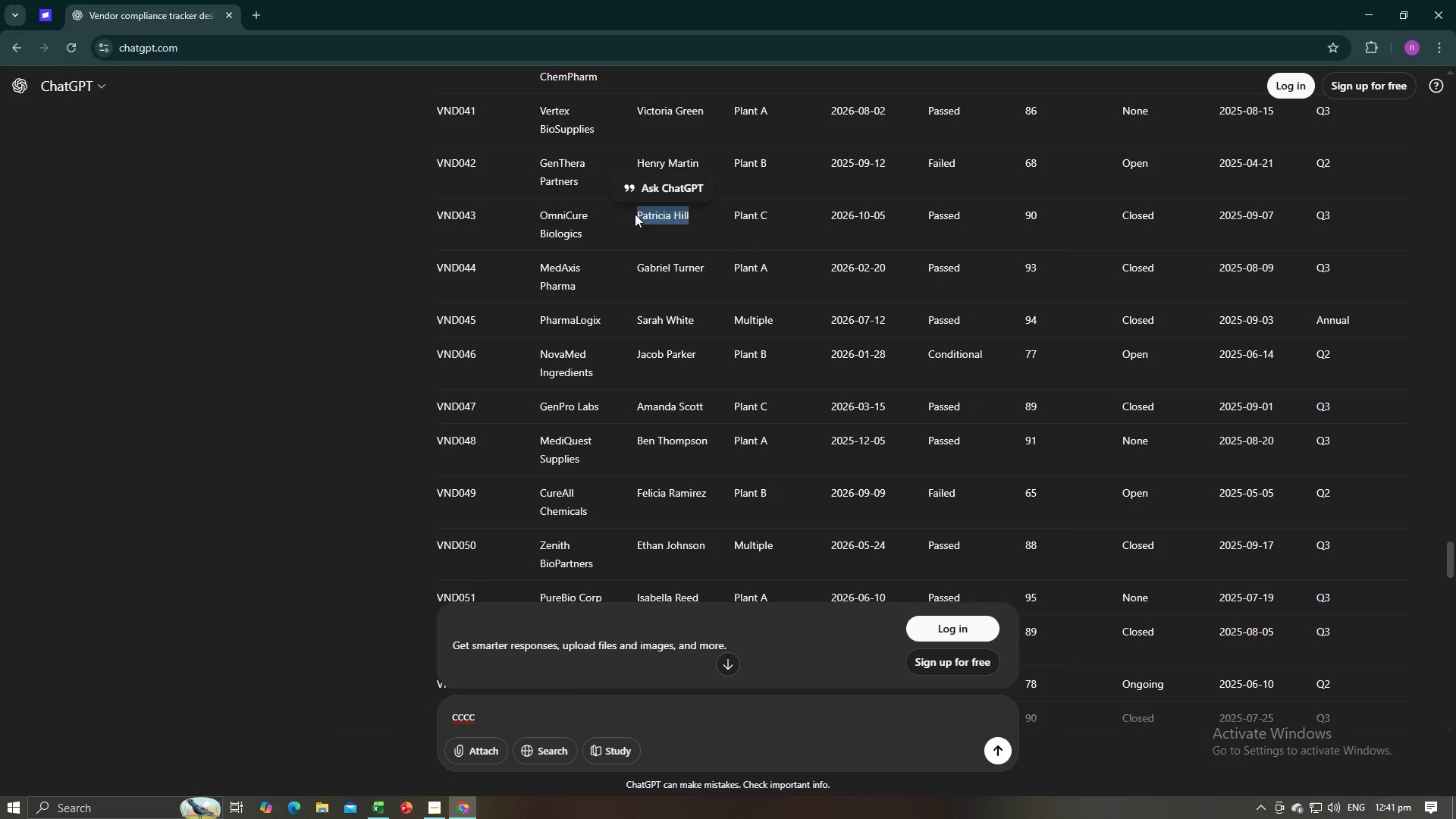 
key(Control+C)
 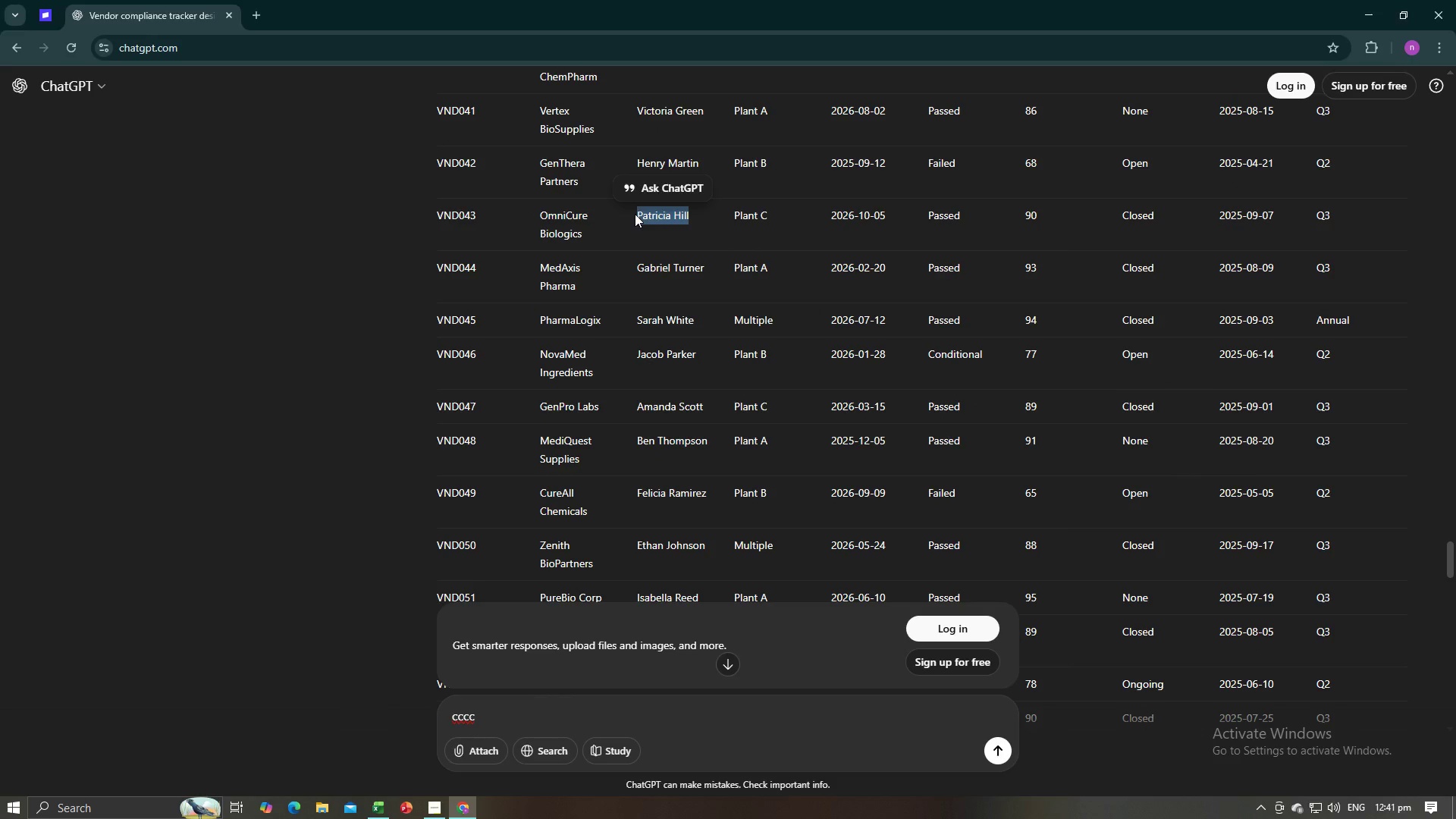 
key(Alt+AltLeft)
 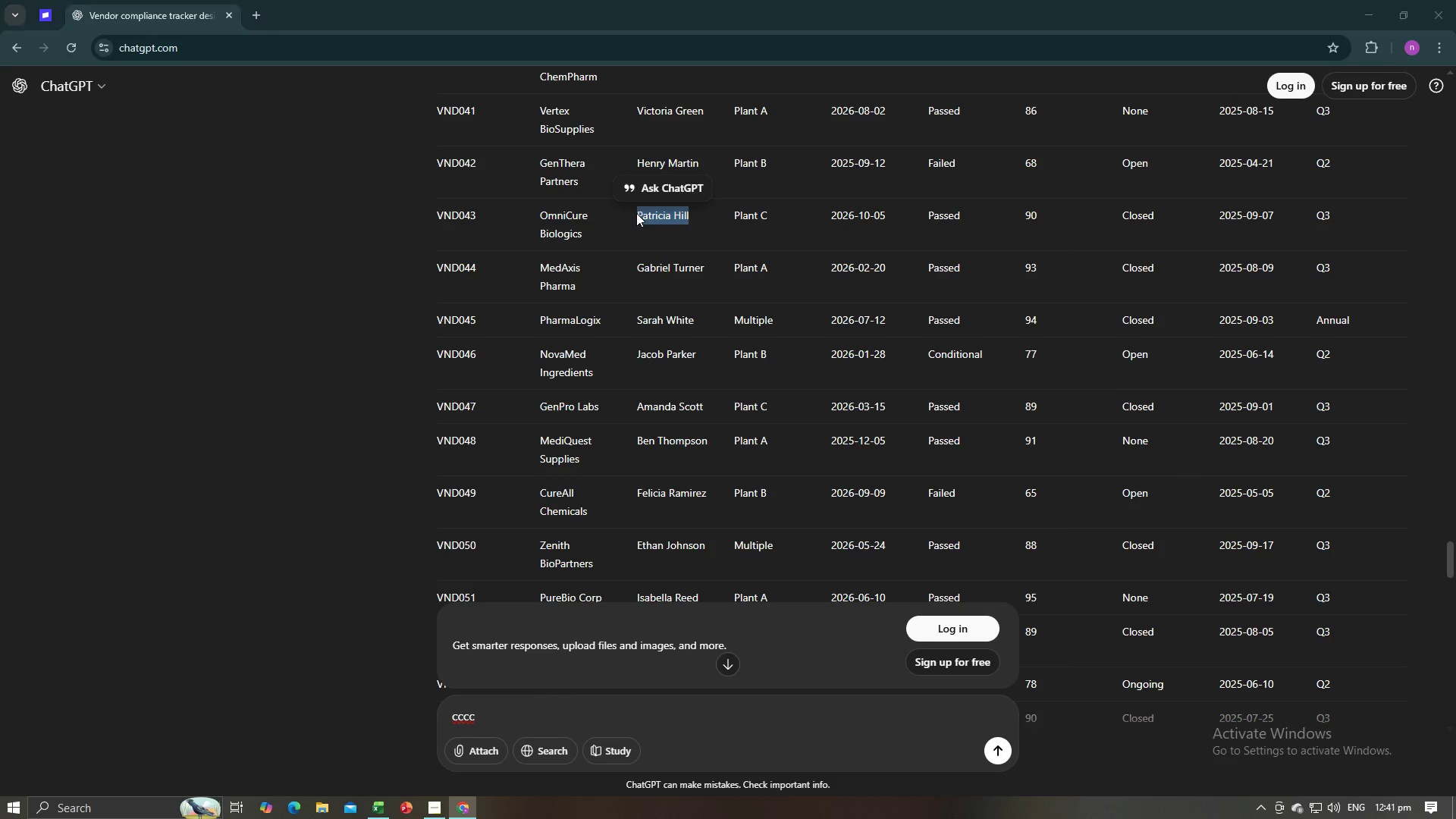 
key(Alt+Tab)
 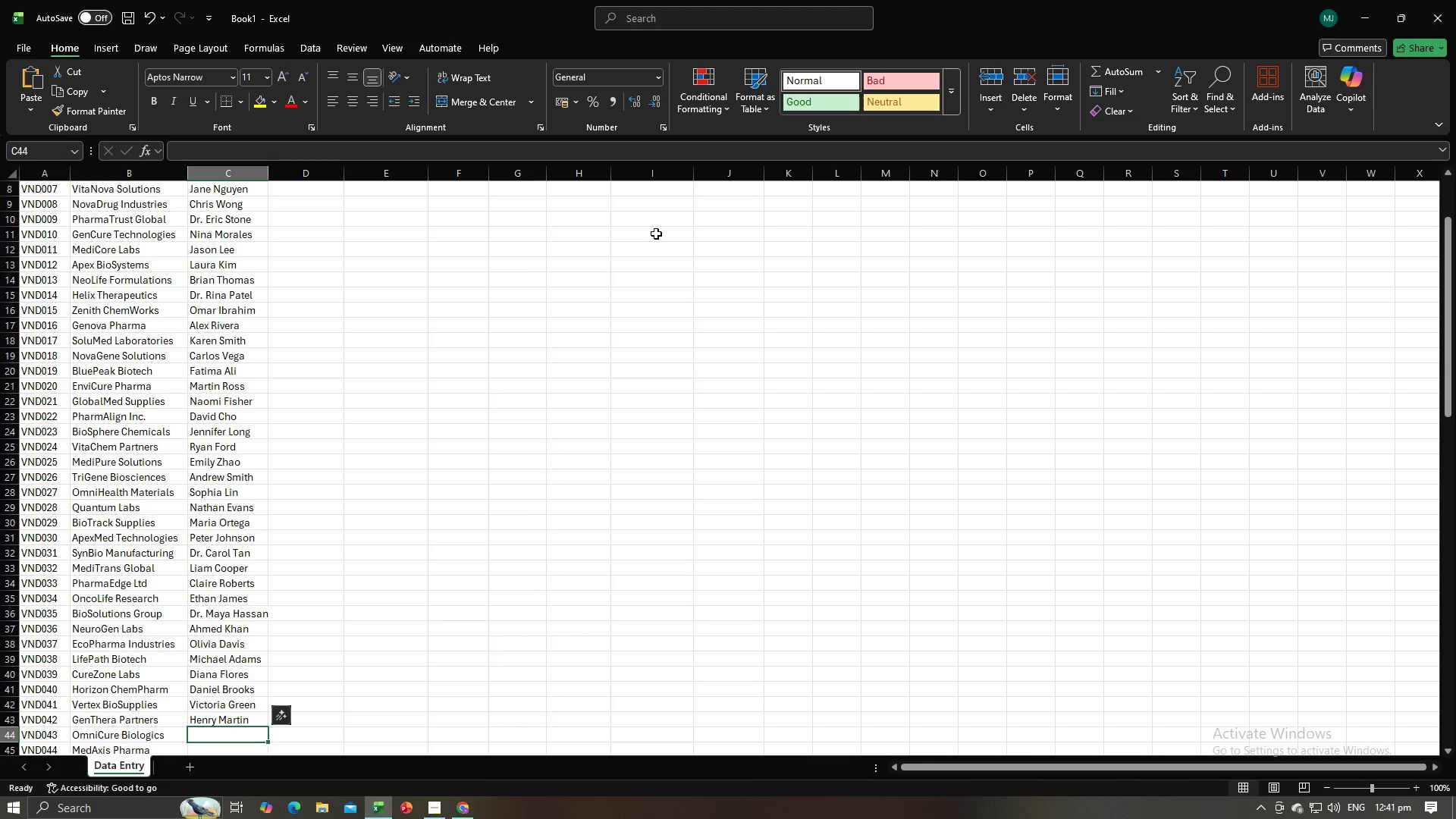 
key(Control+V)
 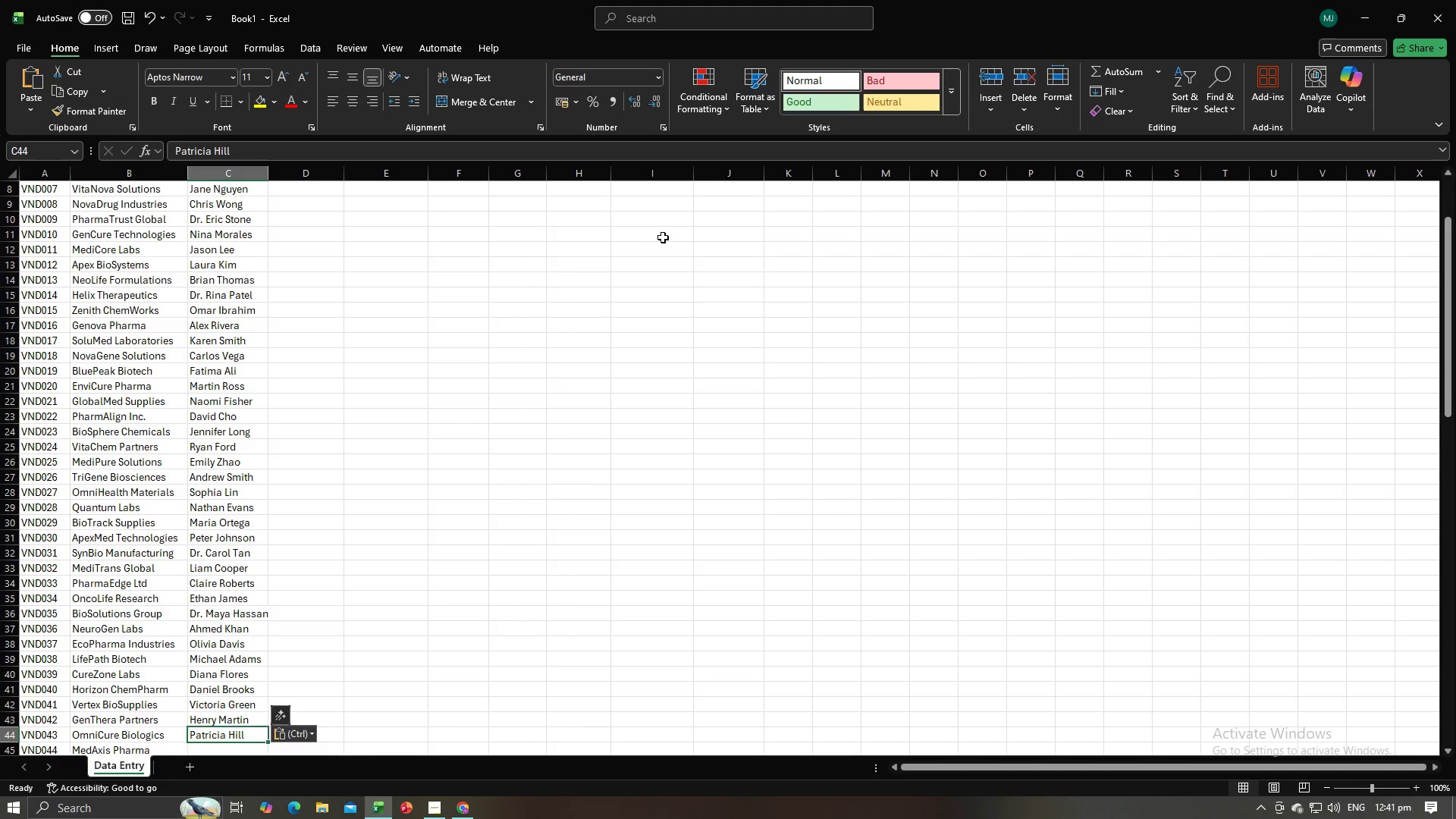 
key(NumpadEnter)
 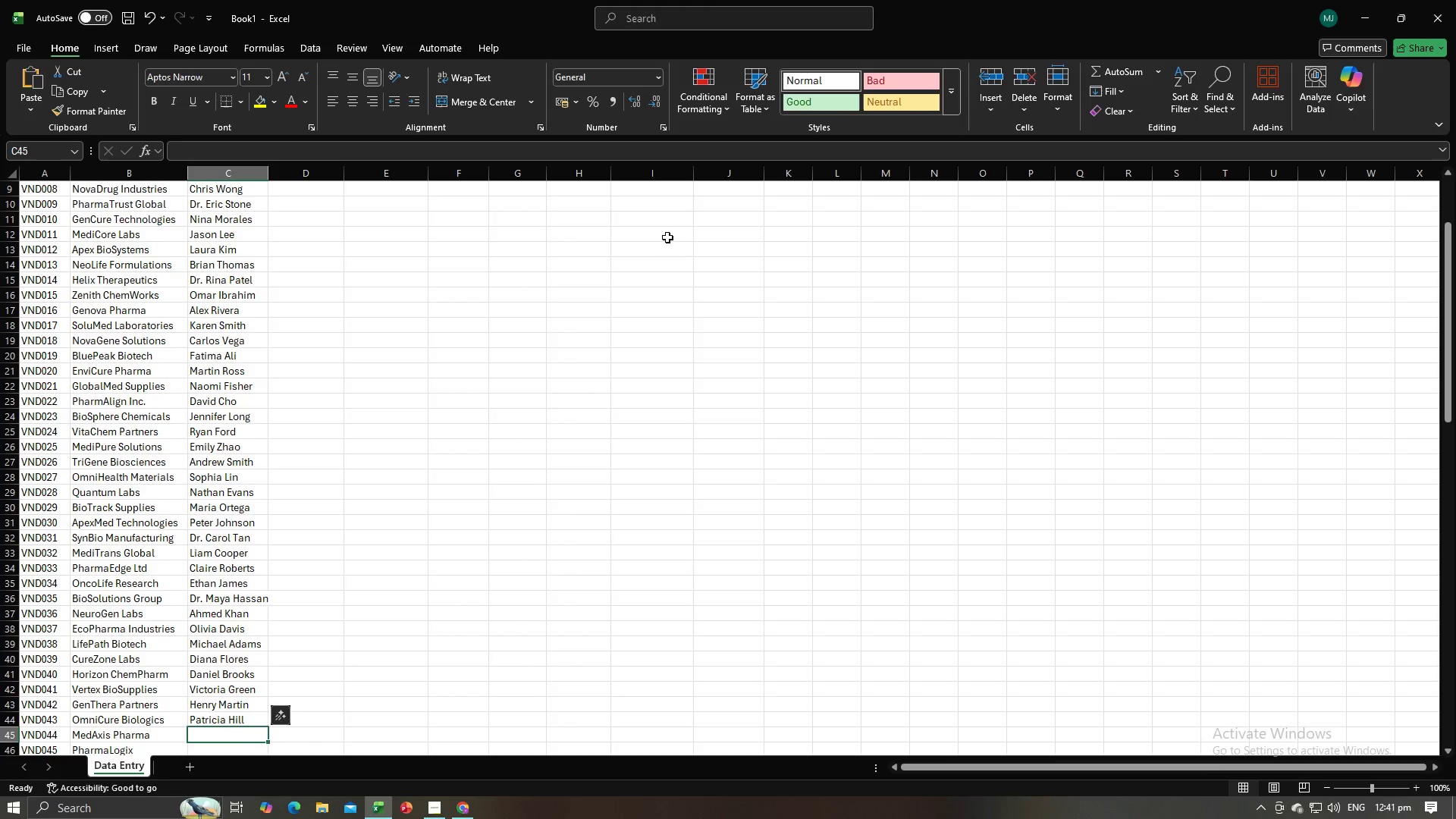 
key(Alt+AltLeft)
 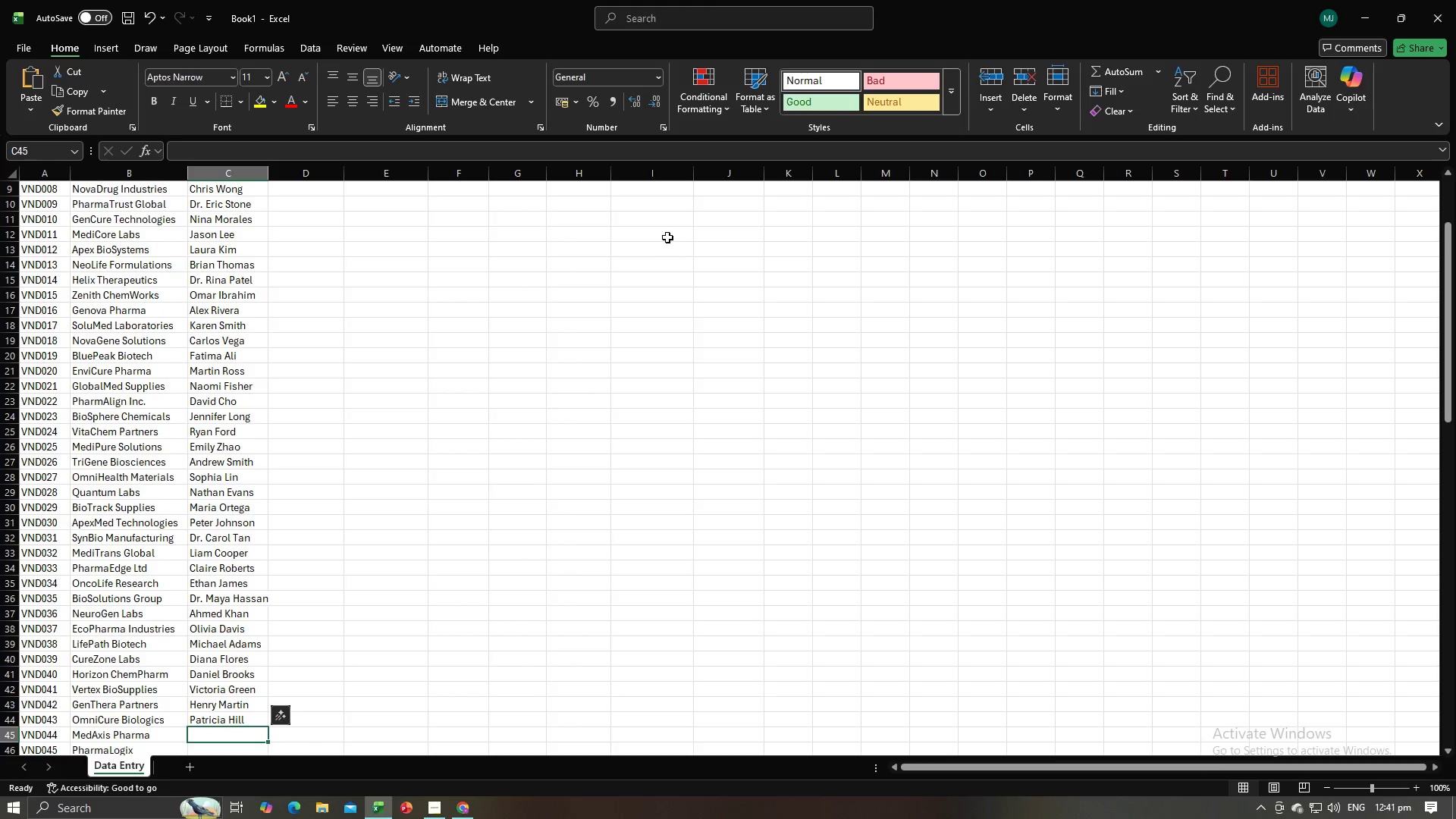 
key(Alt+Tab)
 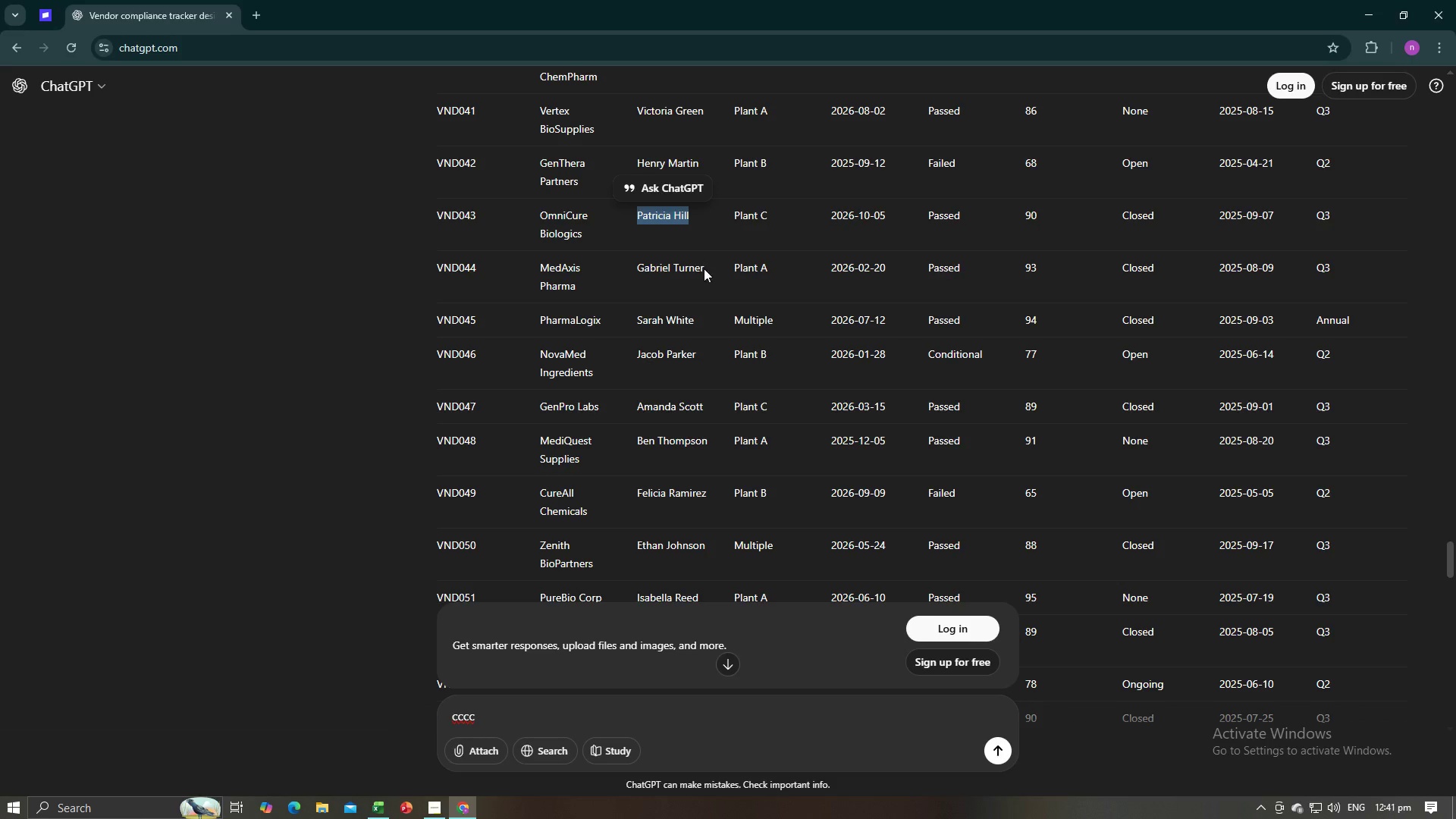 
left_click_drag(start_coordinate=[704, 269], to_coordinate=[639, 258])
 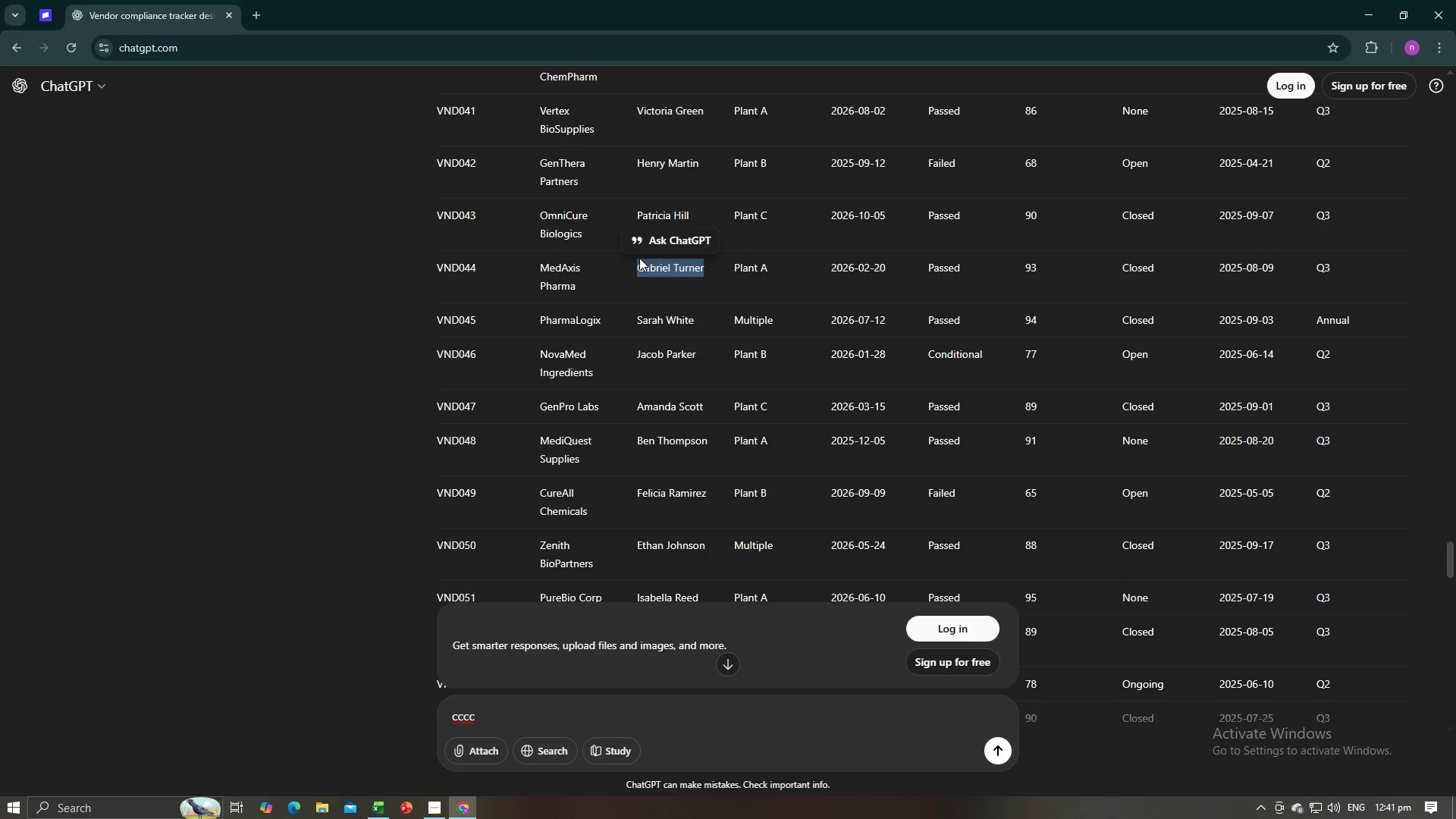 
key(Control+C)
 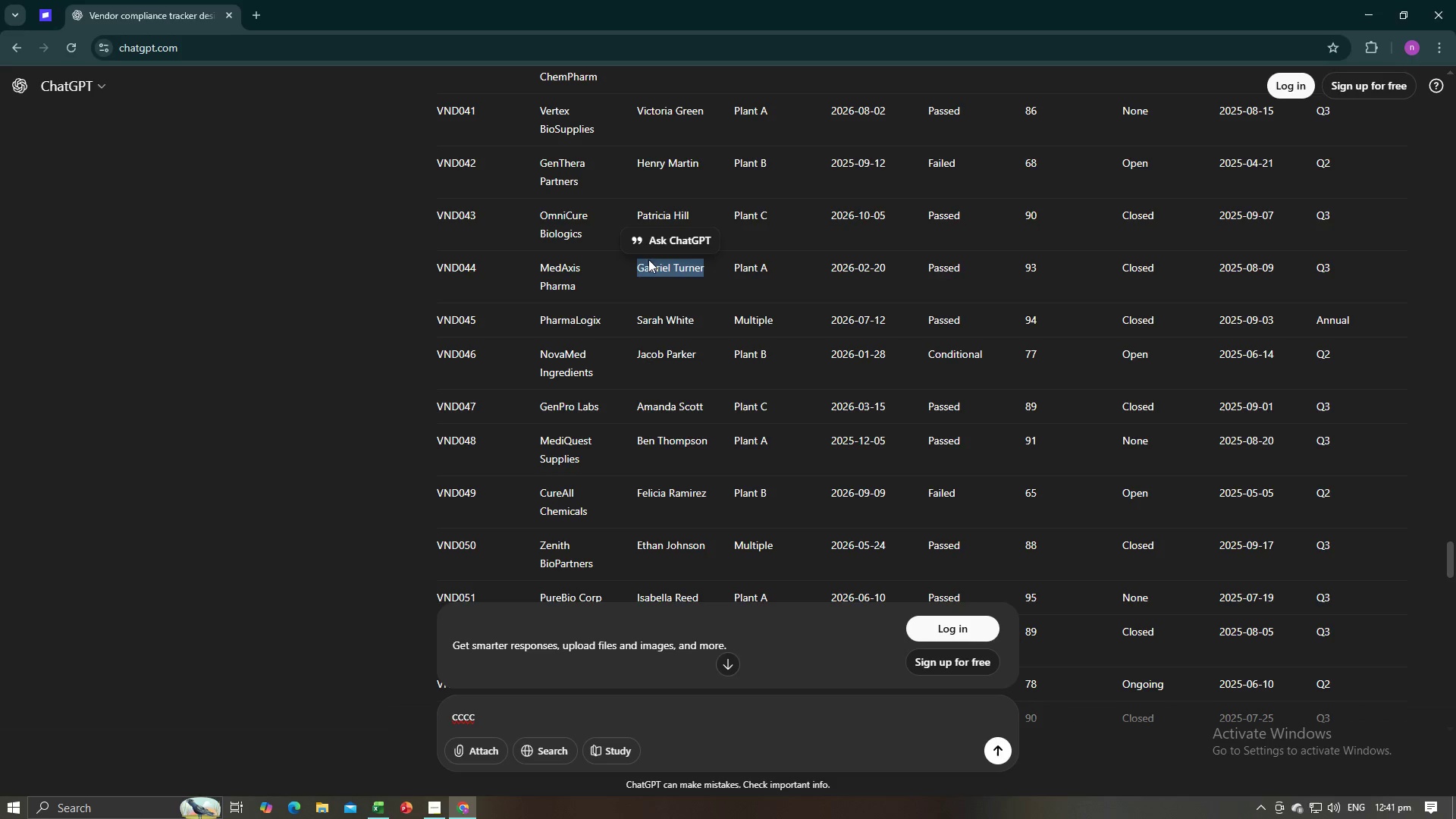 
key(Alt+AltLeft)
 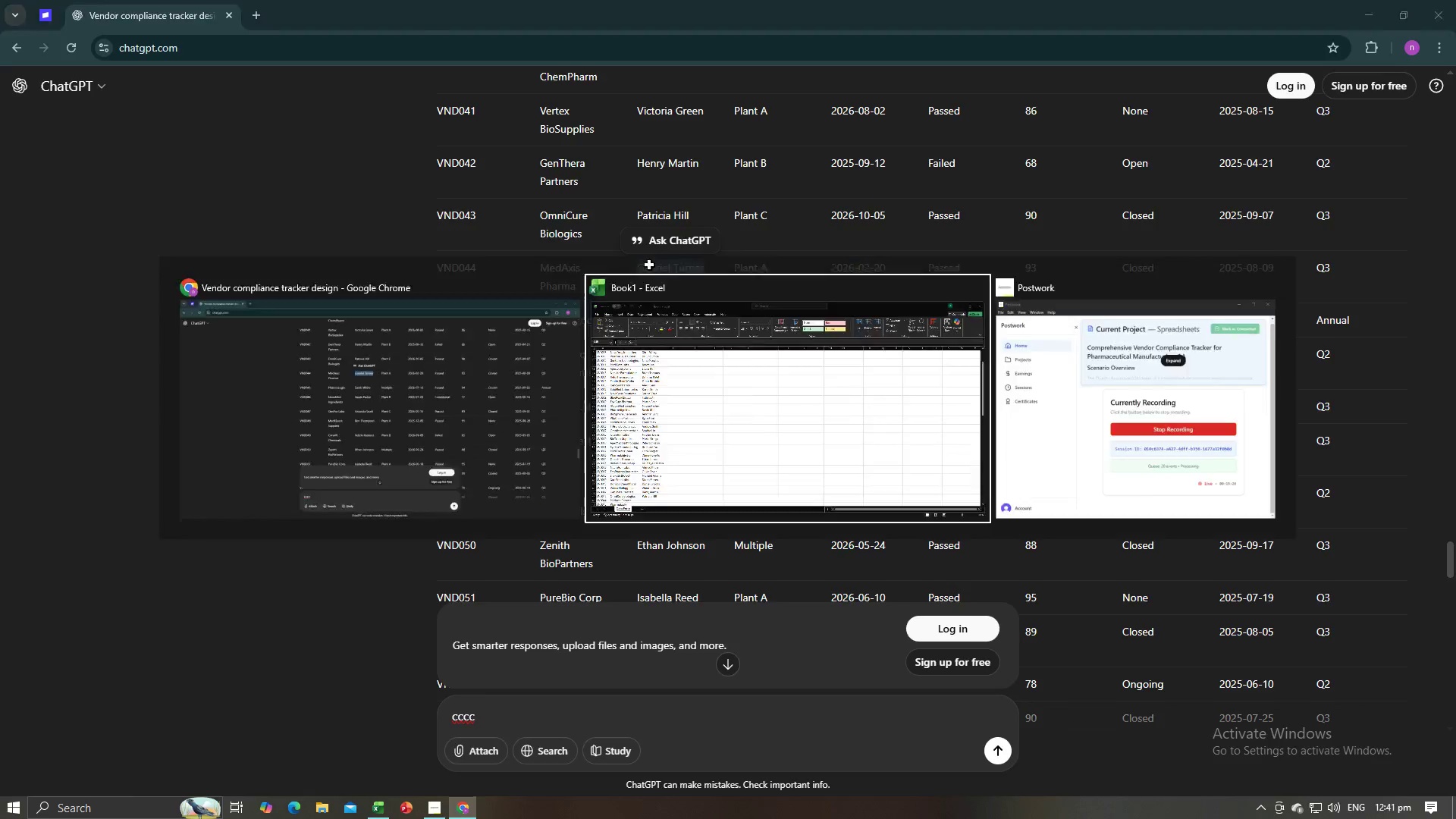 
key(Alt+Tab)
 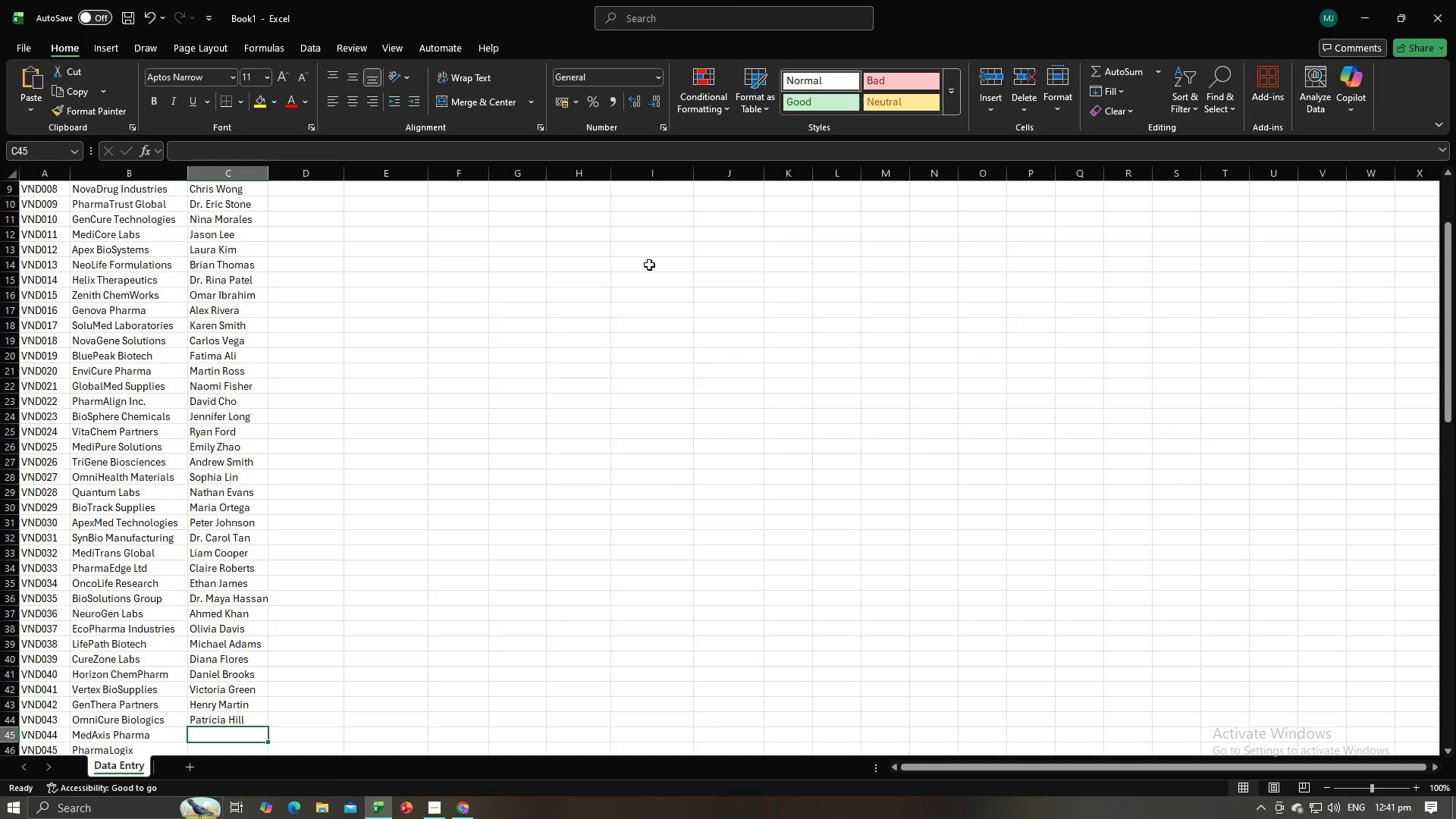 
key(Control+ControlLeft)
 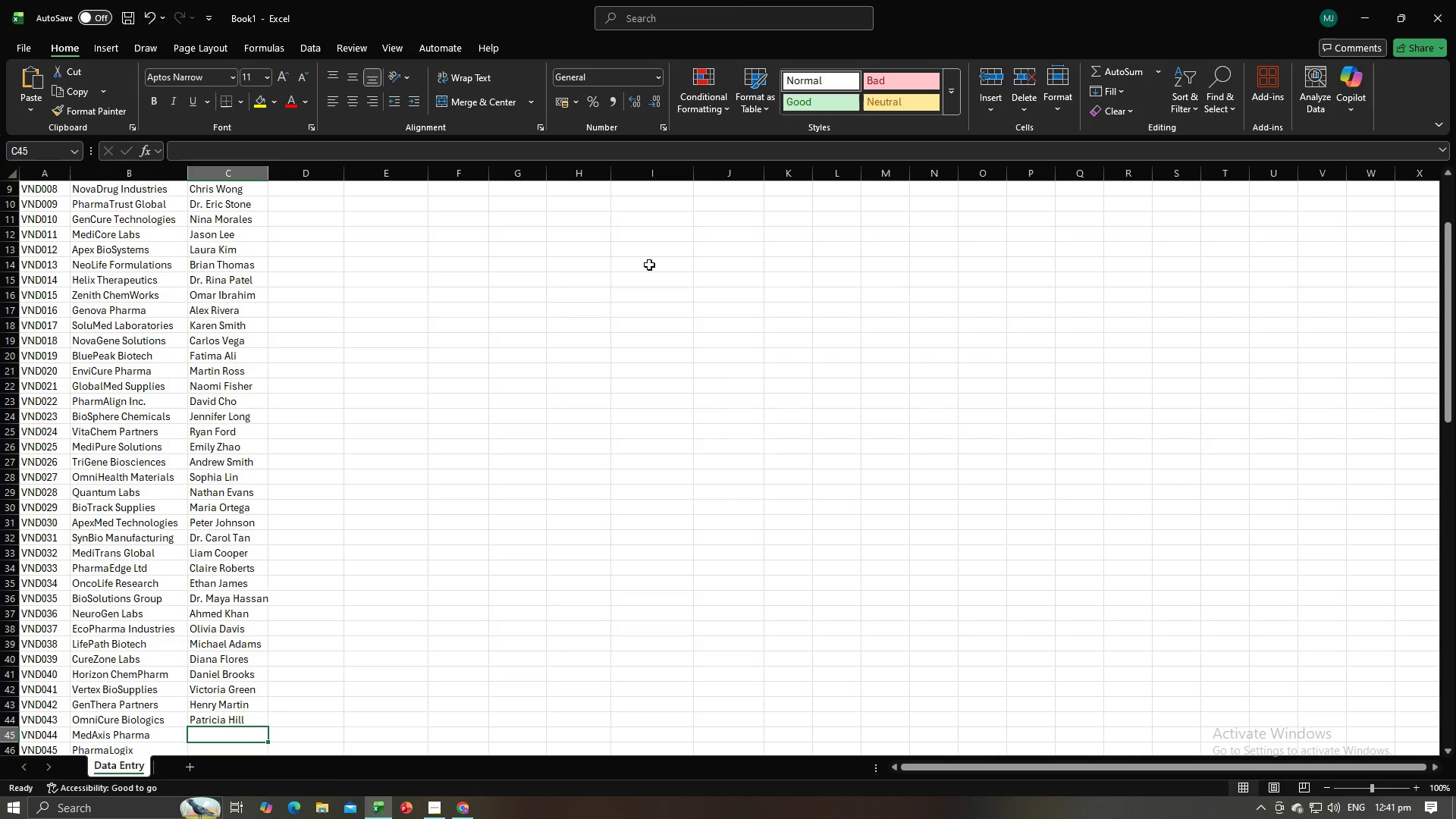 
key(Control+V)
 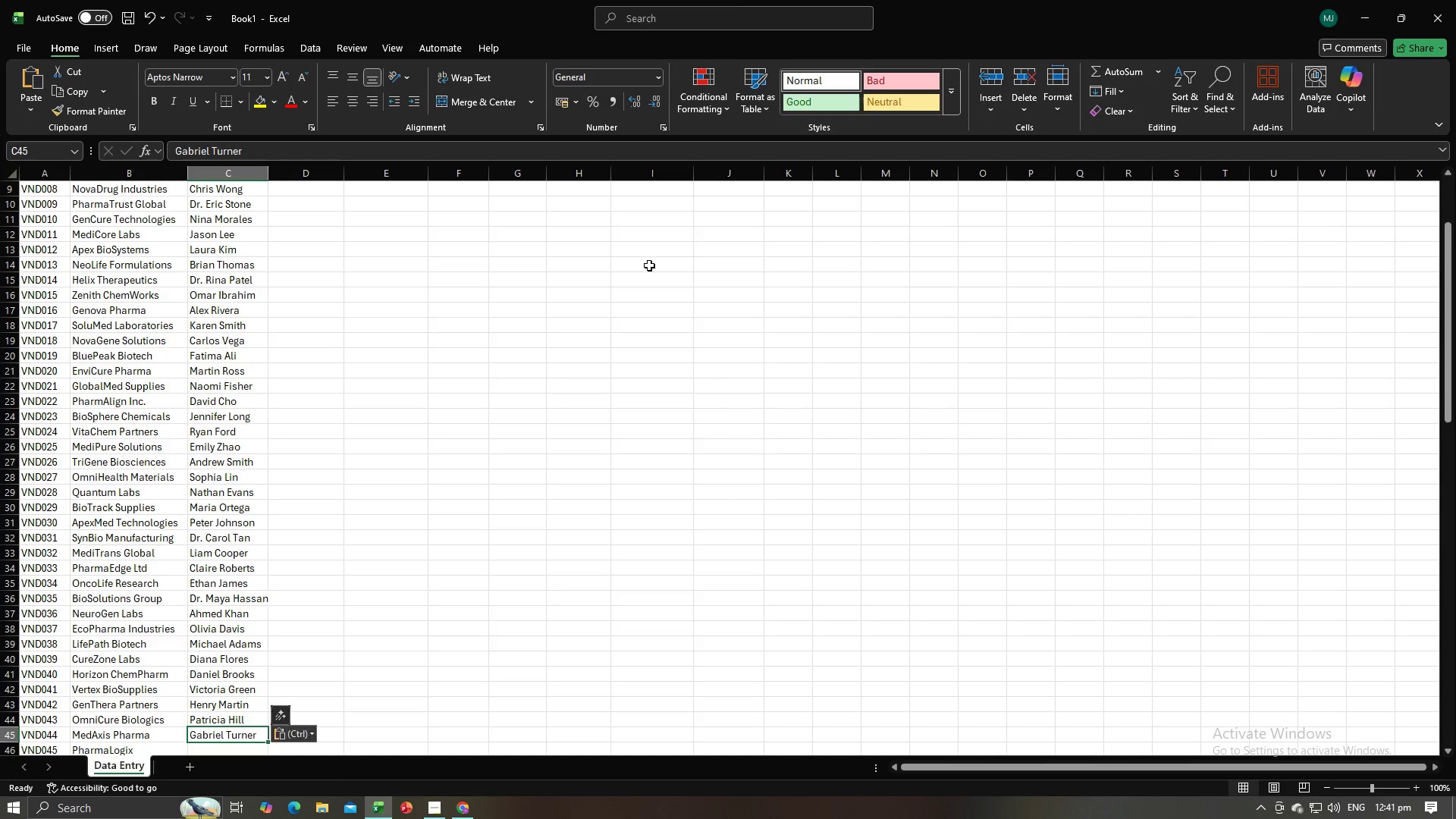 
key(NumpadEnter)
 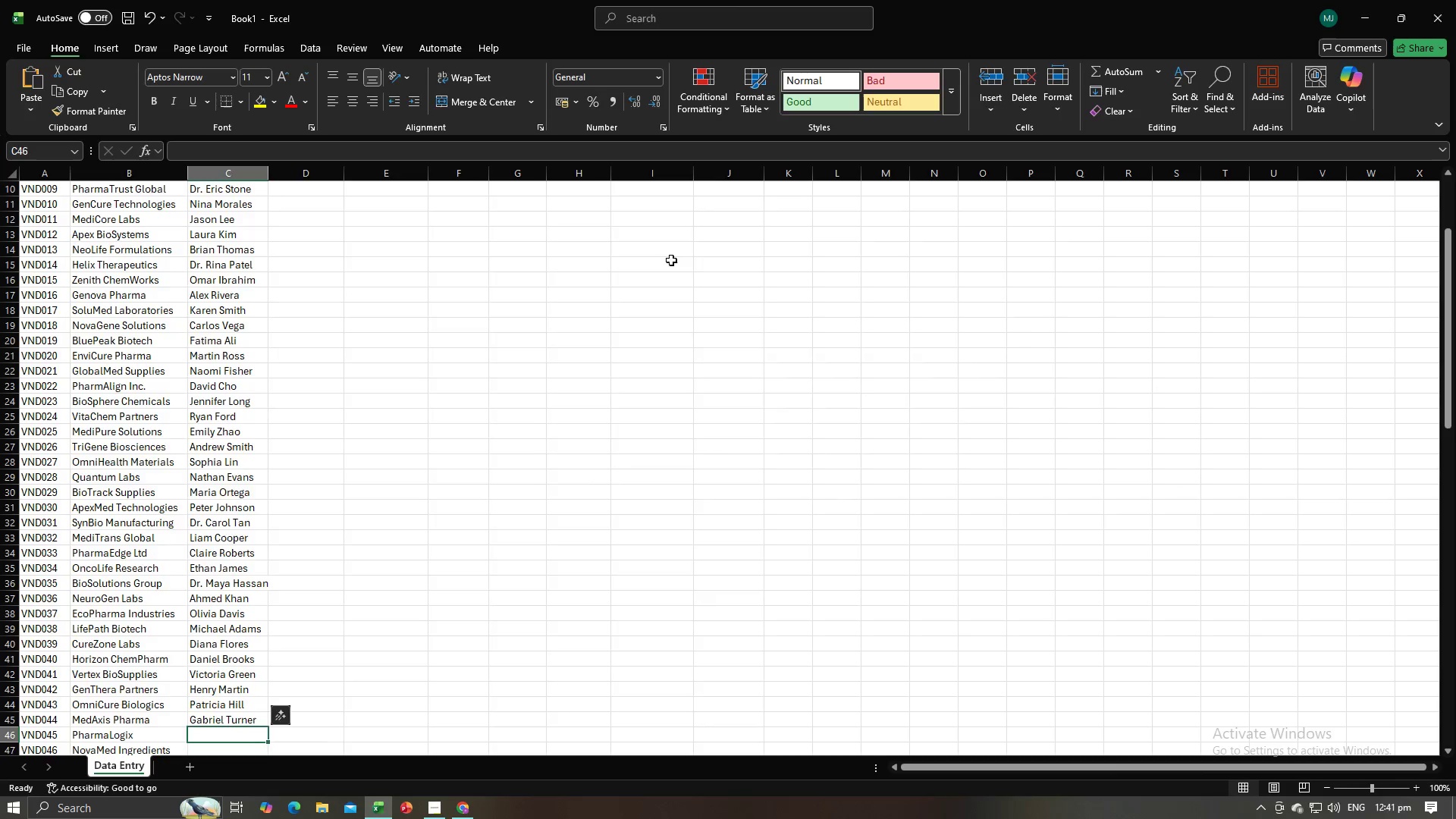 
key(Alt+AltLeft)
 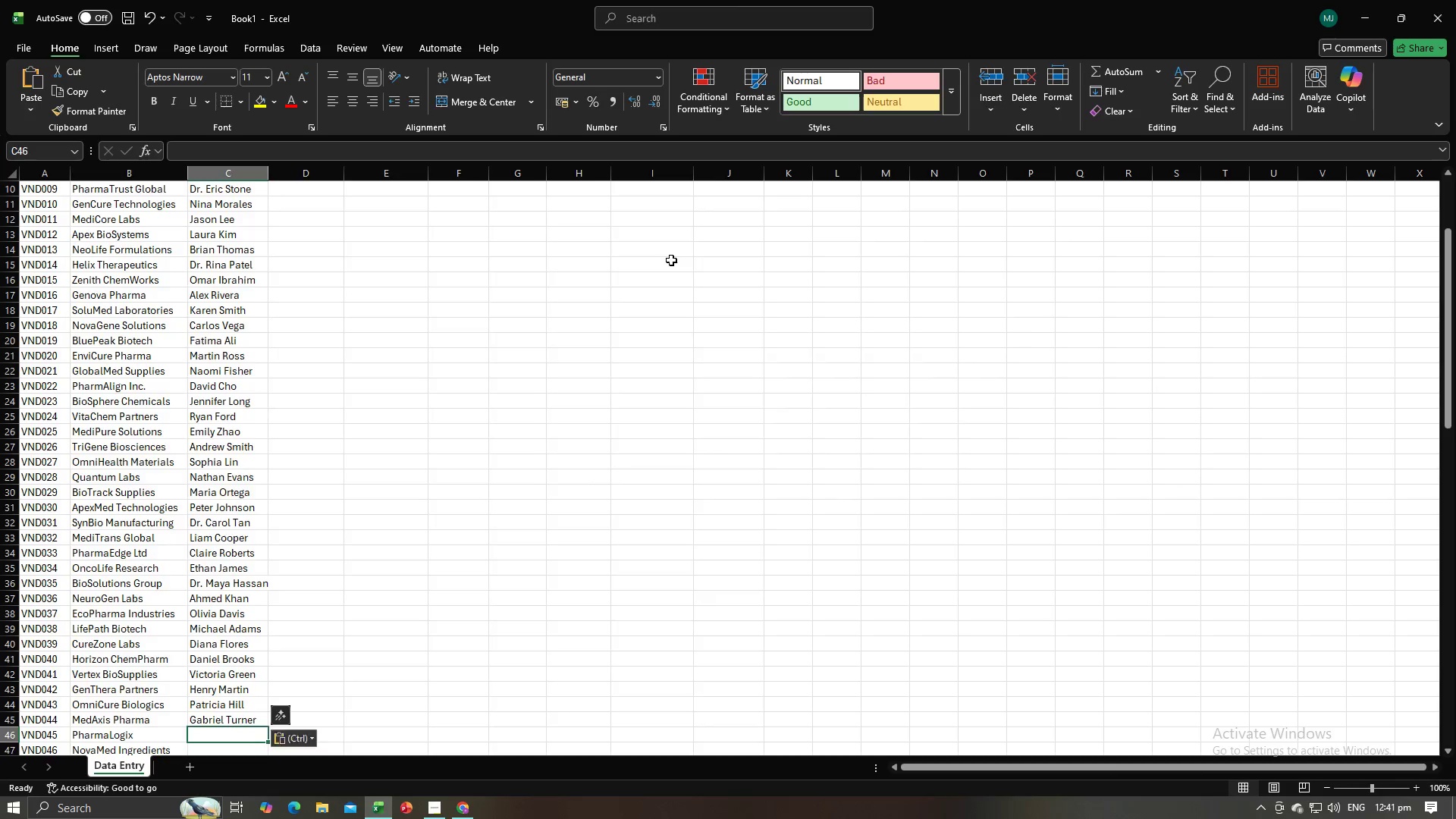 
key(Alt+Tab)
 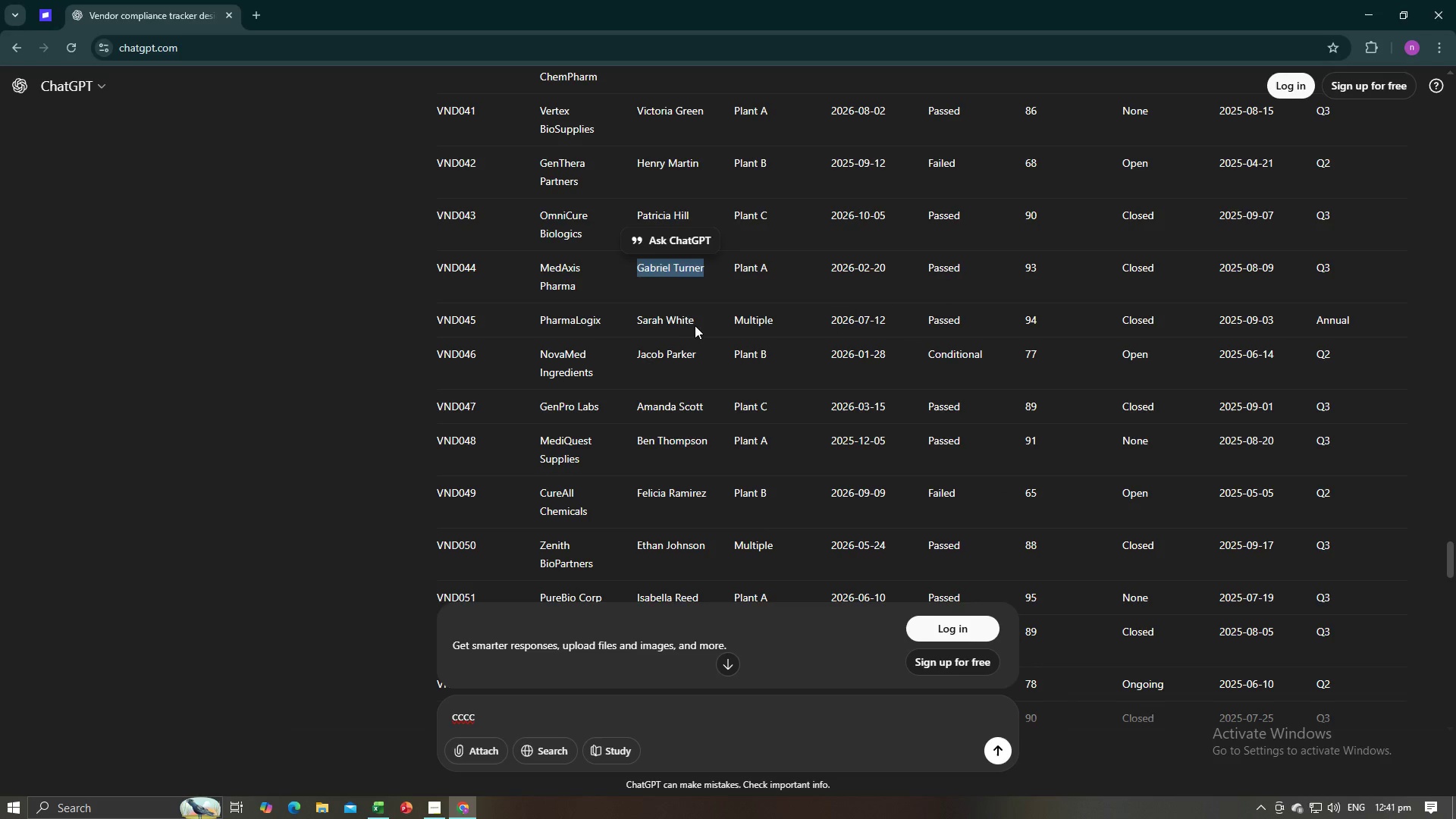 
left_click_drag(start_coordinate=[697, 317], to_coordinate=[629, 317])
 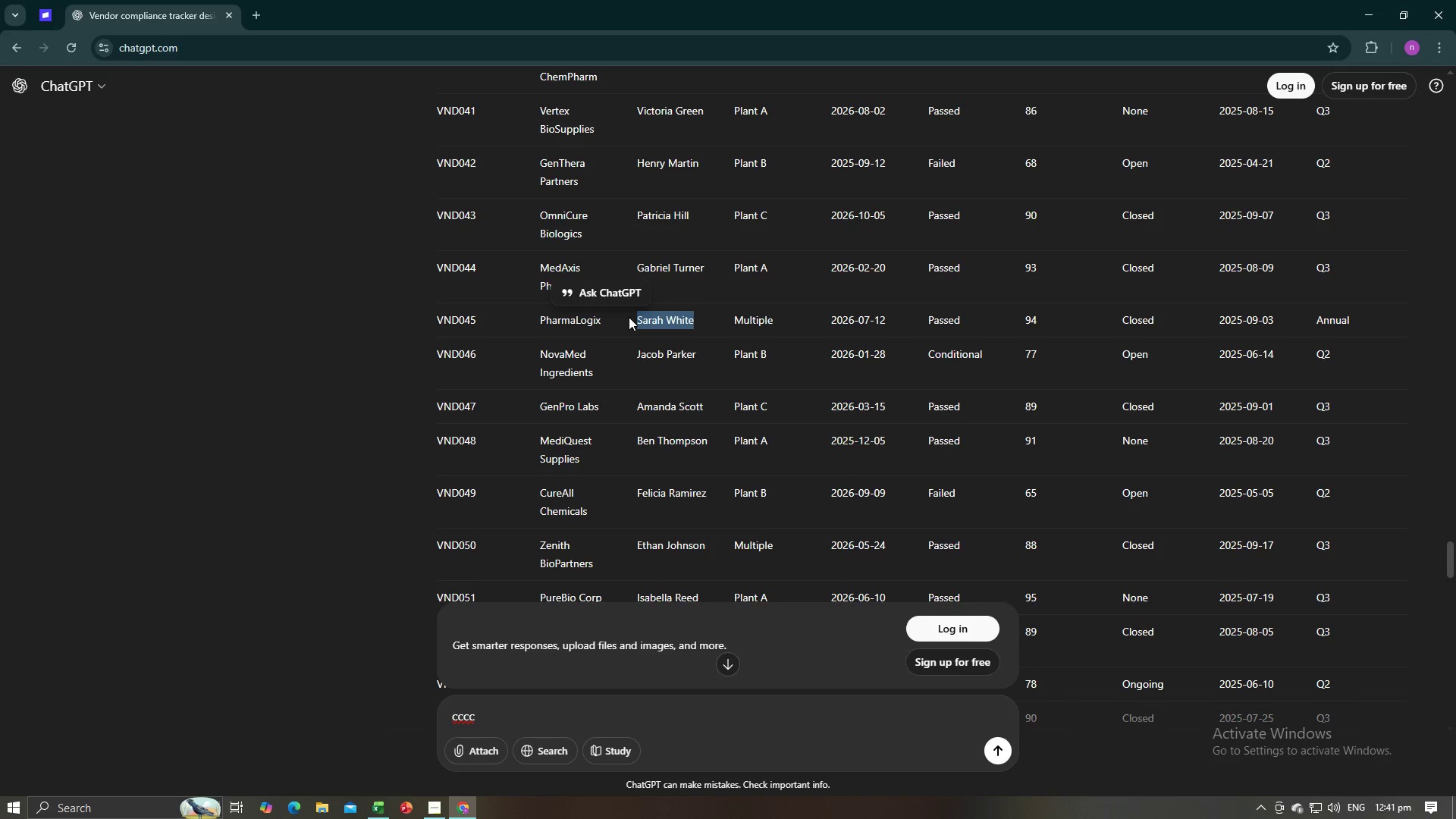 
key(Control+C)
 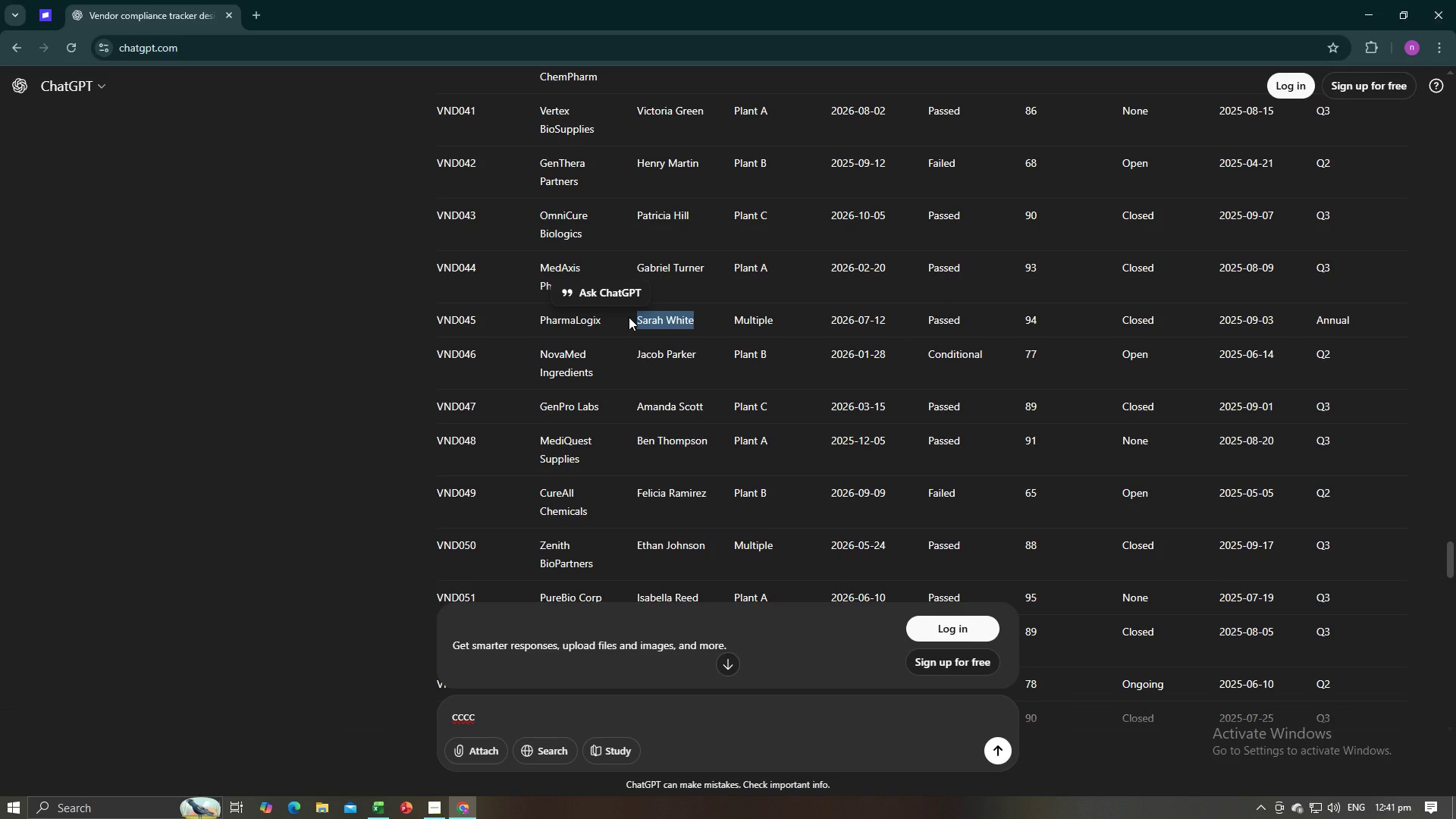 
key(Alt+AltLeft)
 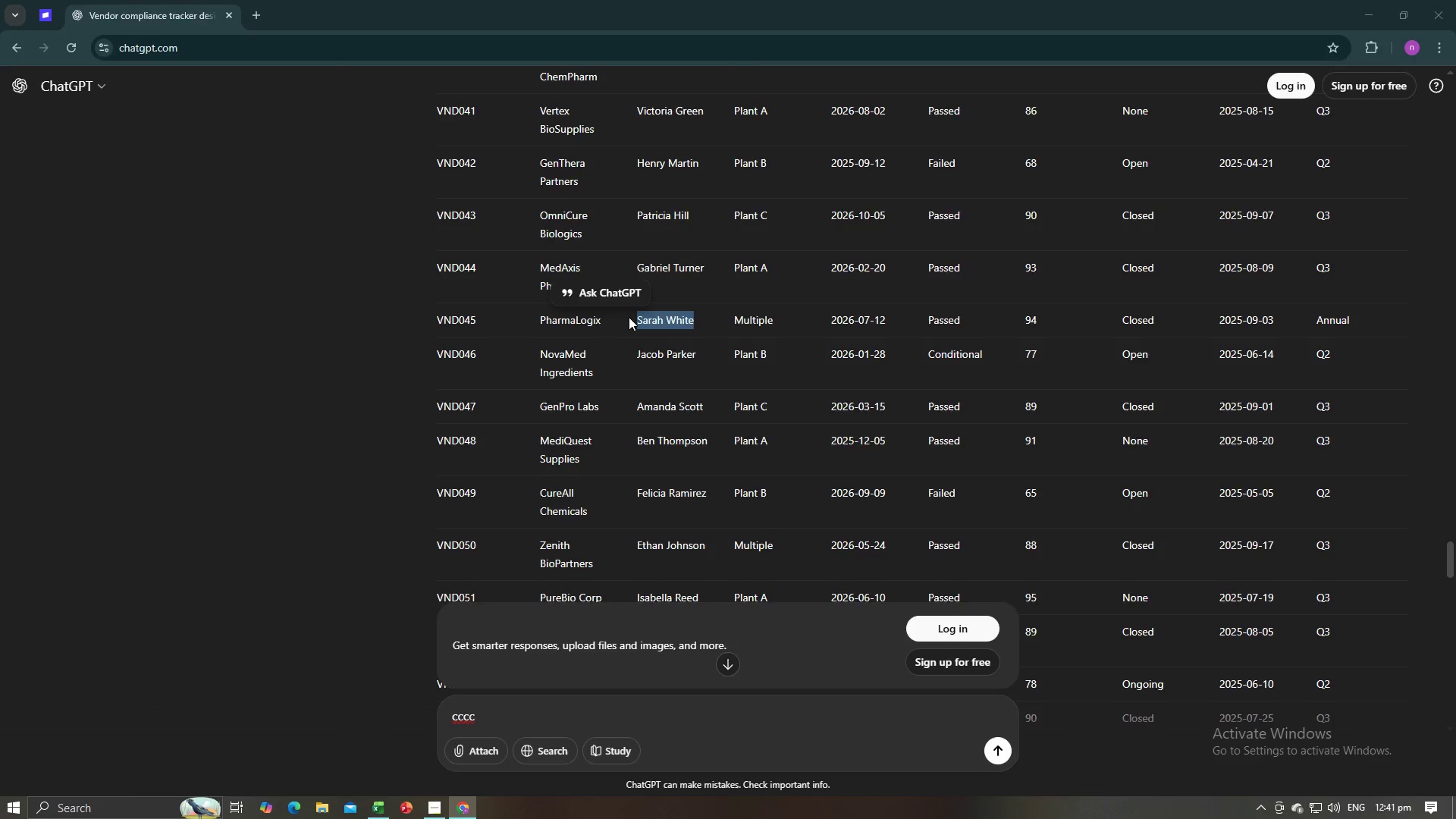 
key(Alt+Tab)
 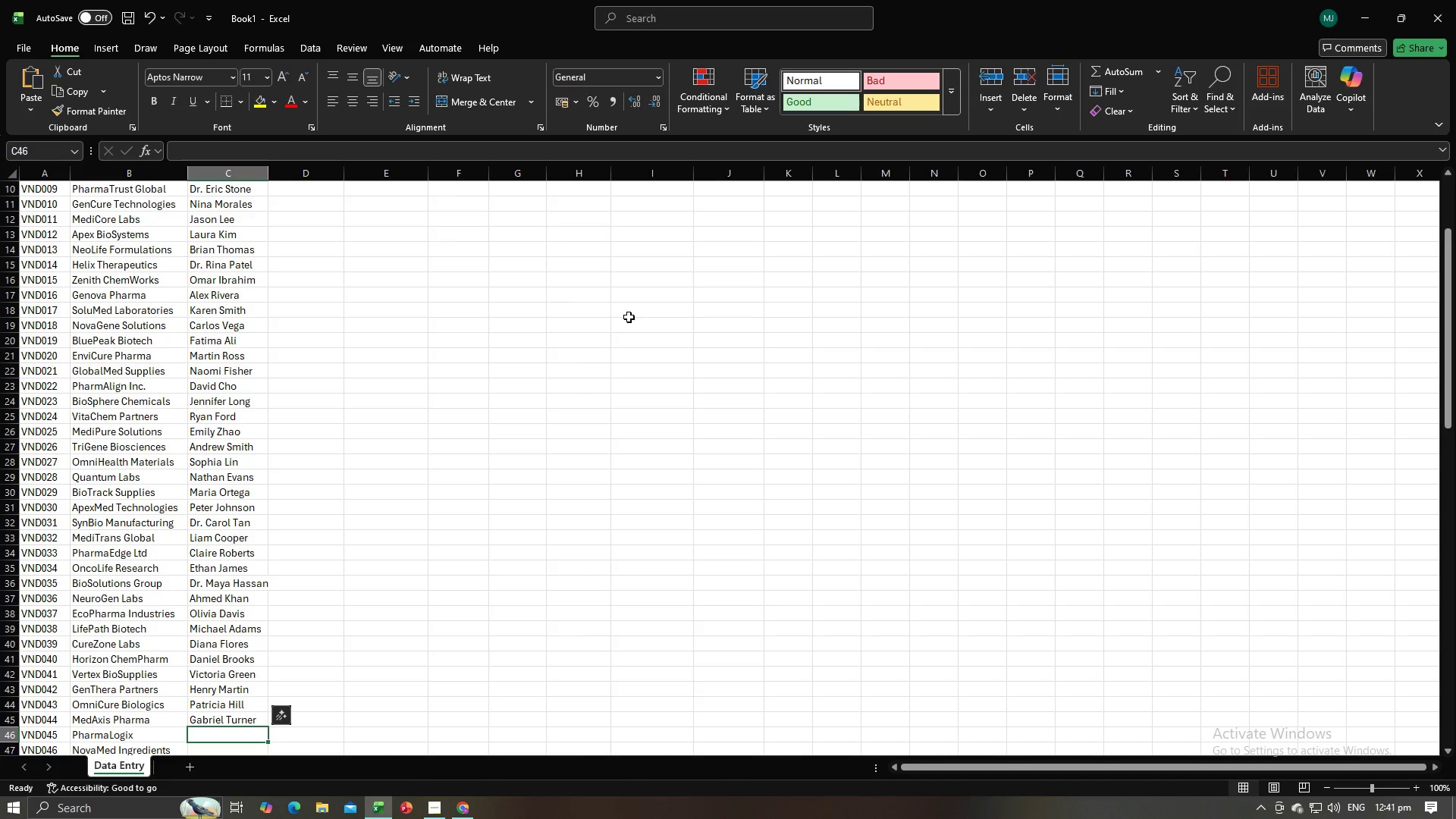 
key(Control+V)
 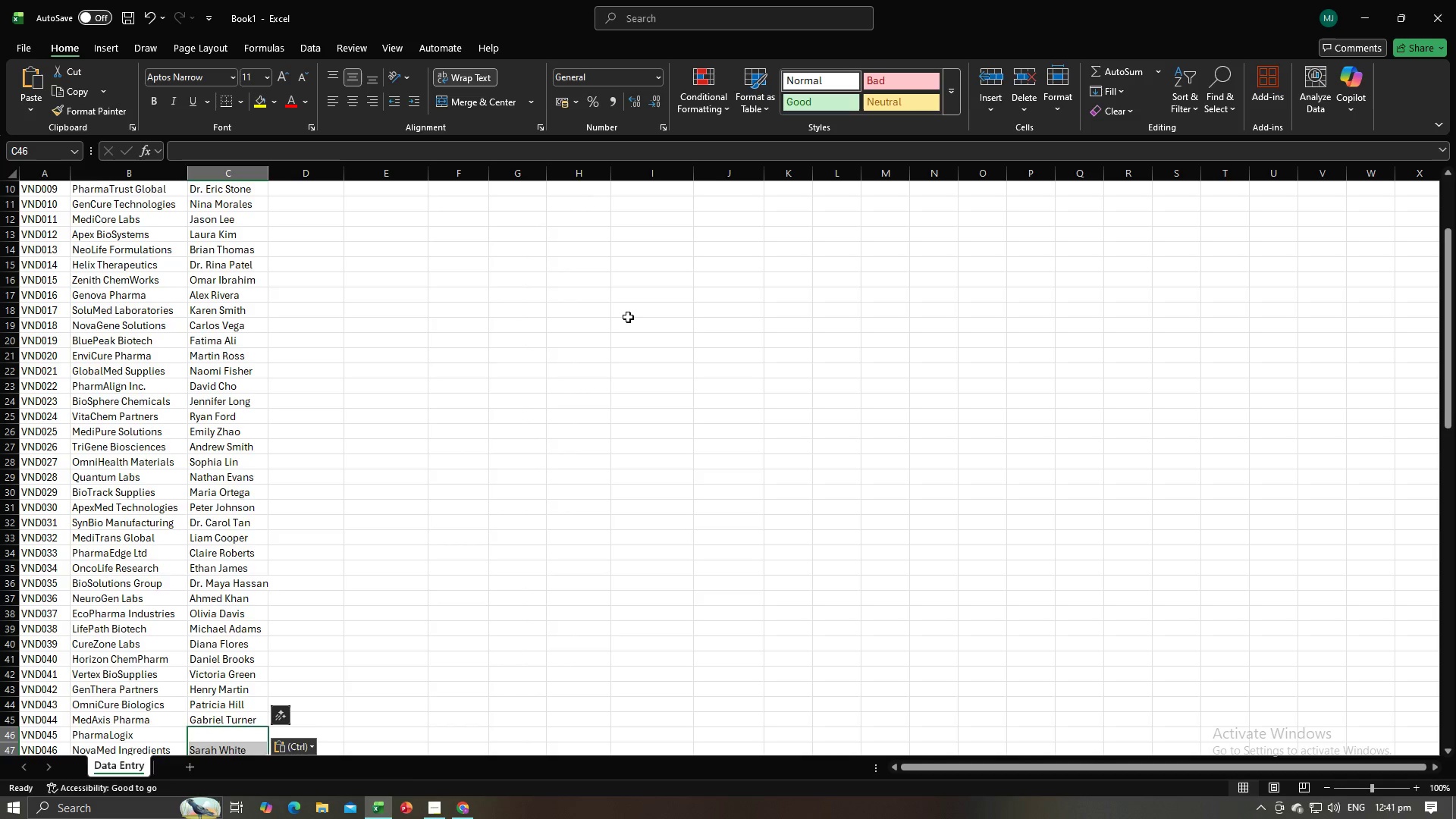 
key(NumpadEnter)
 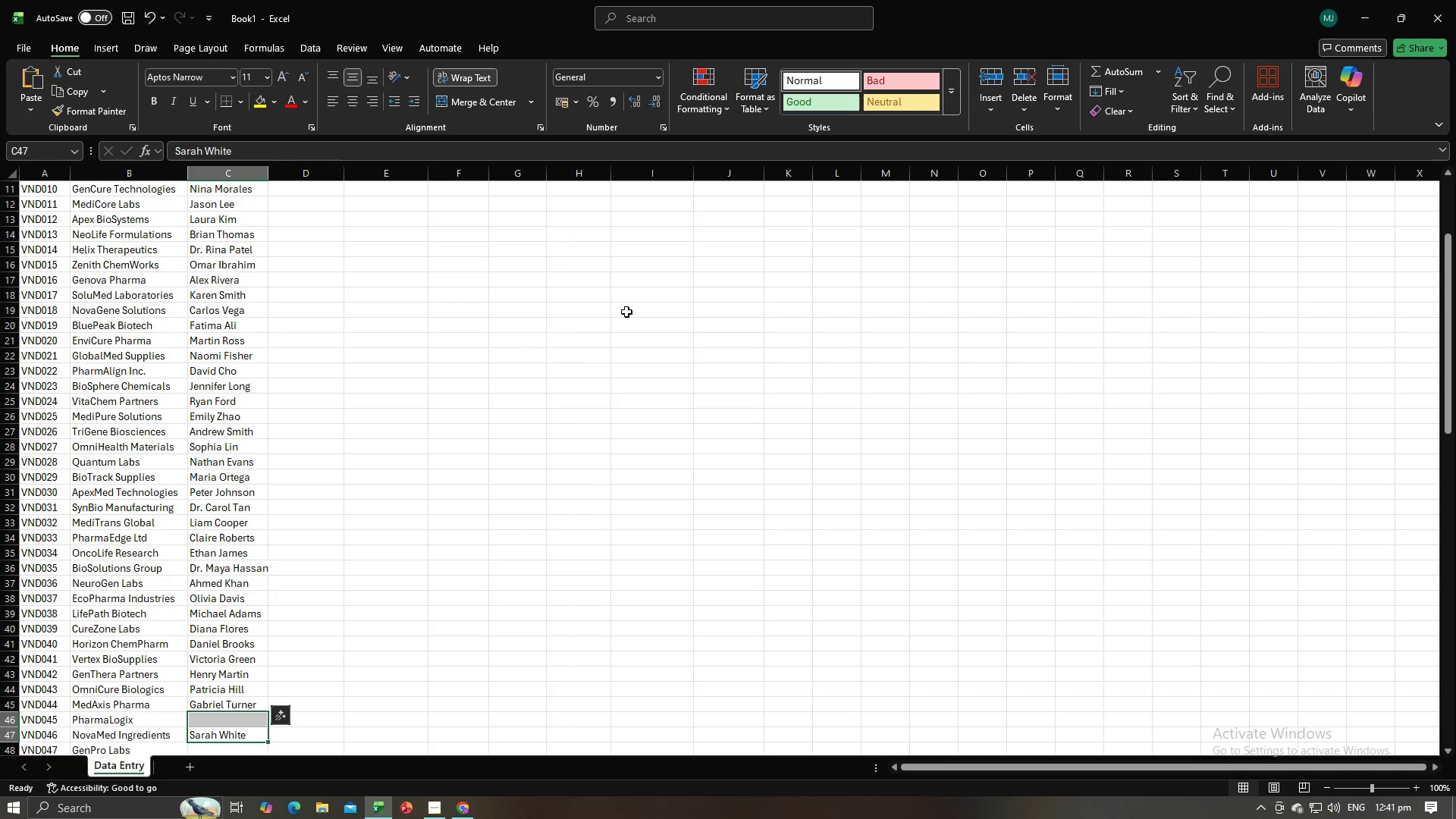 
key(Alt+AltLeft)
 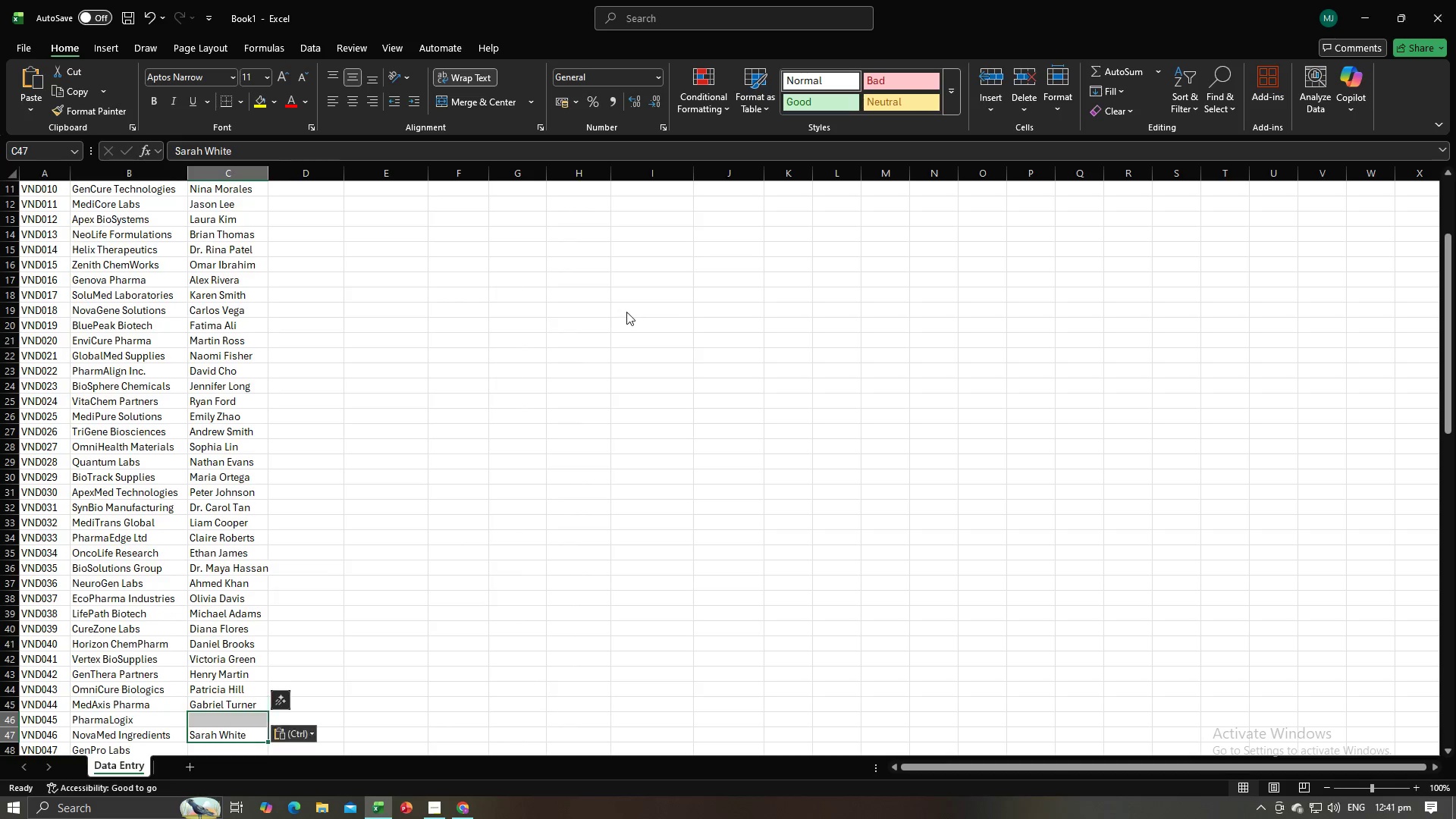 
key(Alt+Tab)
 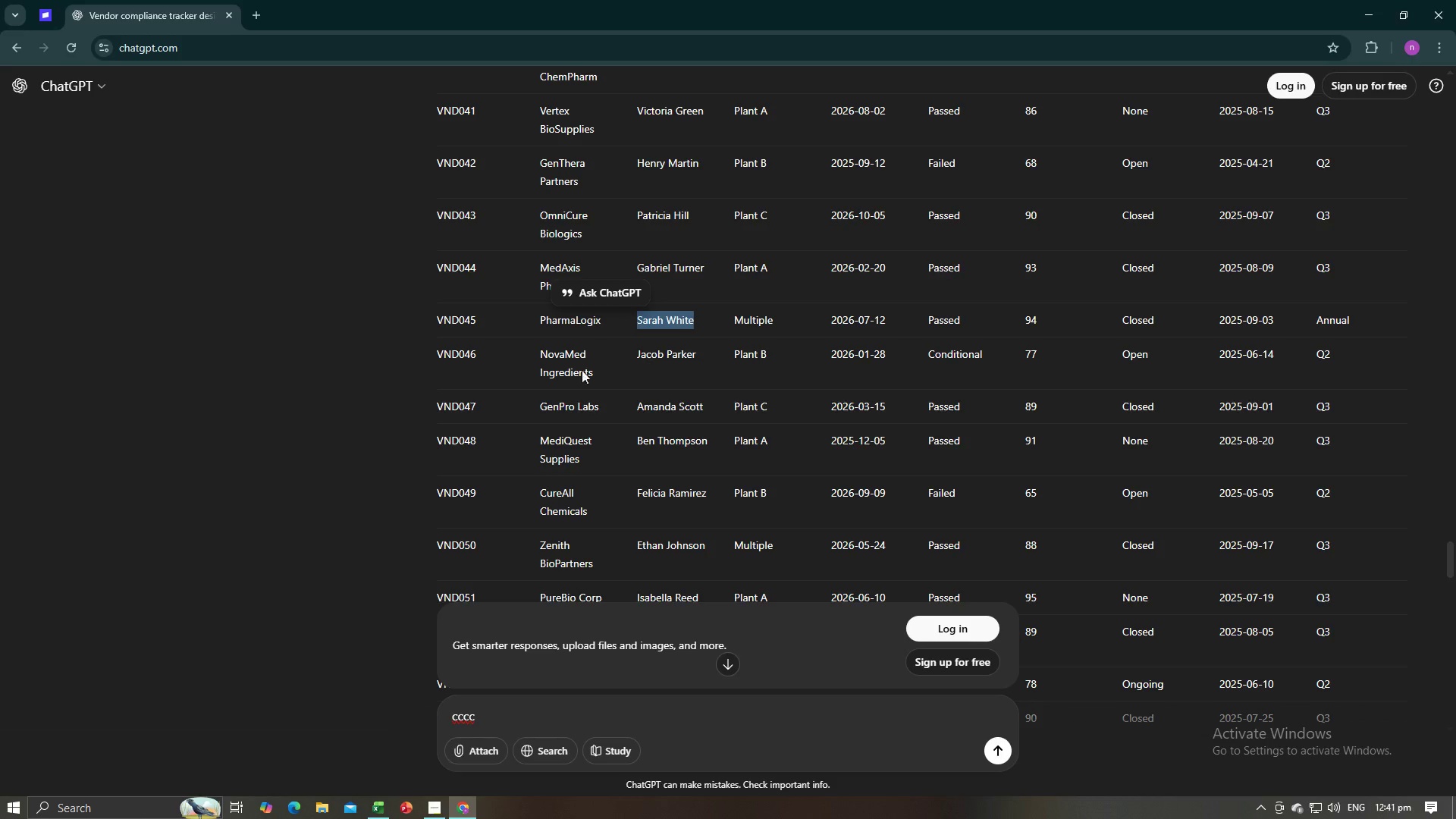 
key(Alt+AltLeft)
 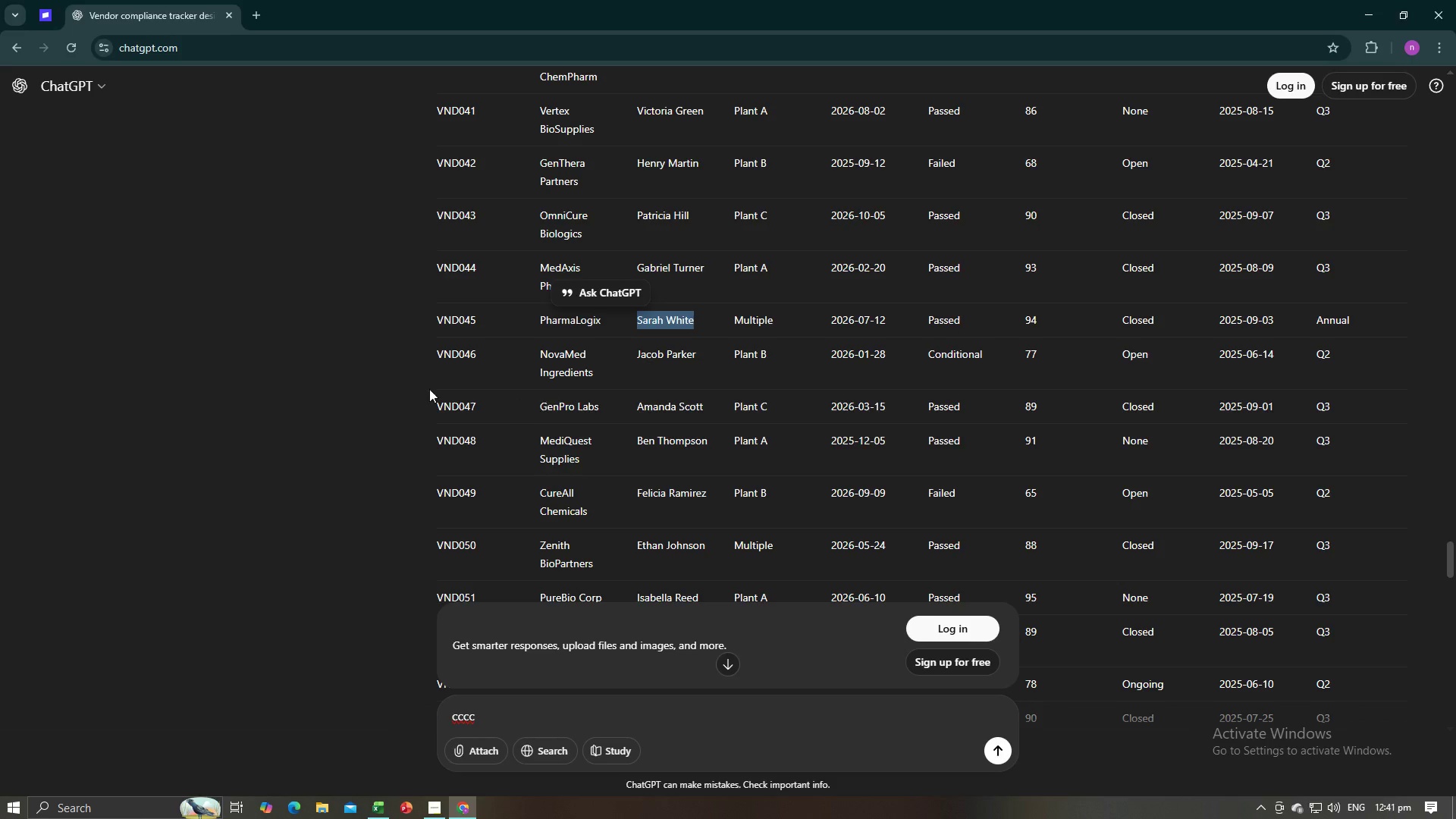 
key(Alt+Tab)
 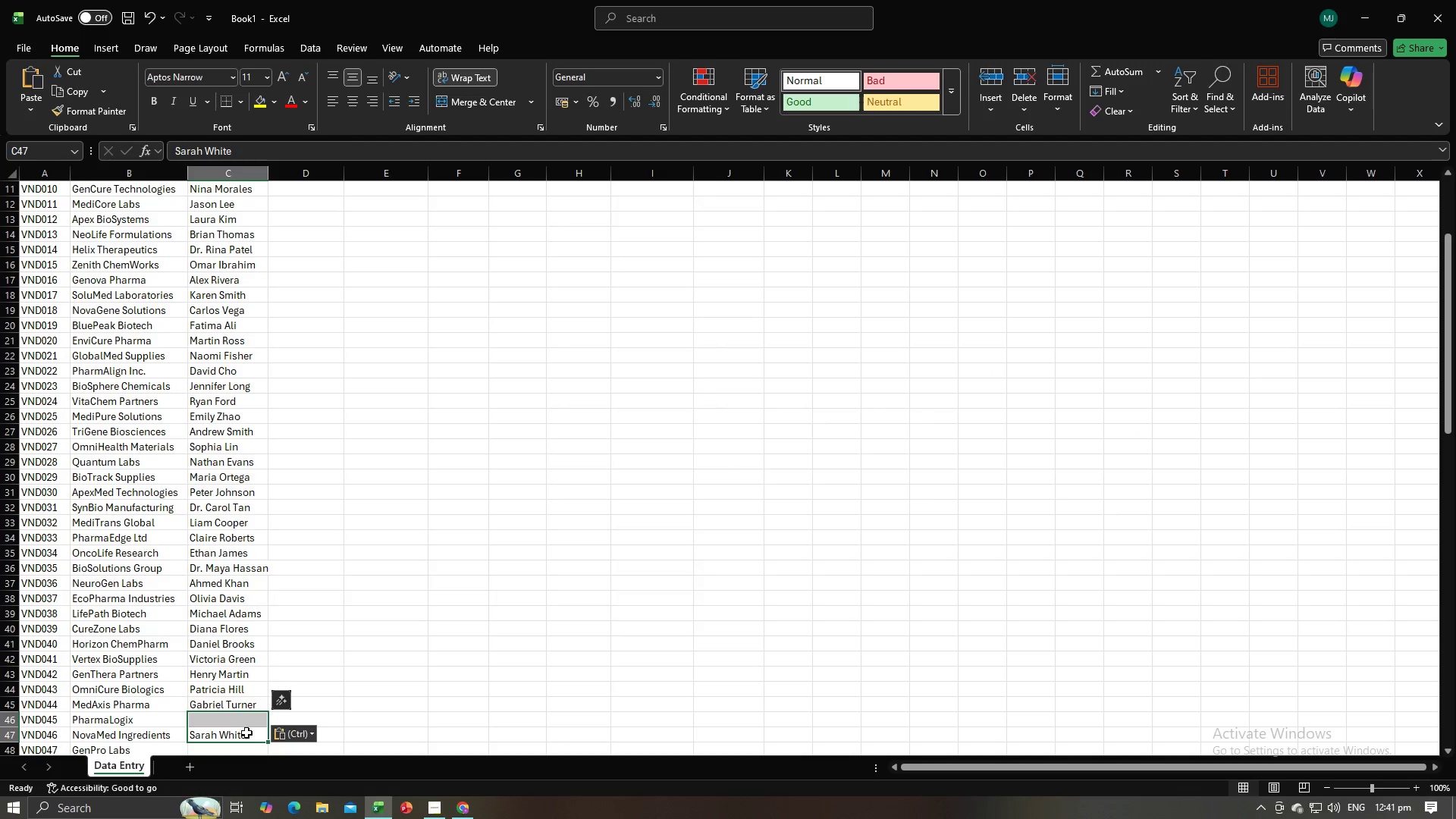 
left_click([250, 725])
 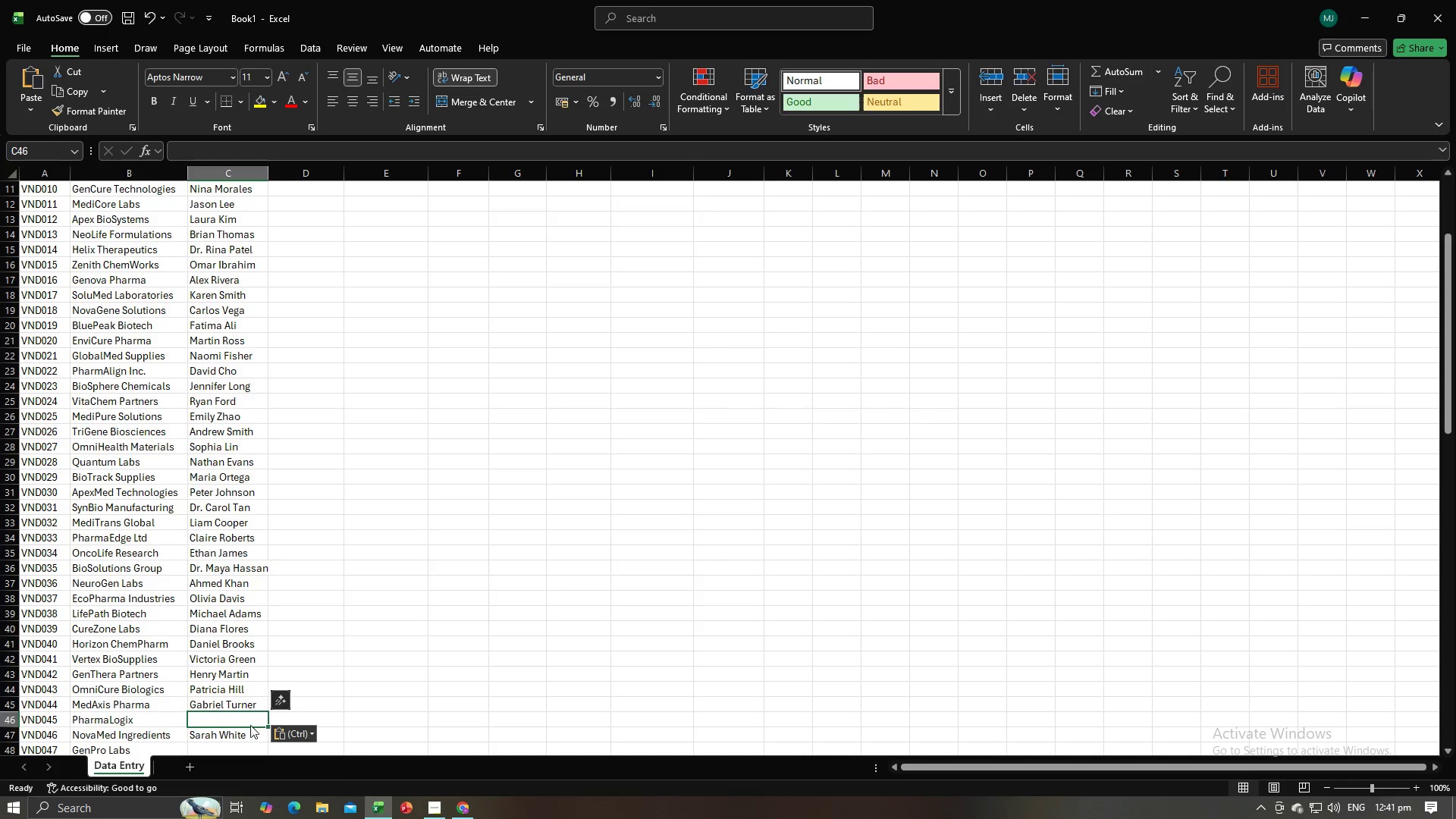 
right_click([250, 725])
 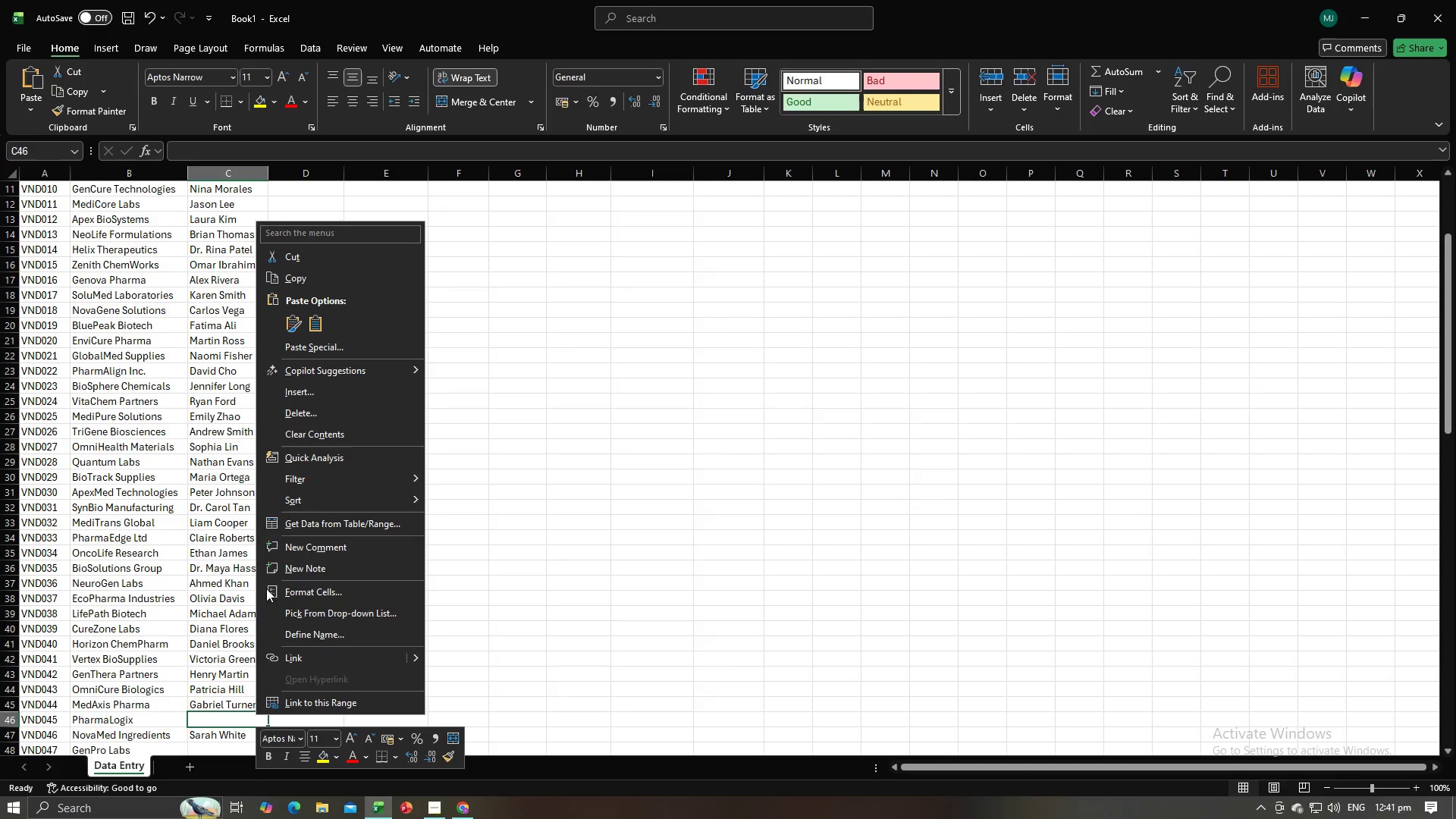 
left_click([318, 404])
 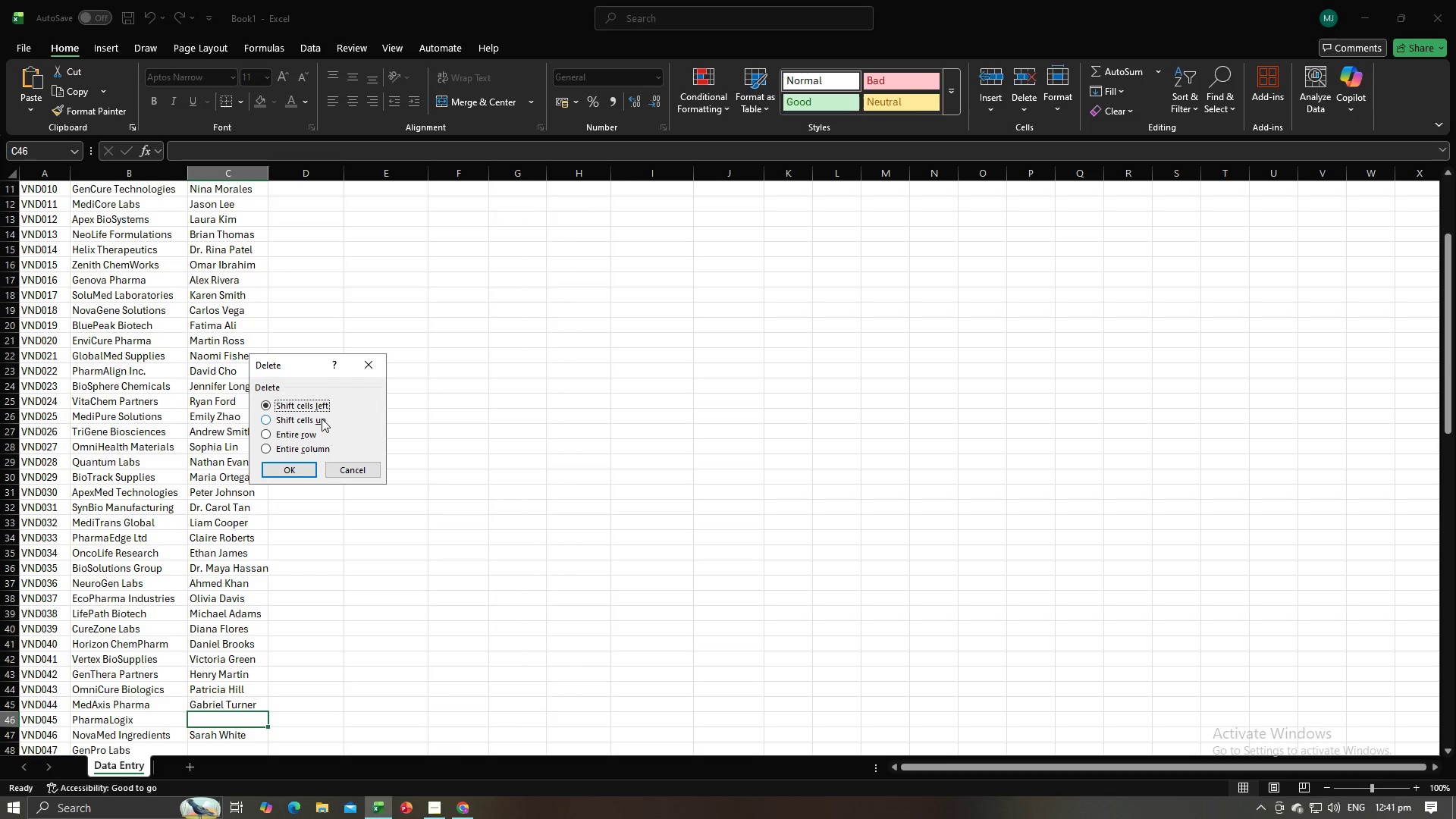 
left_click([322, 419])
 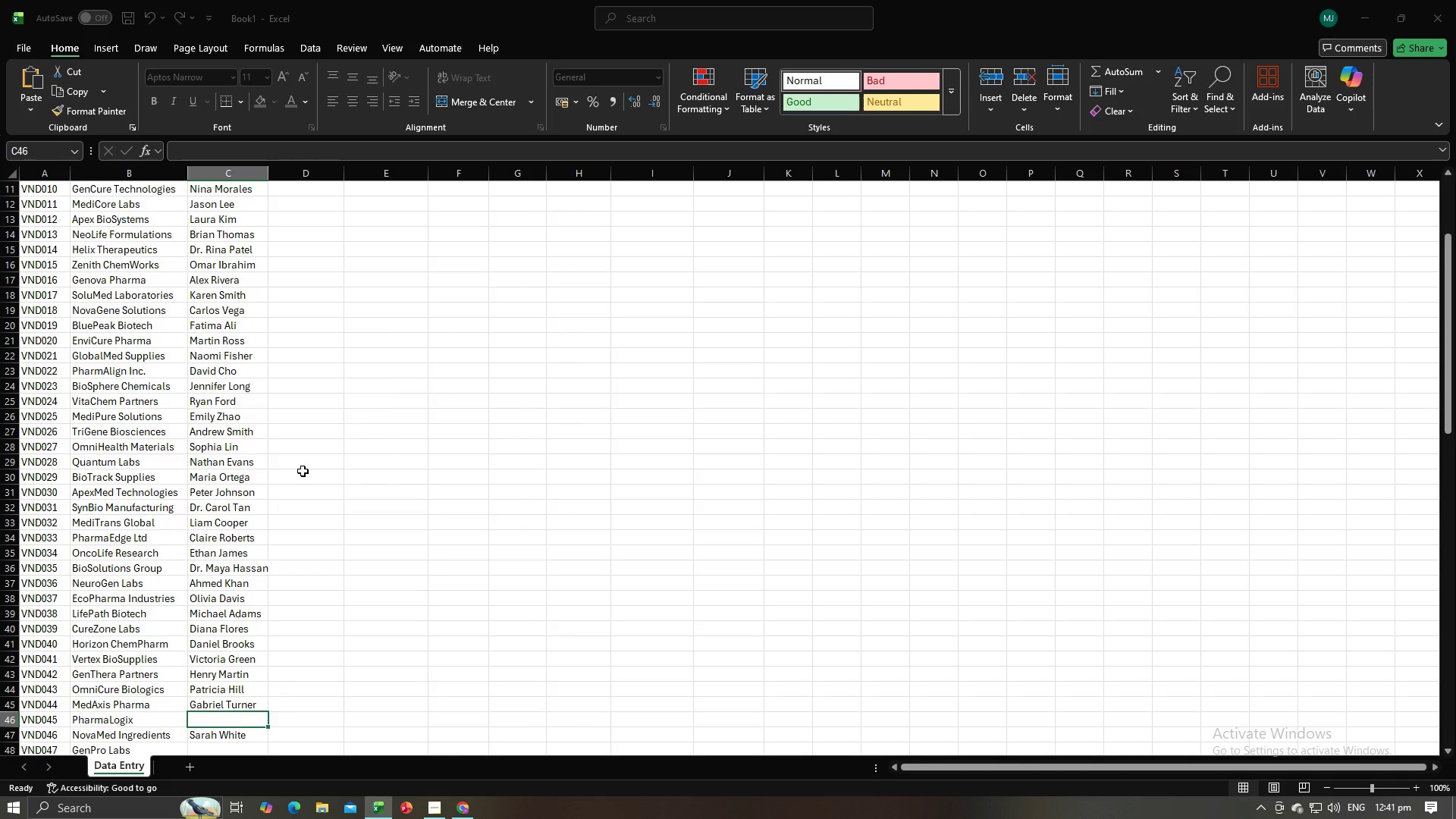 
key(Alt+AltLeft)
 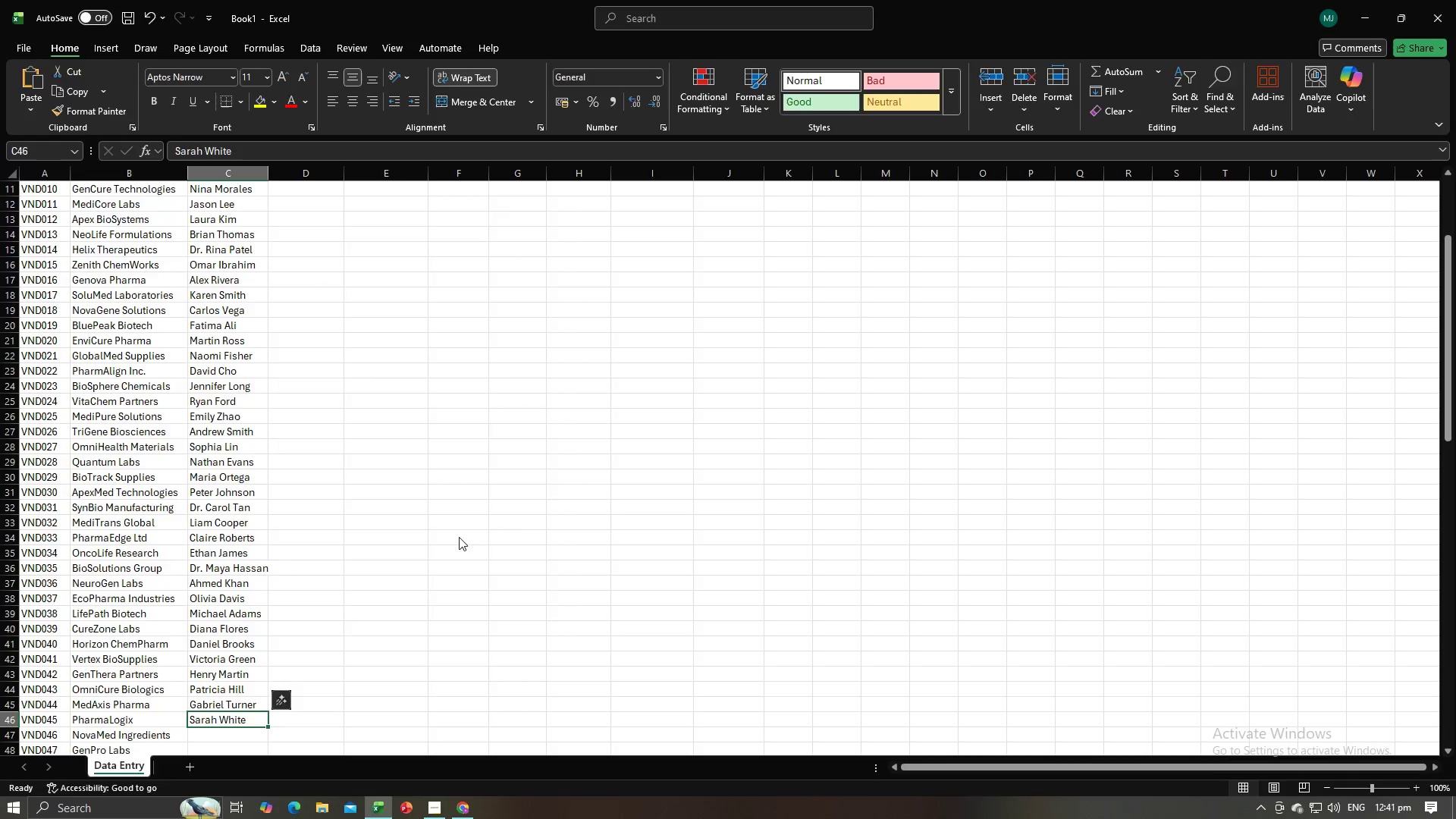 
key(Alt+Tab)
 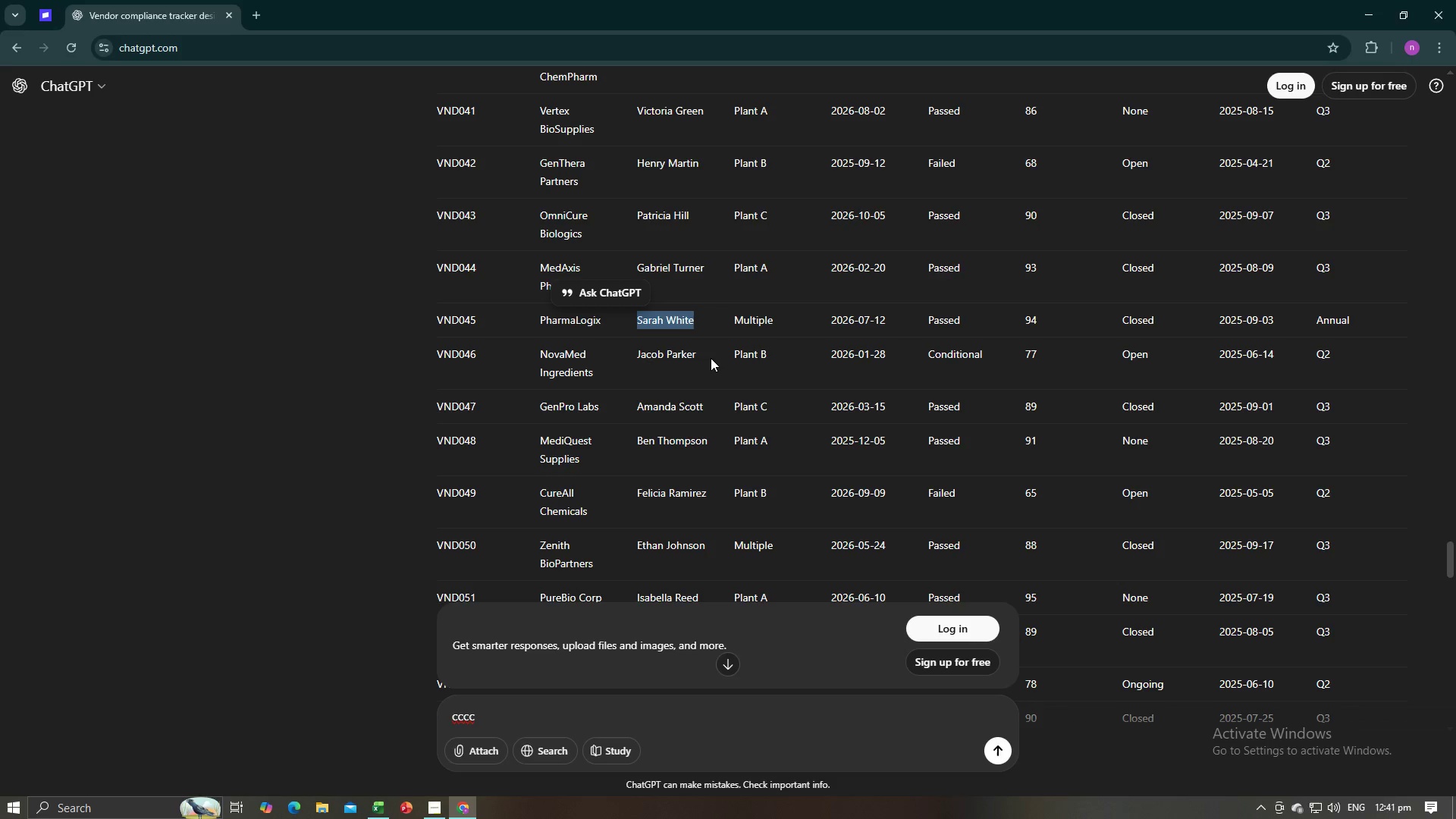 
left_click_drag(start_coordinate=[698, 356], to_coordinate=[637, 357])
 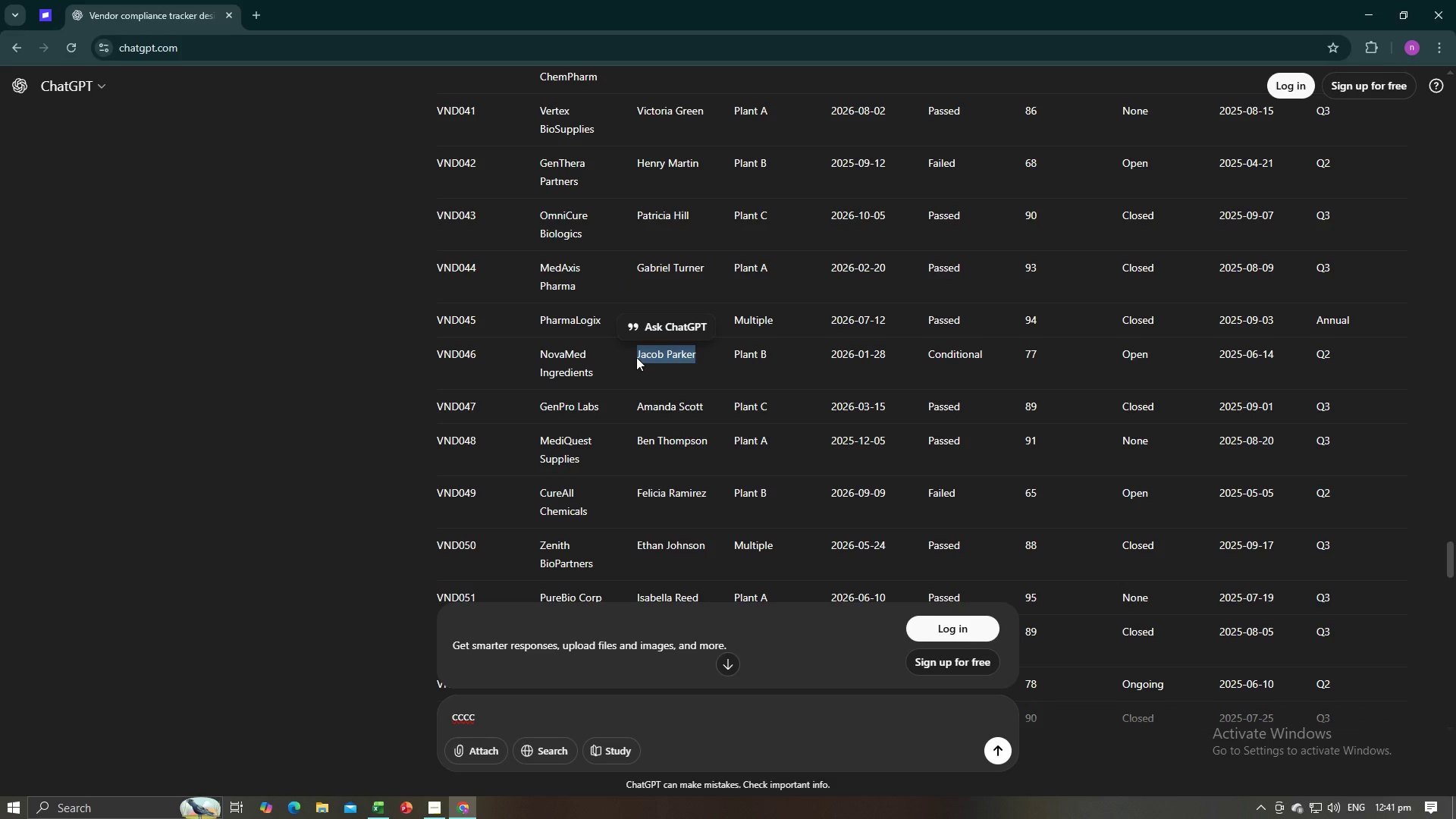 
key(Control+C)
 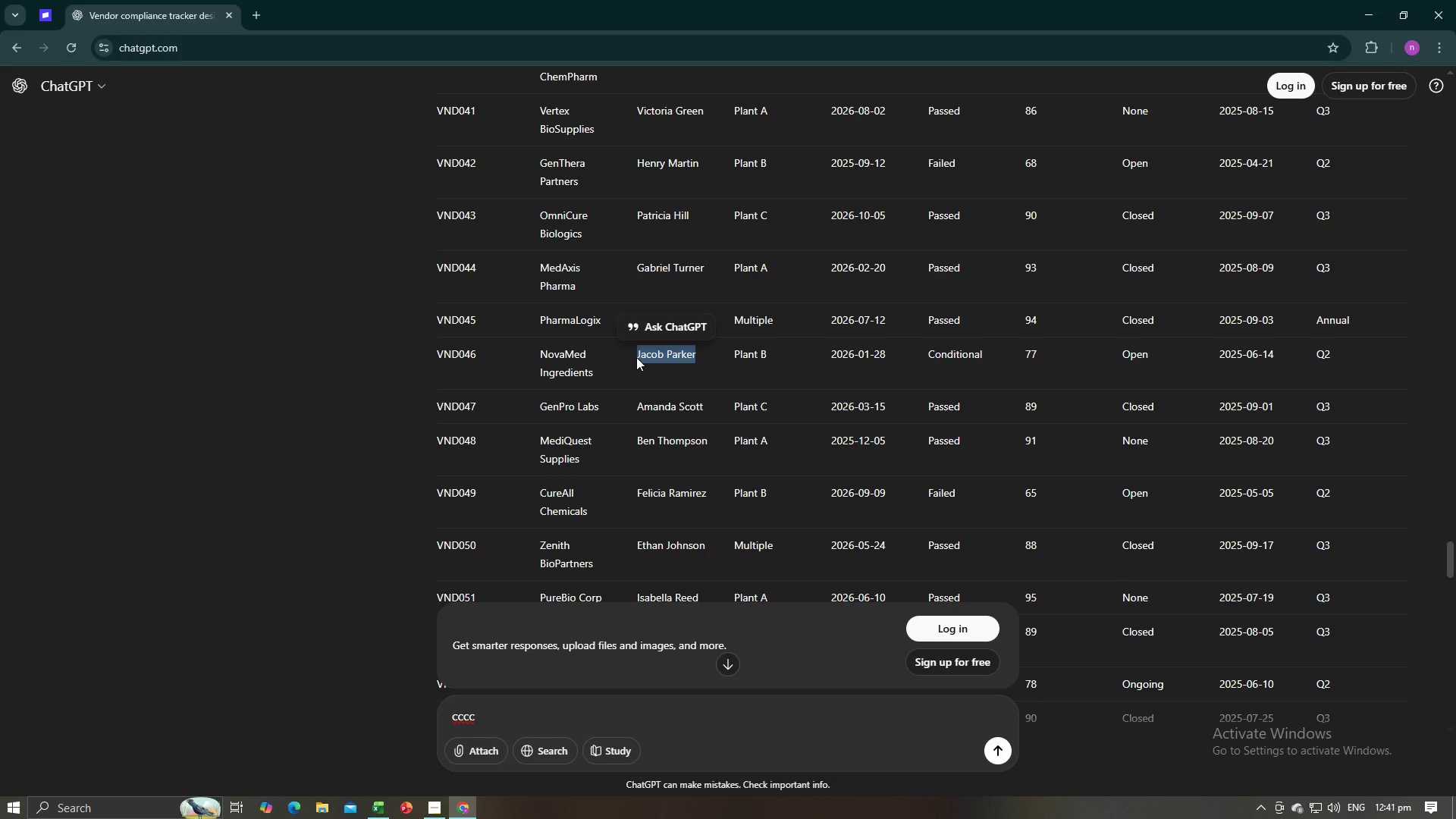 
key(Control+C)
 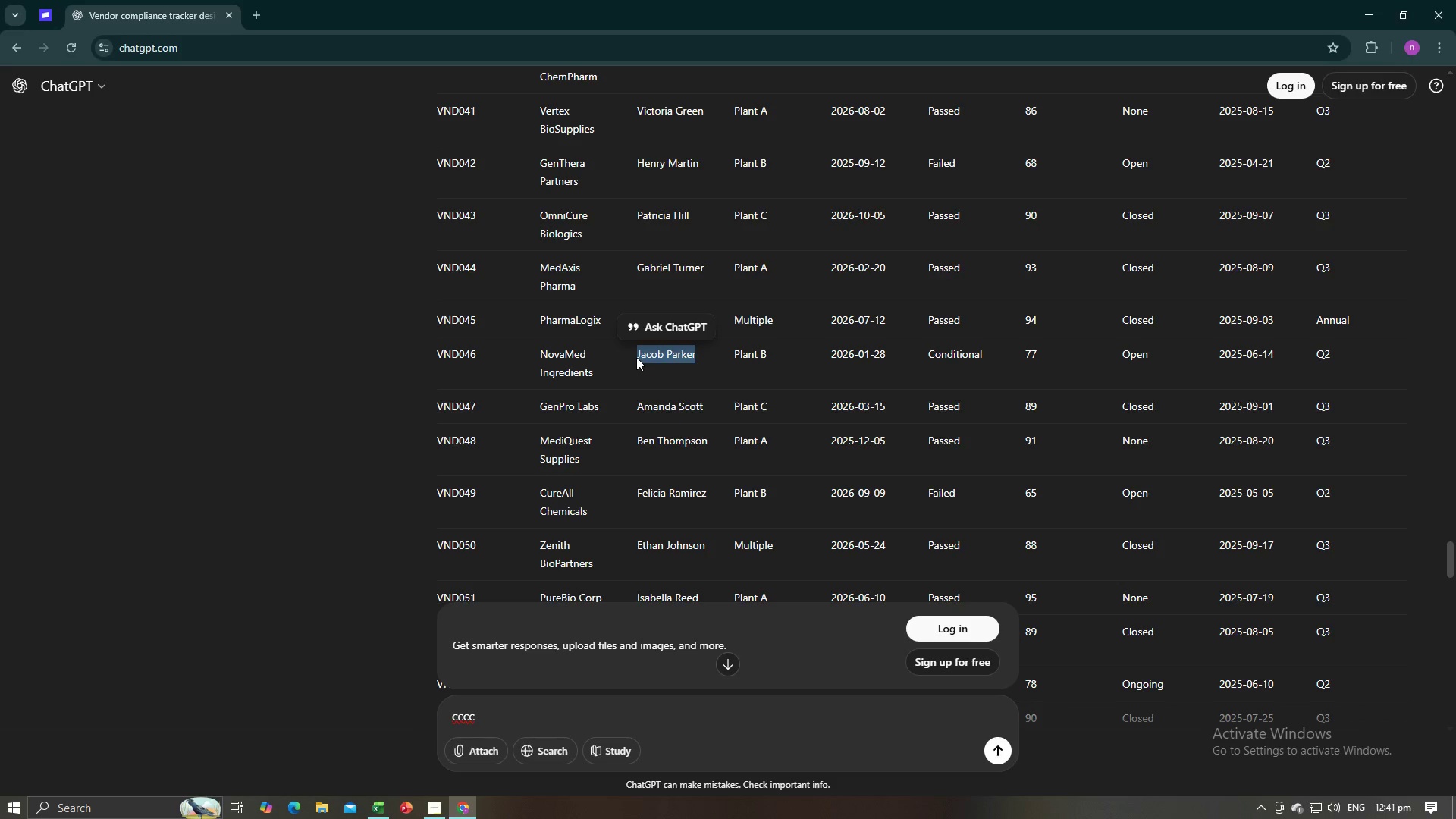 
key(Alt+AltLeft)
 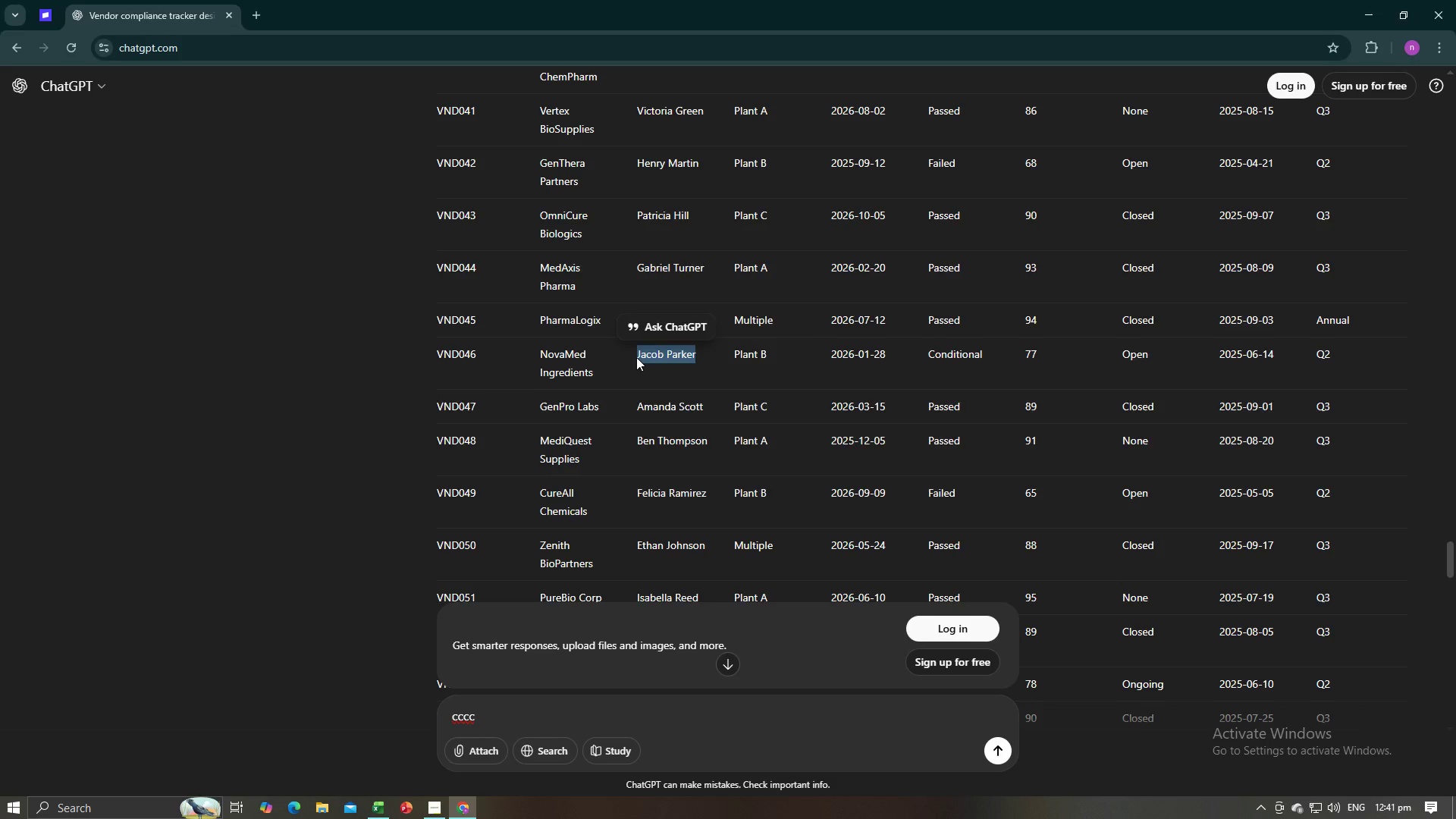 
key(Alt+Tab)
 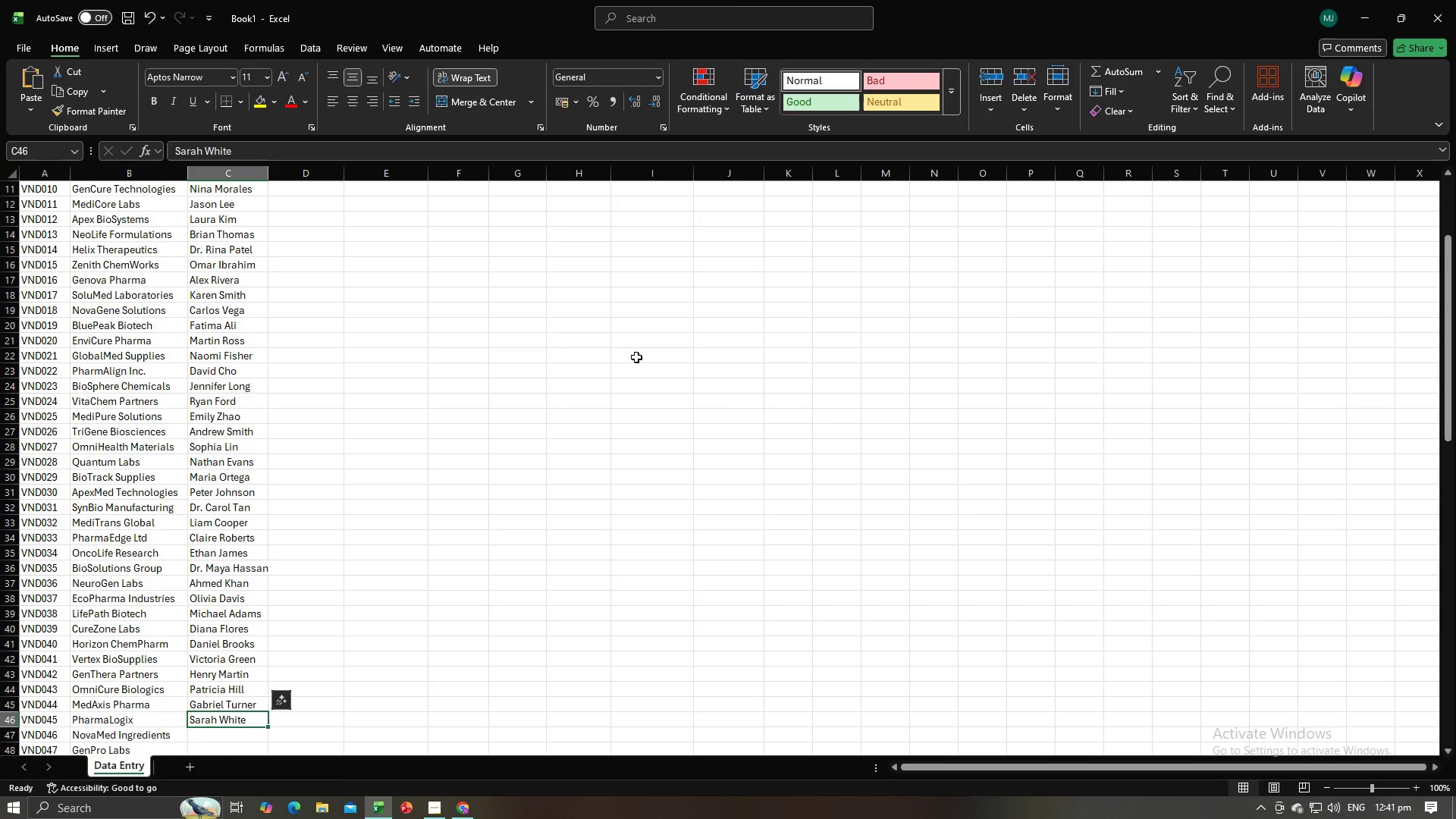 
hold_key(key=ControlLeft, duration=0.36)
 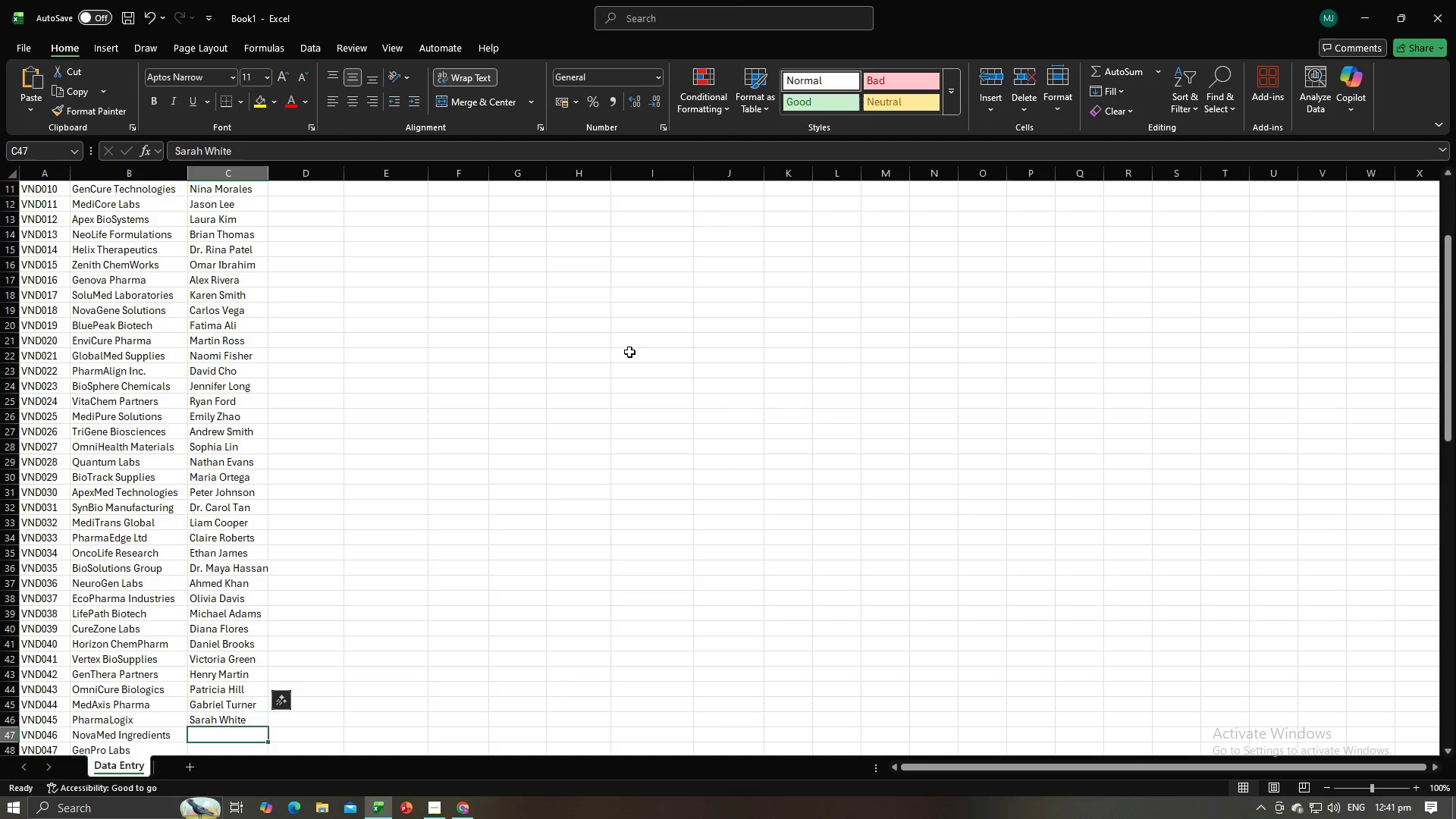 
key(NumpadEnter)
 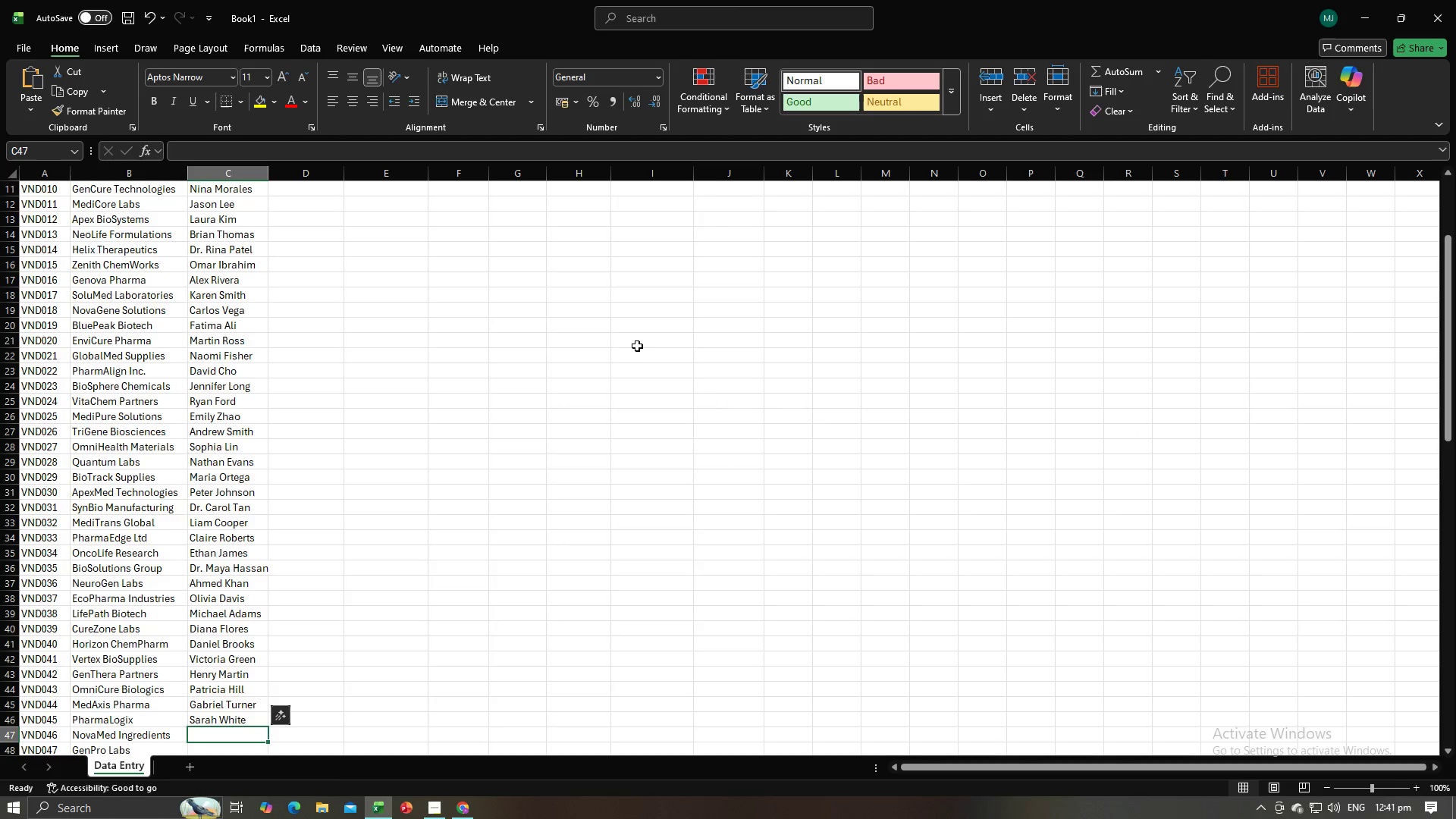 
key(Control+V)
 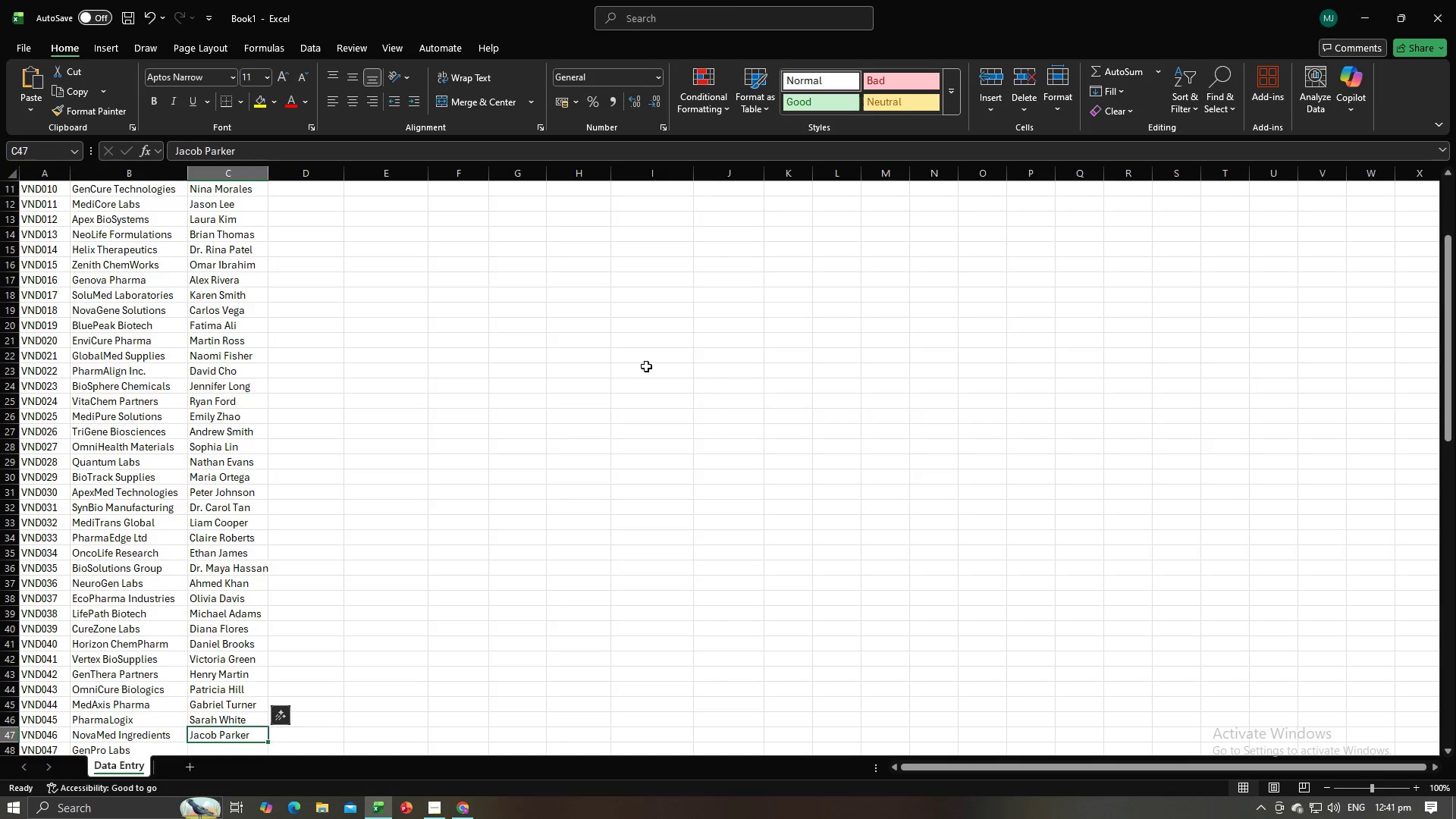 
key(NumpadEnter)
 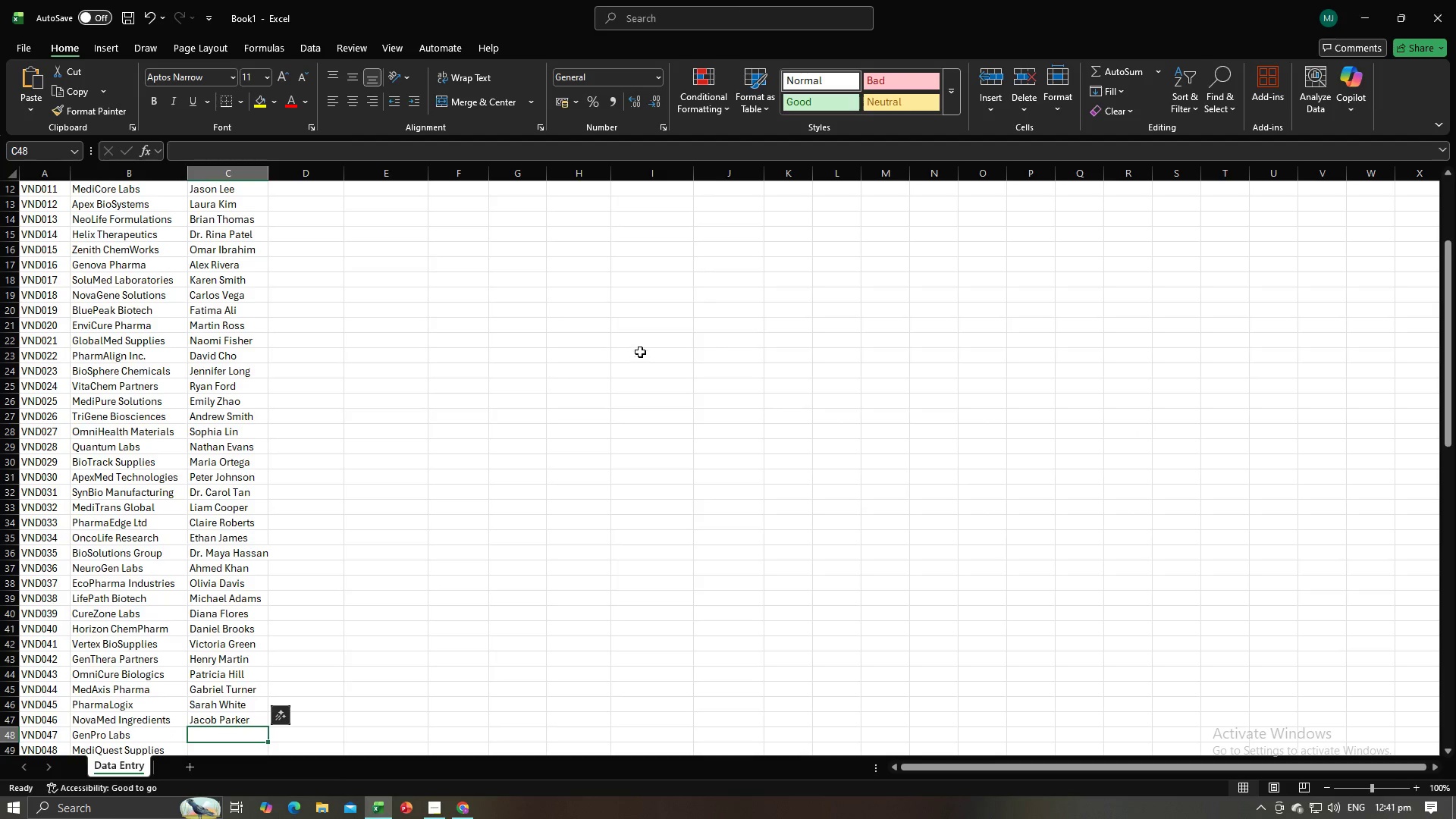 
key(Alt+AltLeft)
 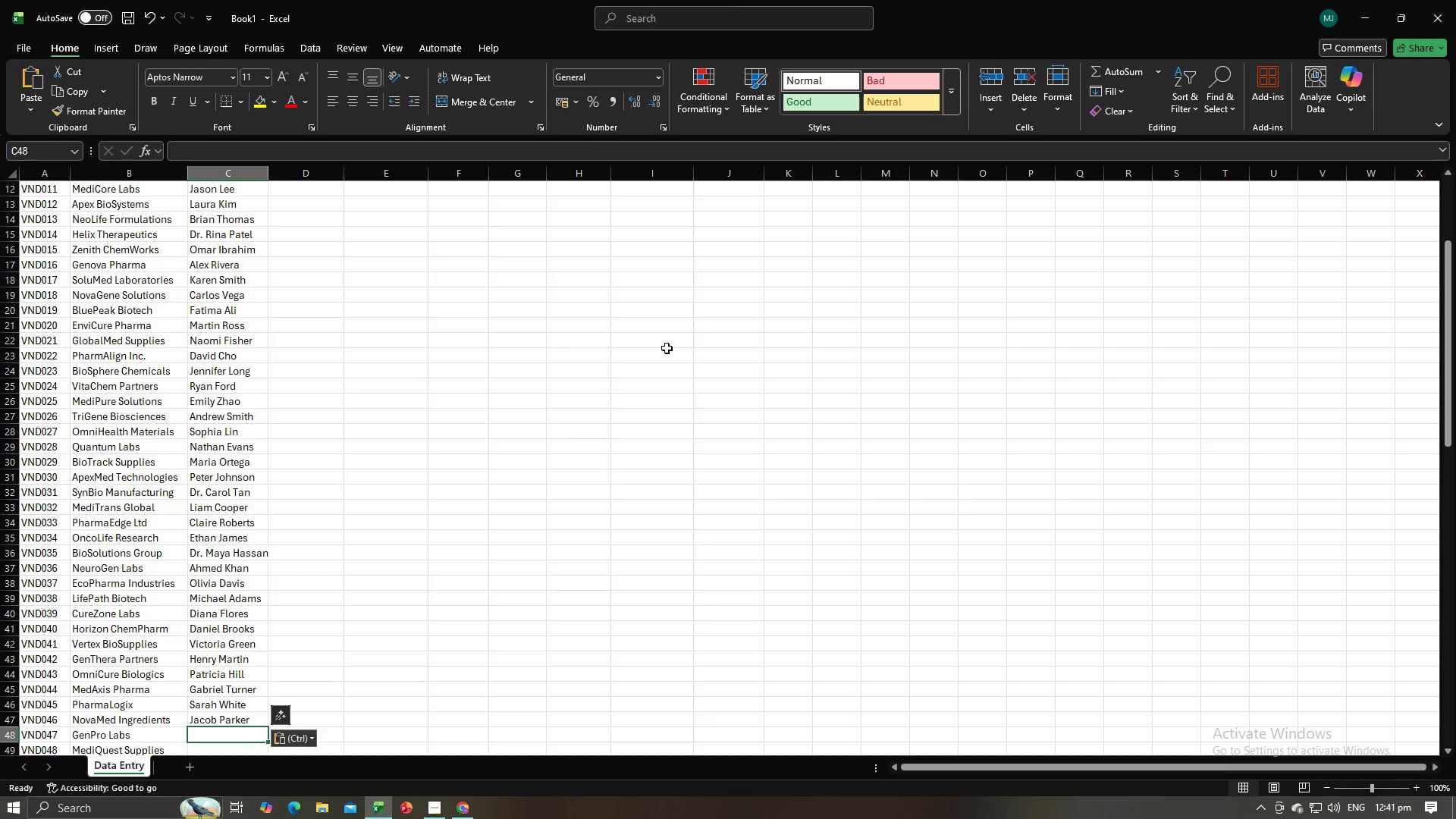 
key(Alt+Tab)
 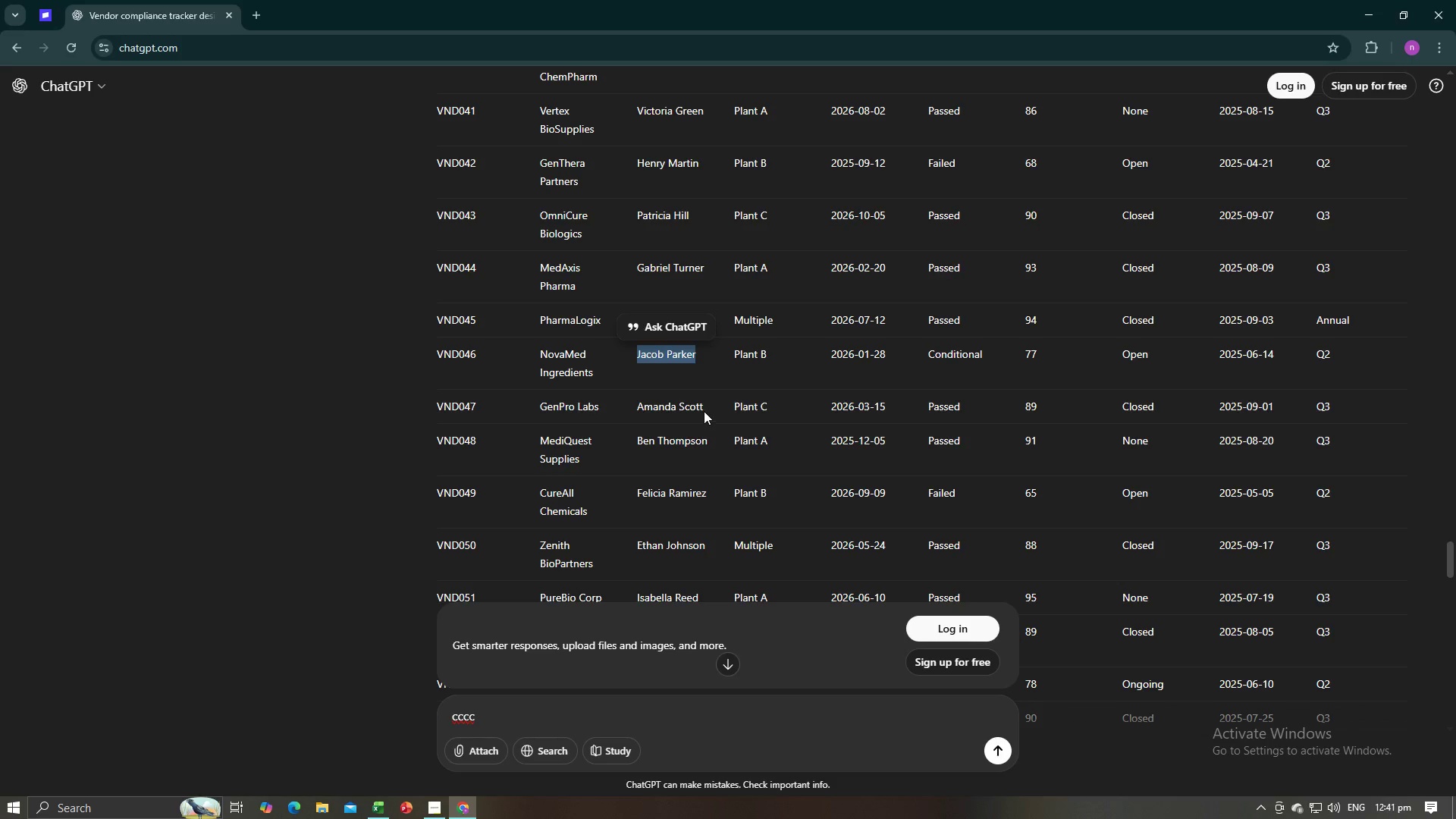 
left_click_drag(start_coordinate=[704, 409], to_coordinate=[632, 407])
 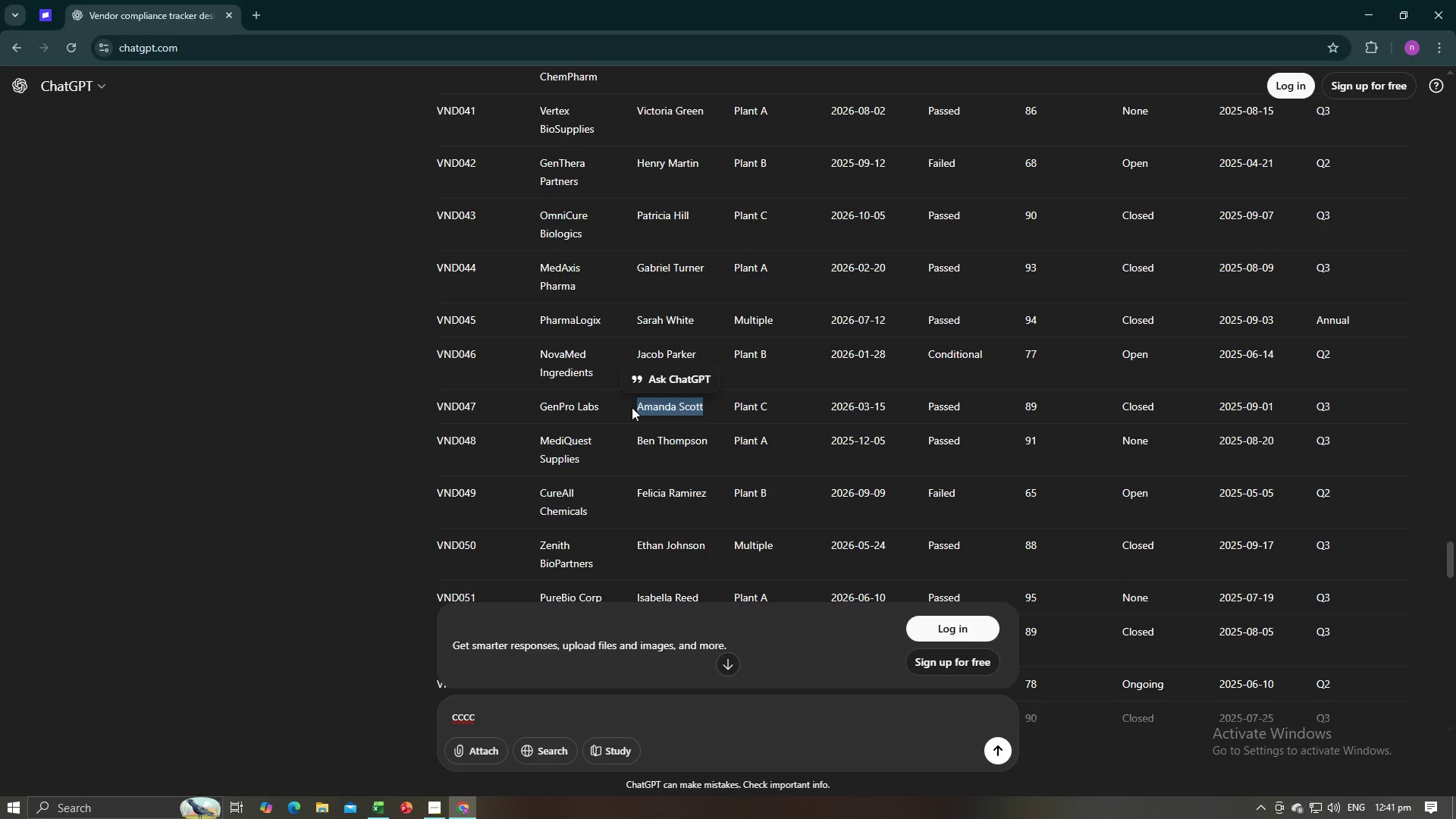 
key(Control+C)
 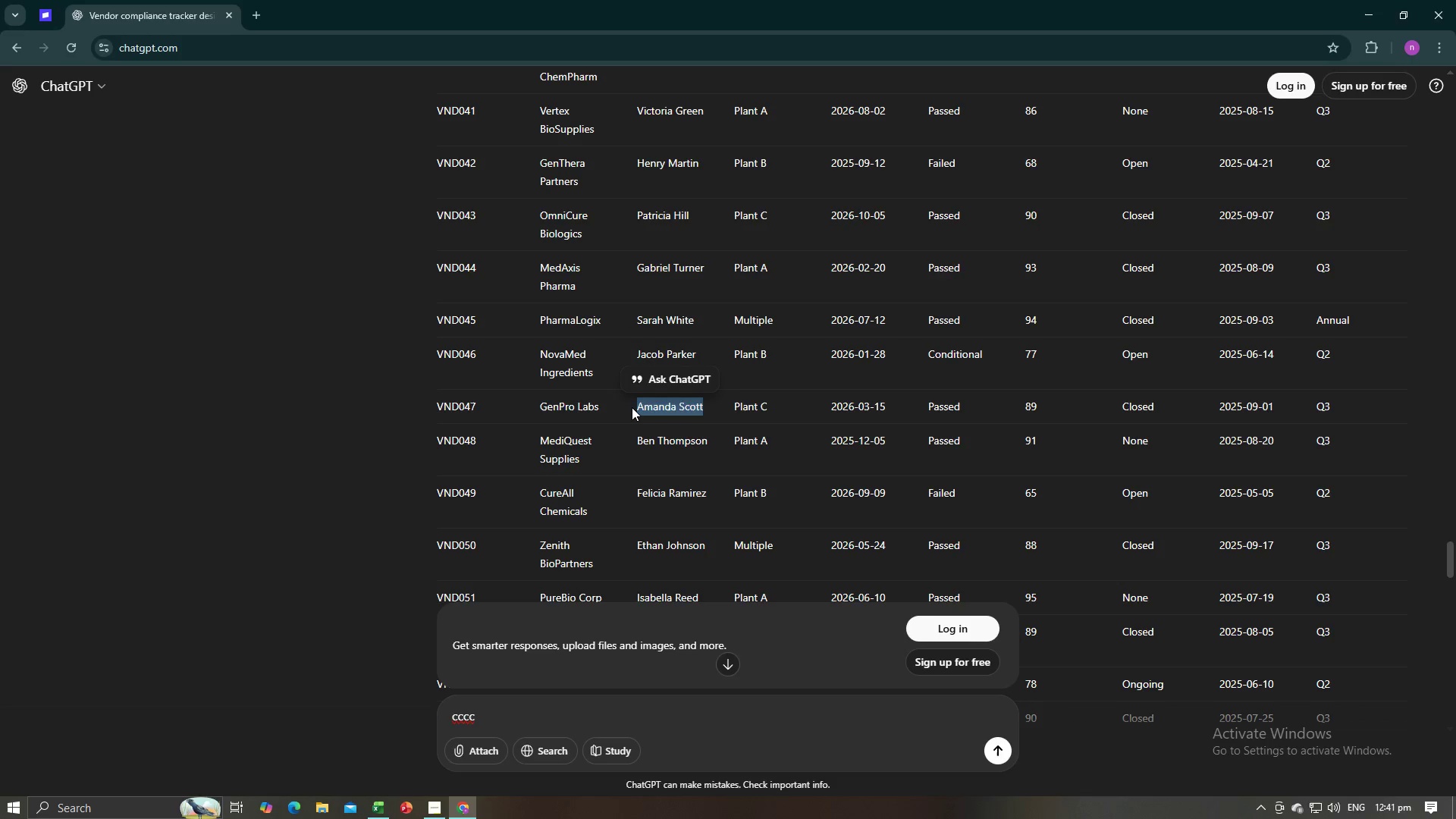 
key(Control+C)
 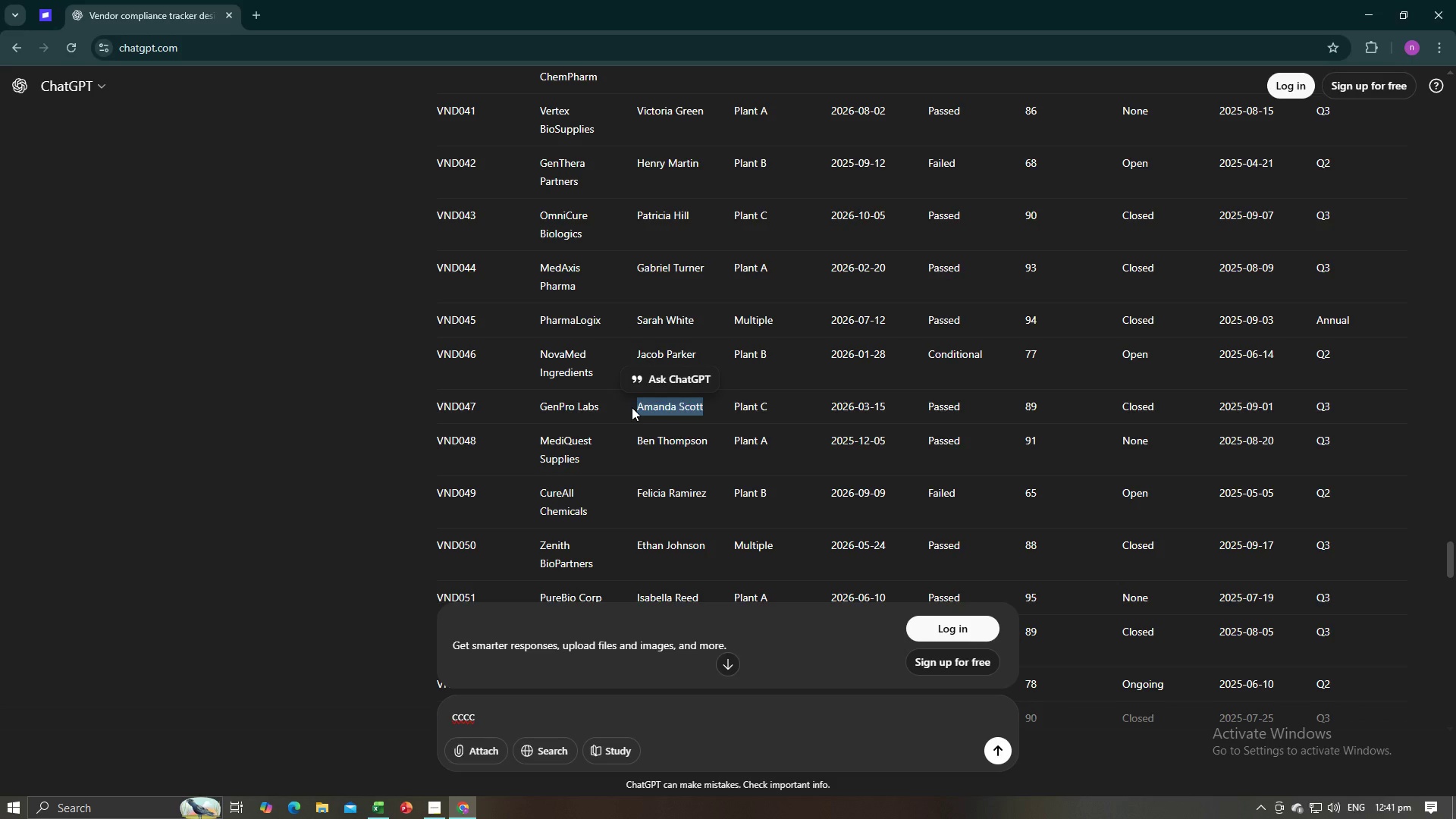 
key(Alt+AltLeft)
 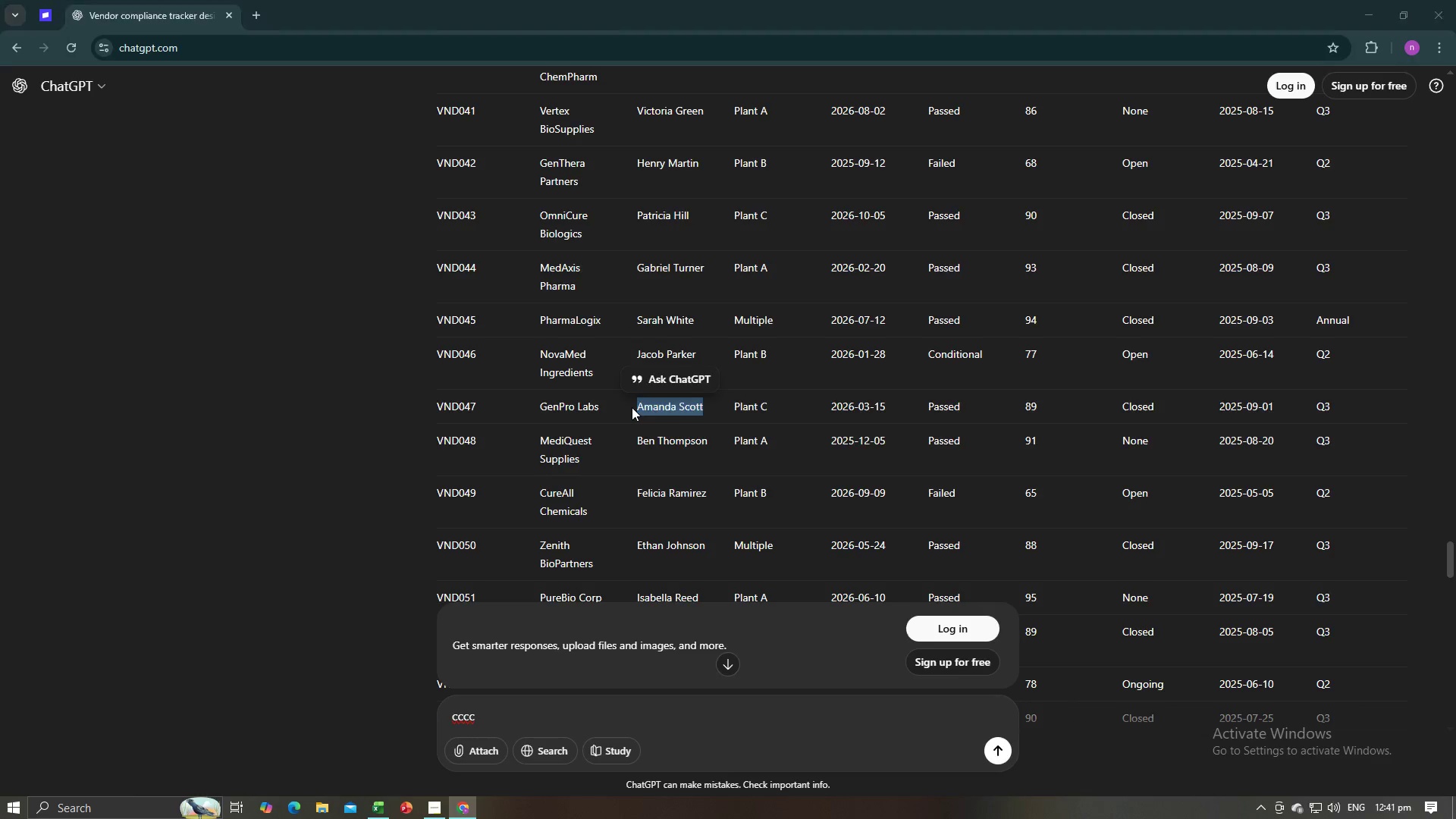 
key(Alt+Tab)
 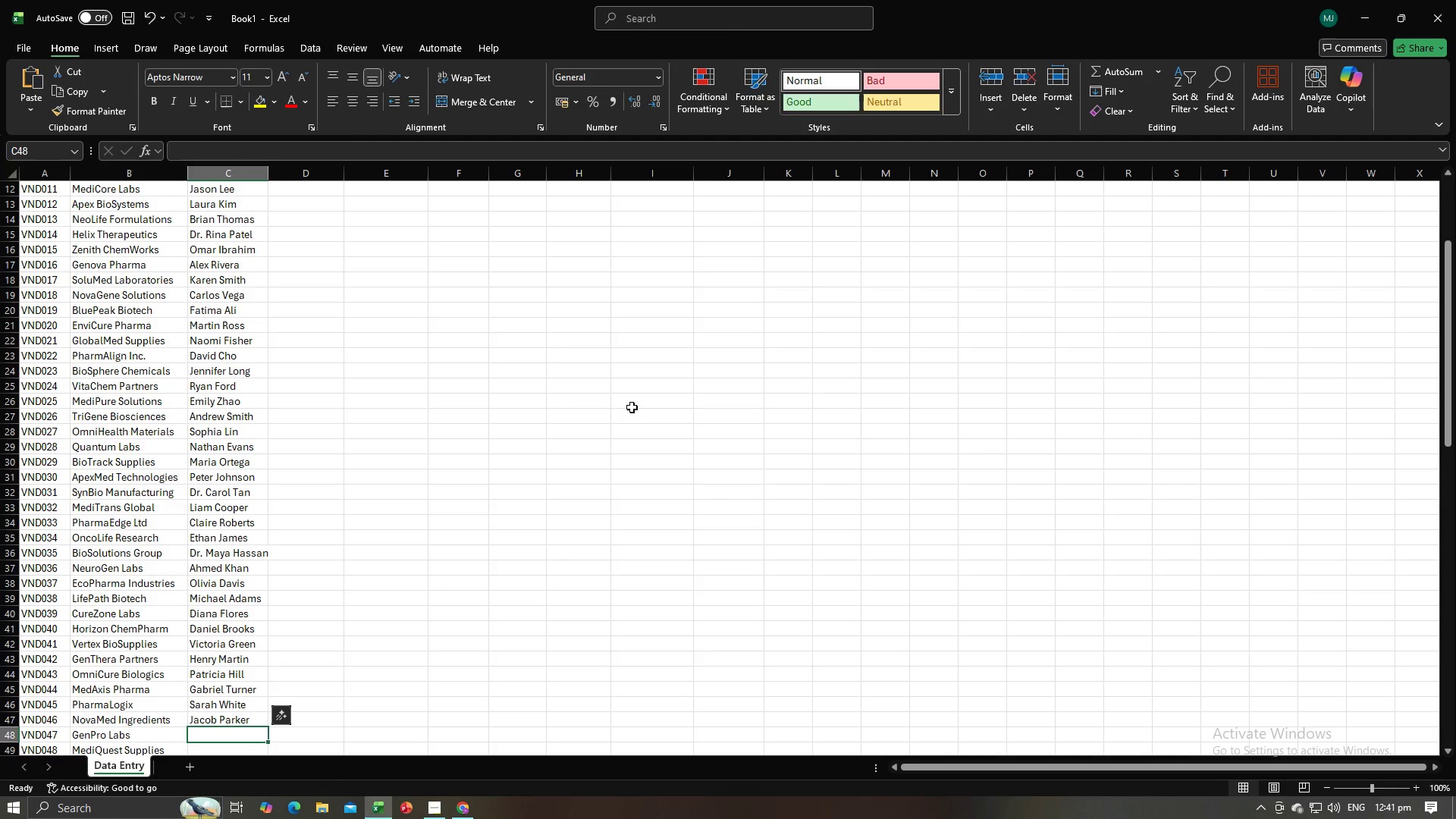 
key(Control+ControlLeft)
 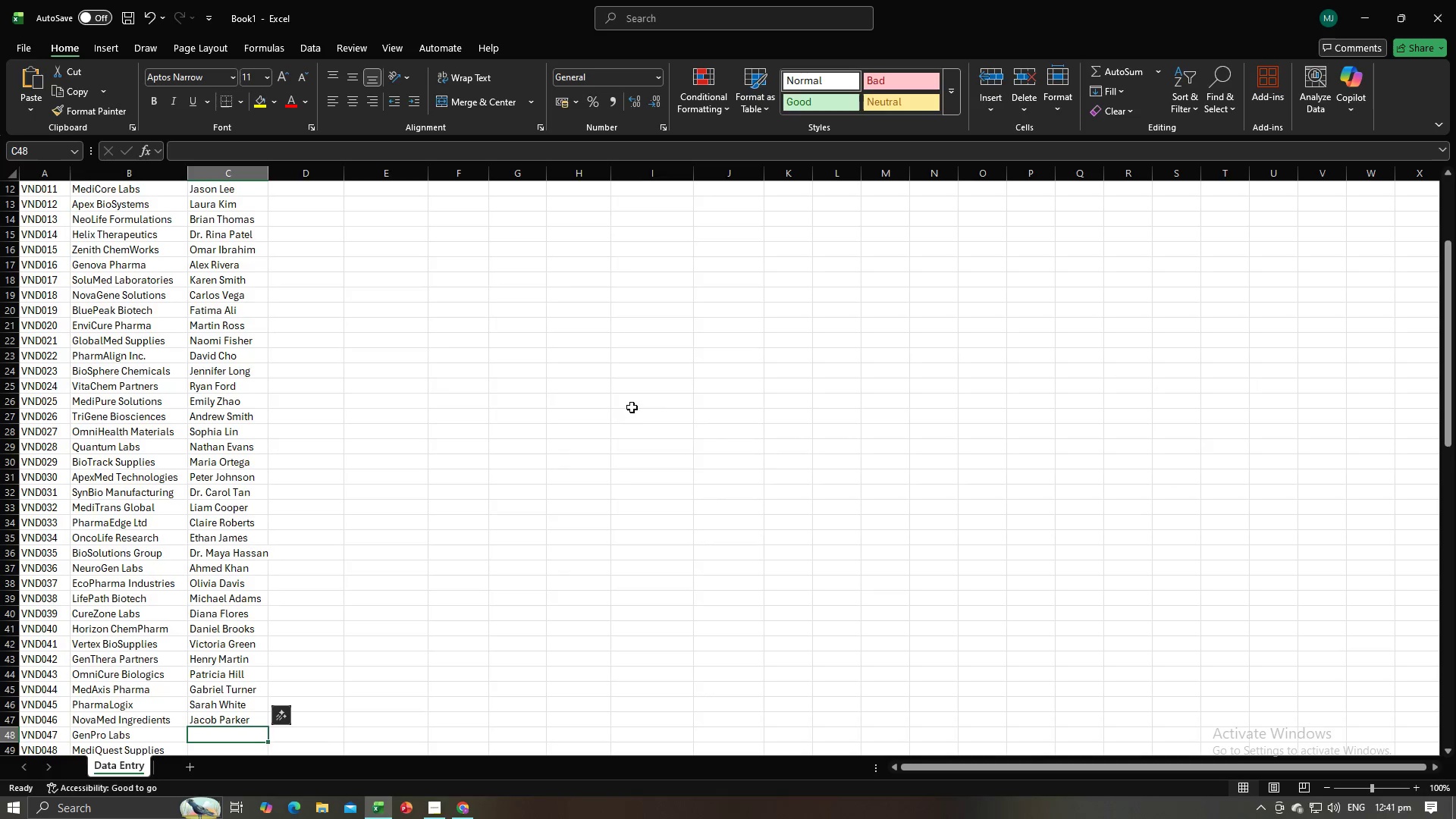 
key(Control+V)
 